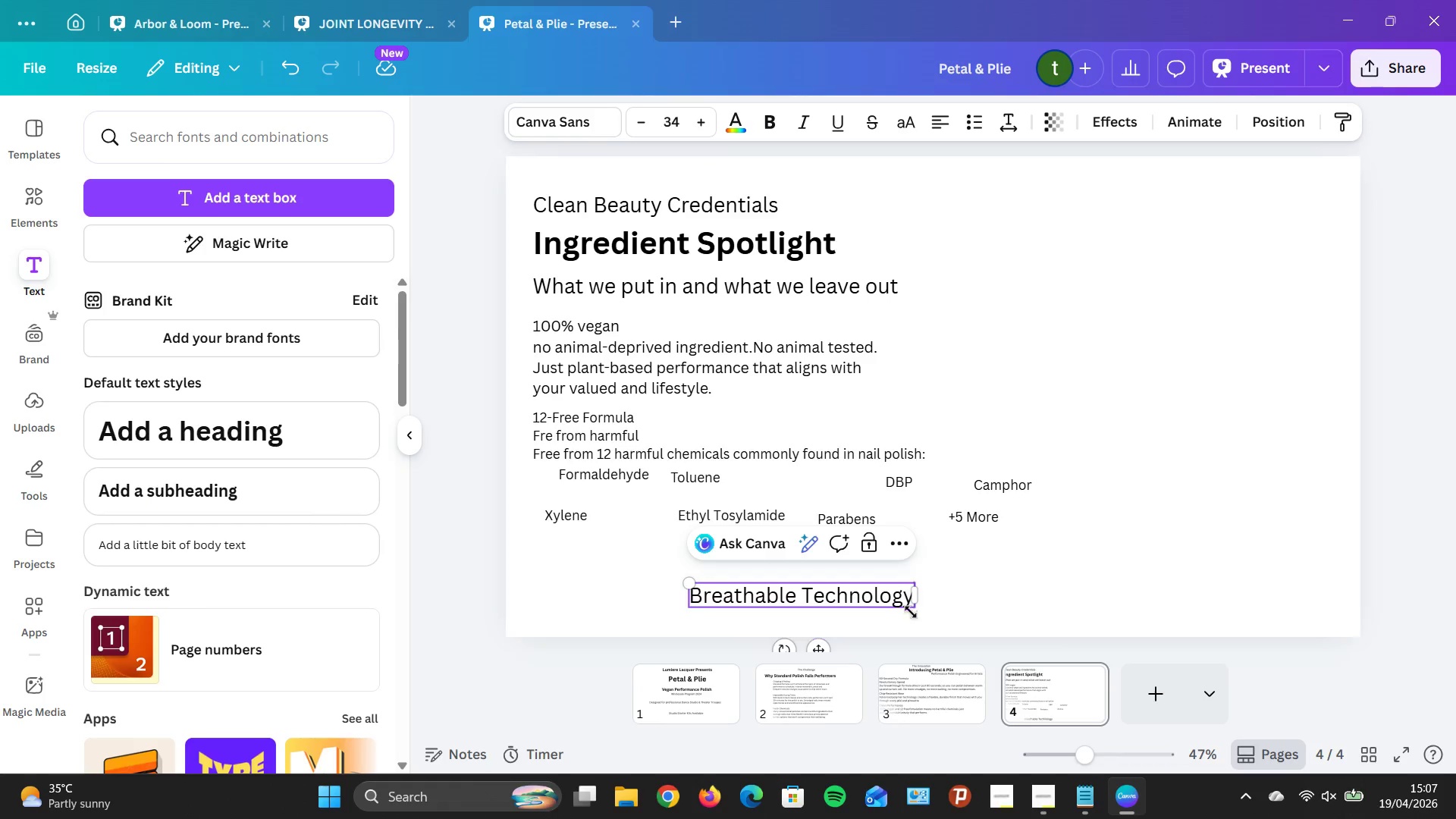 
left_click([907, 601])
 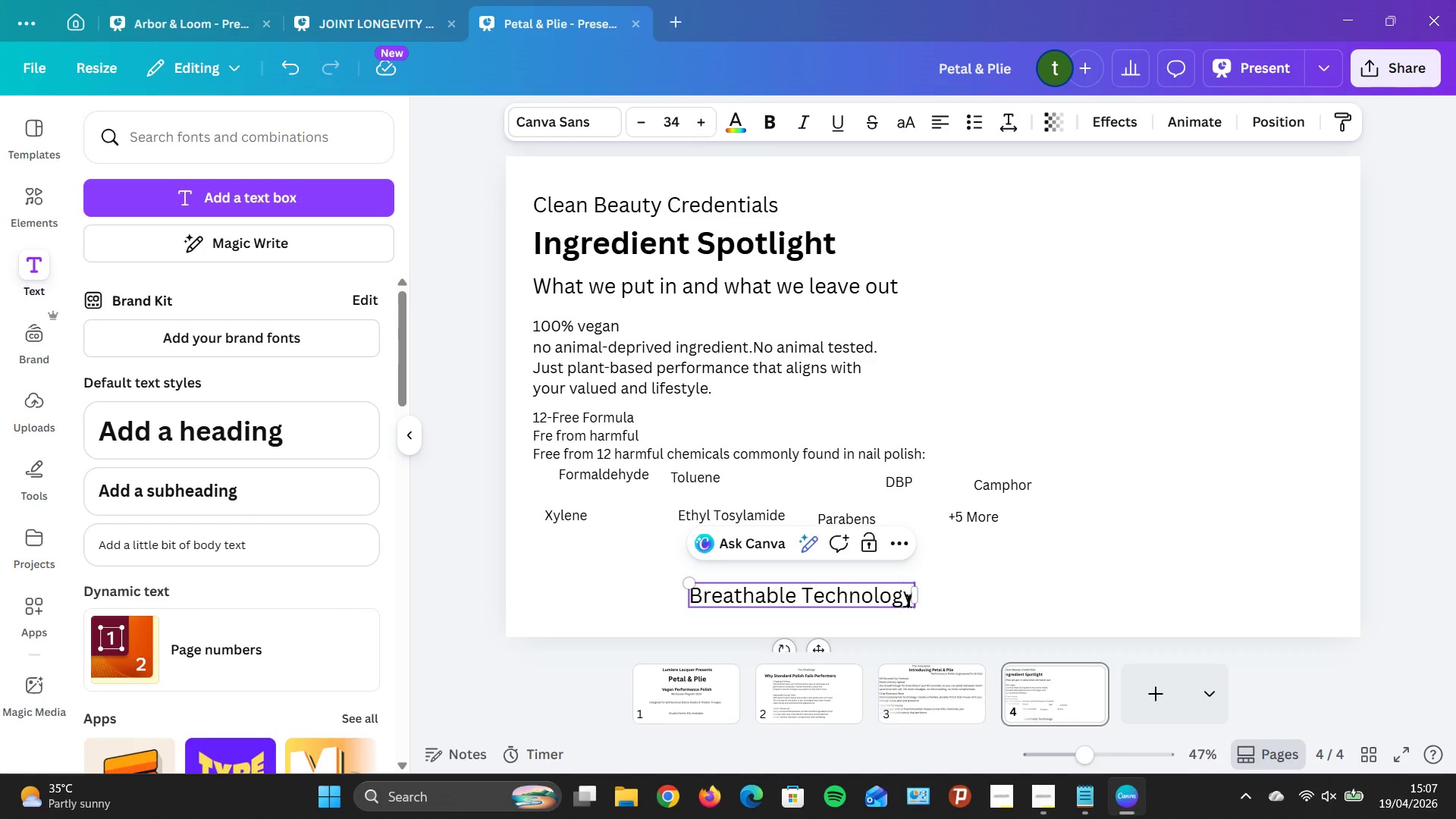 
key(ArrowRight)
 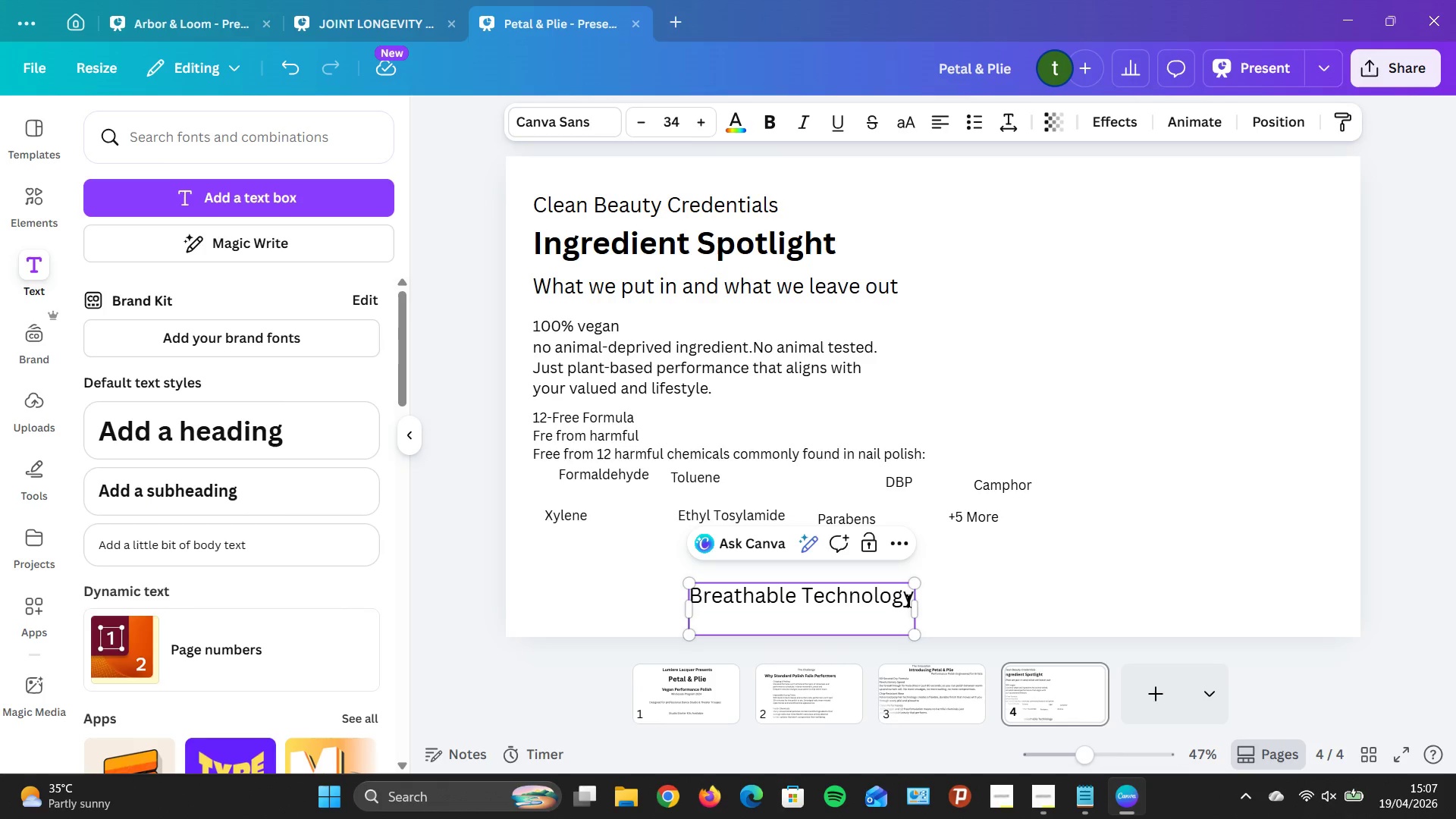 
key(Enter)
 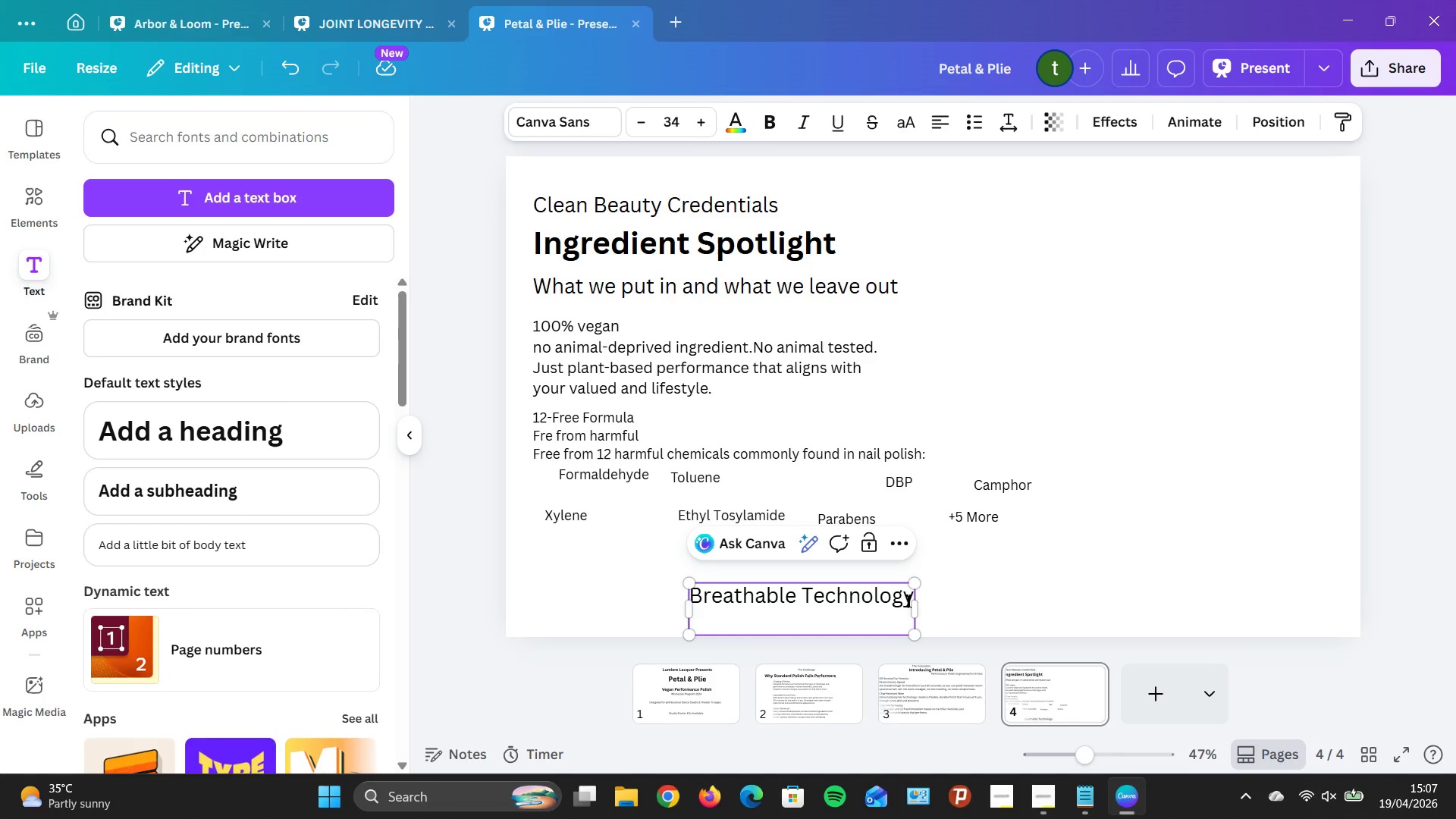 
type(Our proprietary formula allows OXY)
key(Backspace)
key(Backspace)
key(Backspace)
type(oxygen and moisture to pass through, promoting health)
 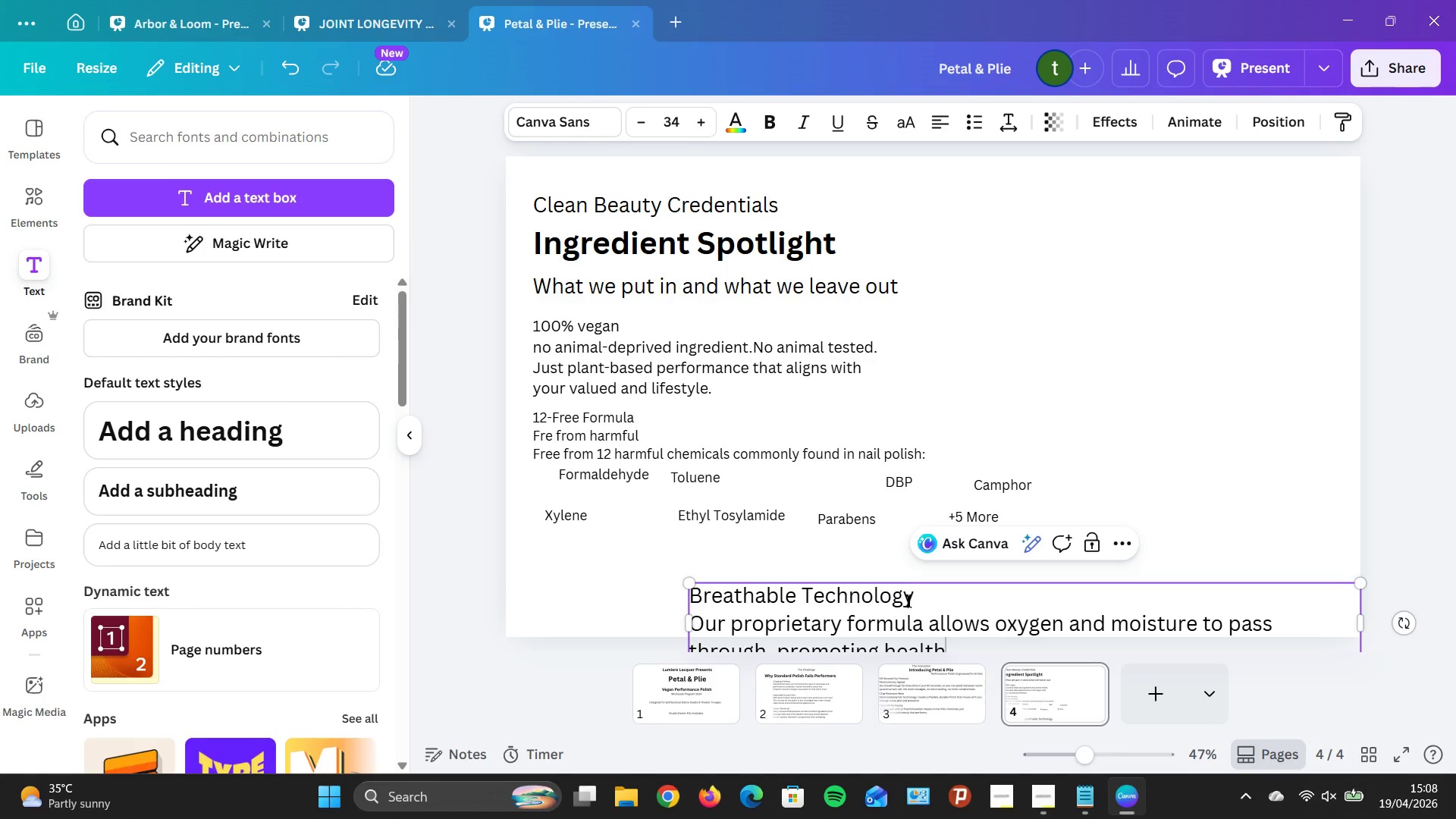 
type(ier nails even)
 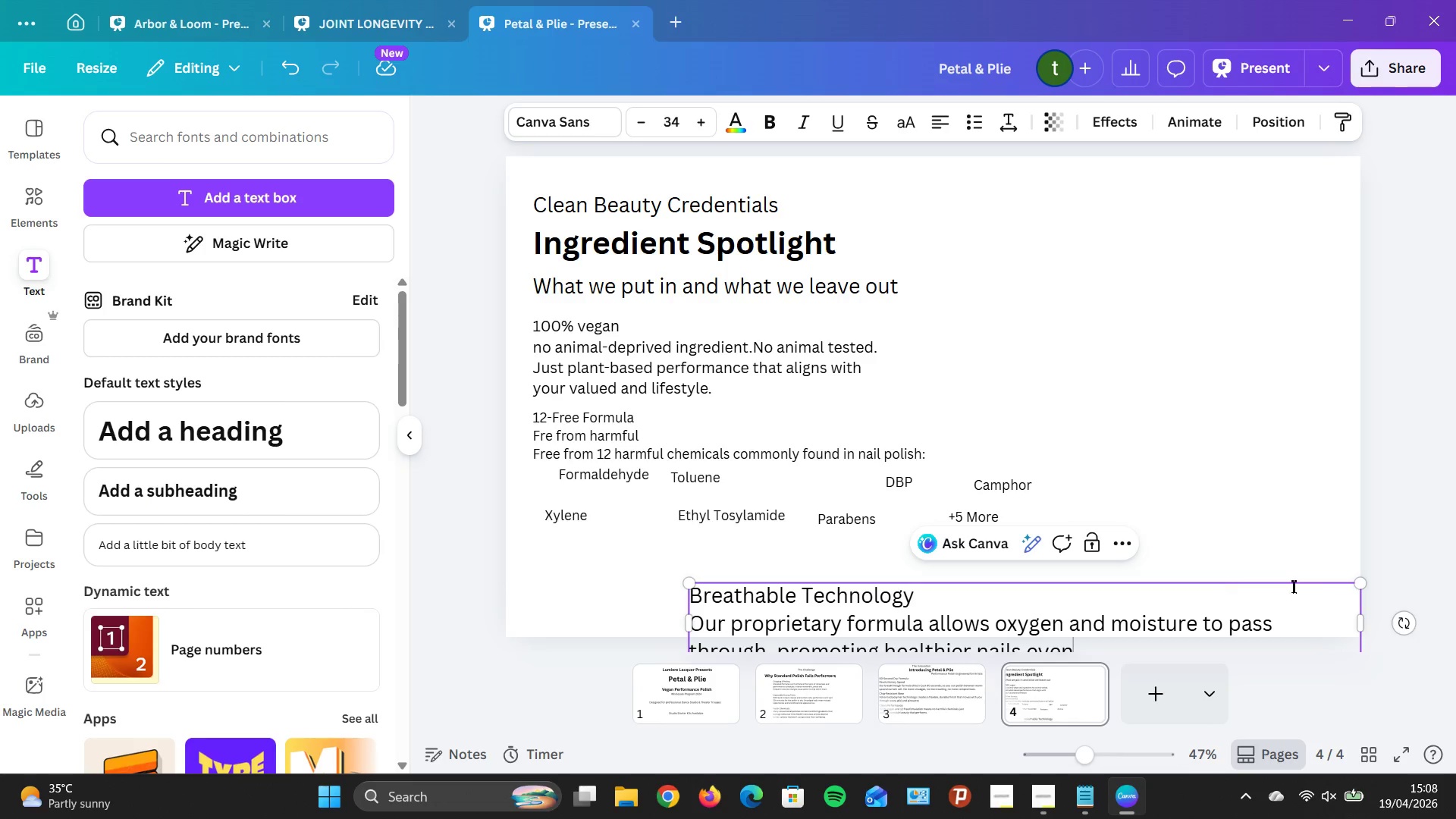 
left_click_drag(start_coordinate=[1364, 582], to_coordinate=[1156, 615])
 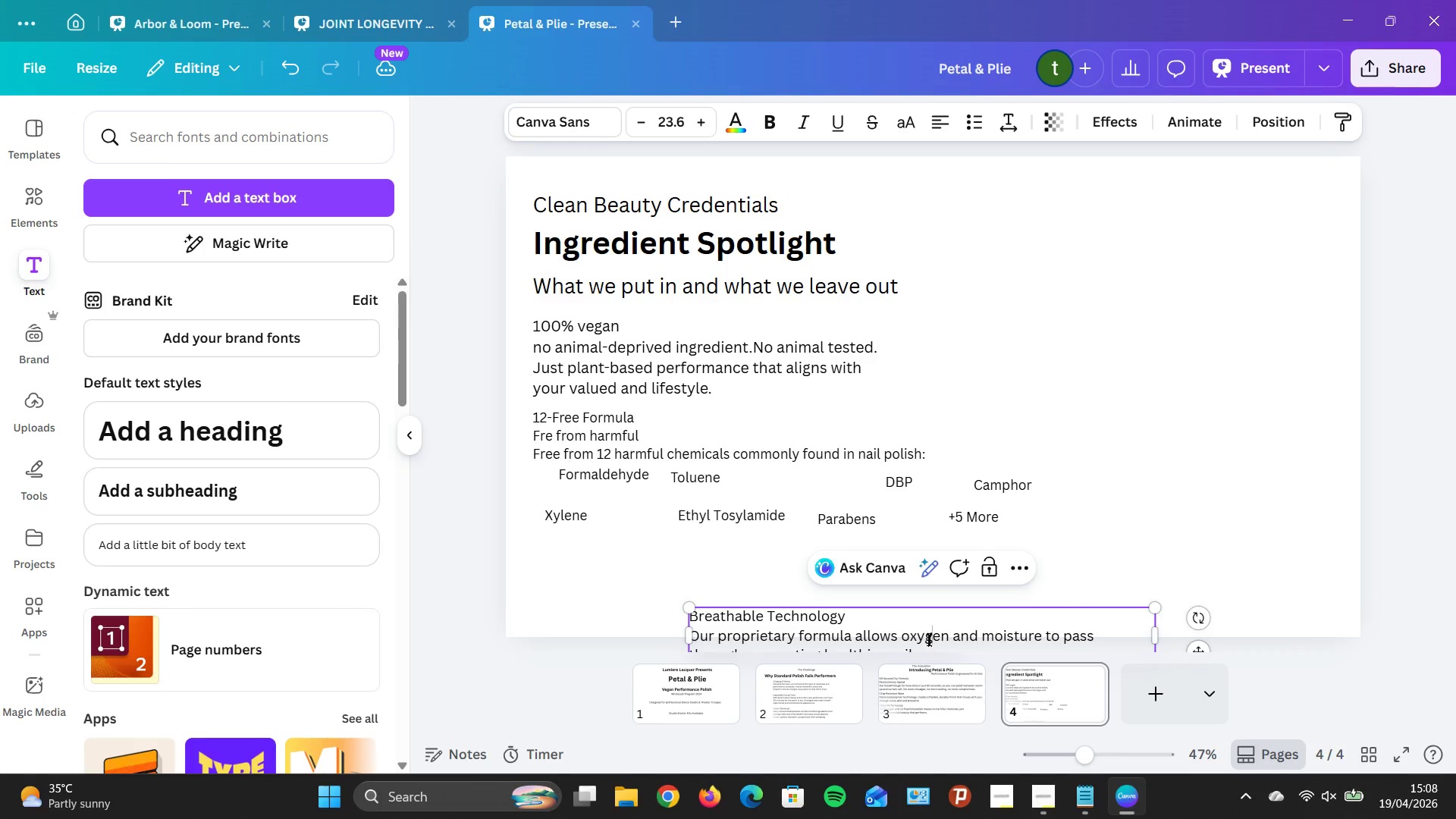 
left_click([929, 639])
 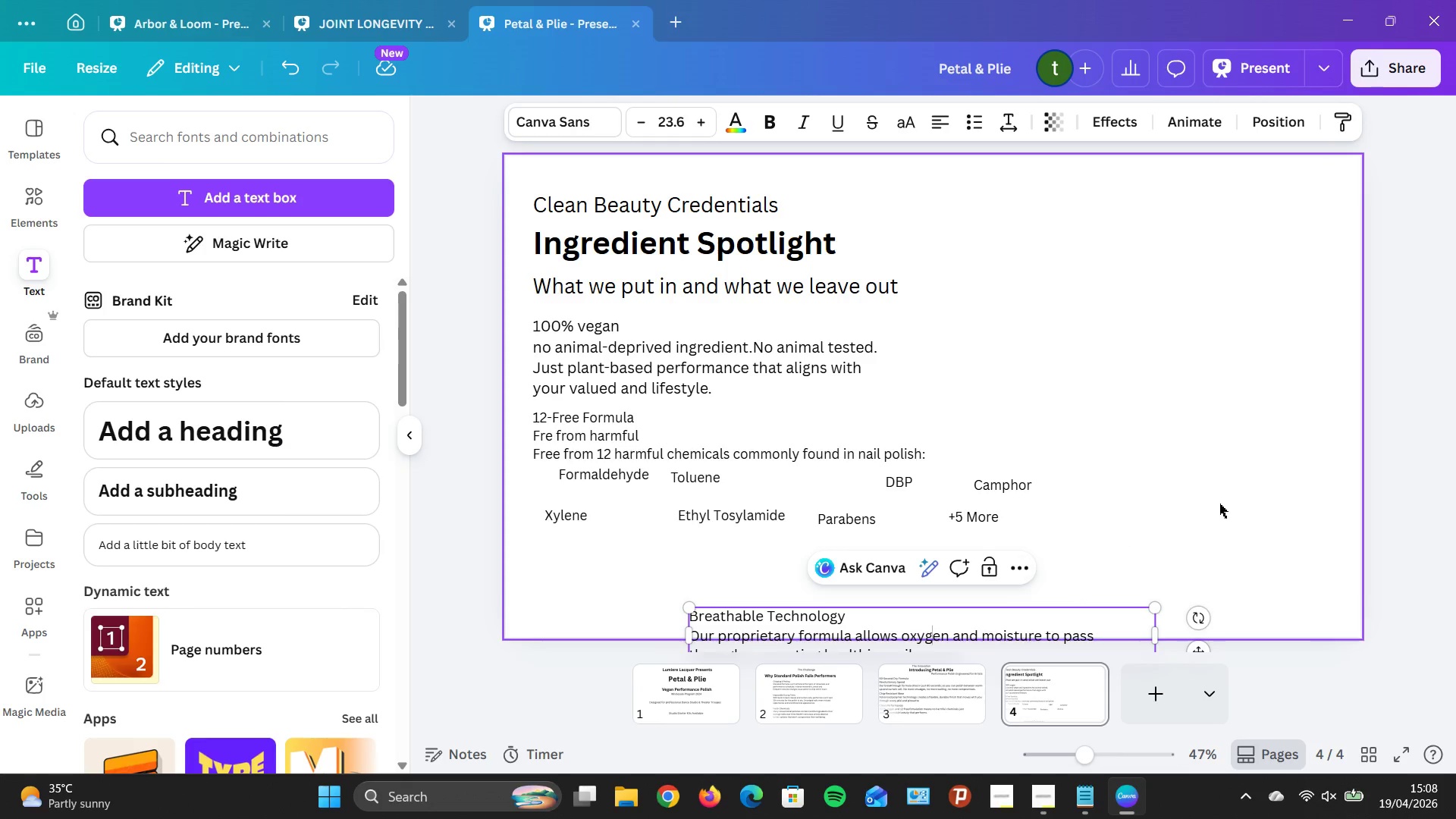 
left_click([1222, 502])
 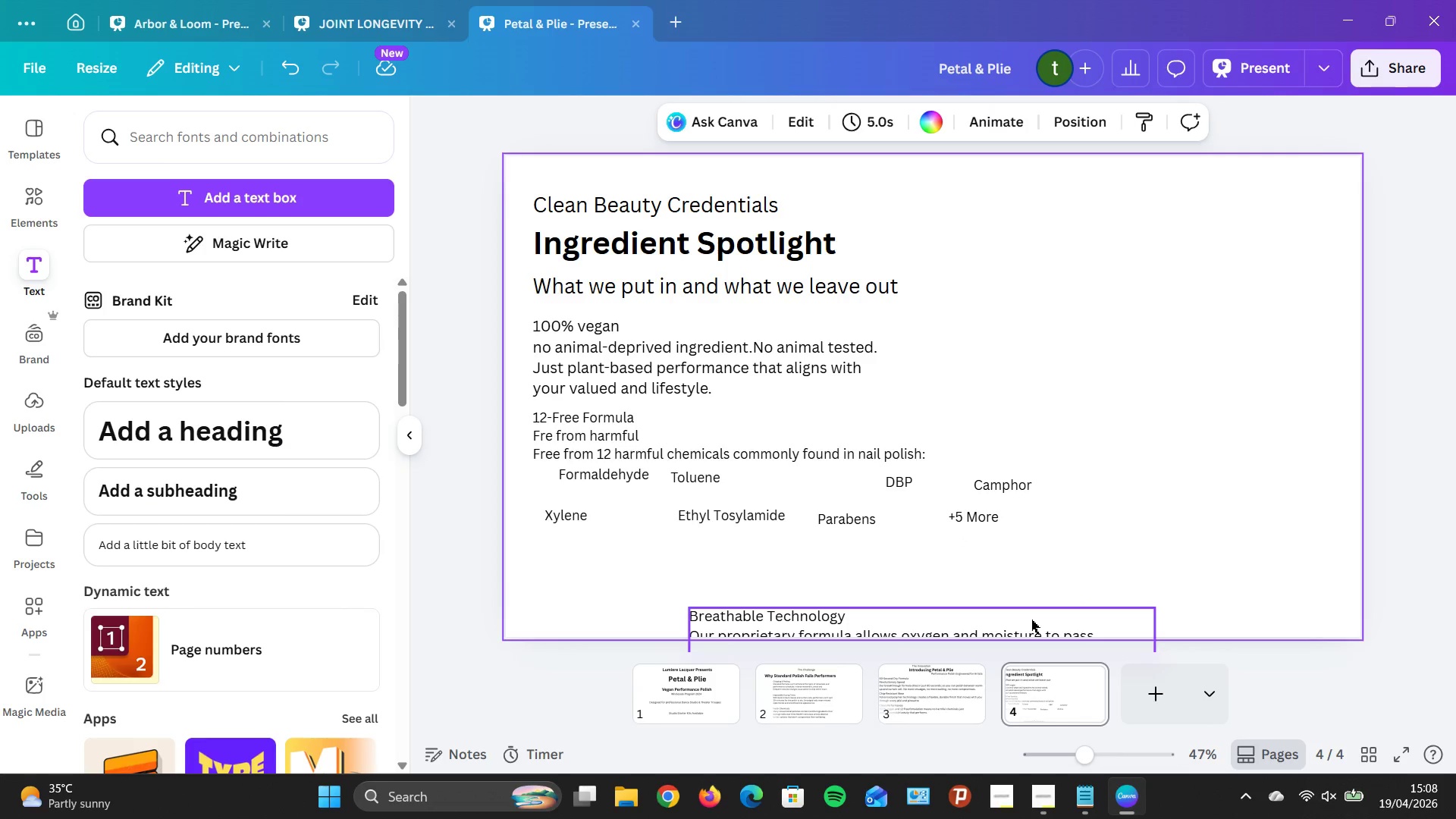 
left_click_drag(start_coordinate=[1031, 620], to_coordinate=[1040, 578])
 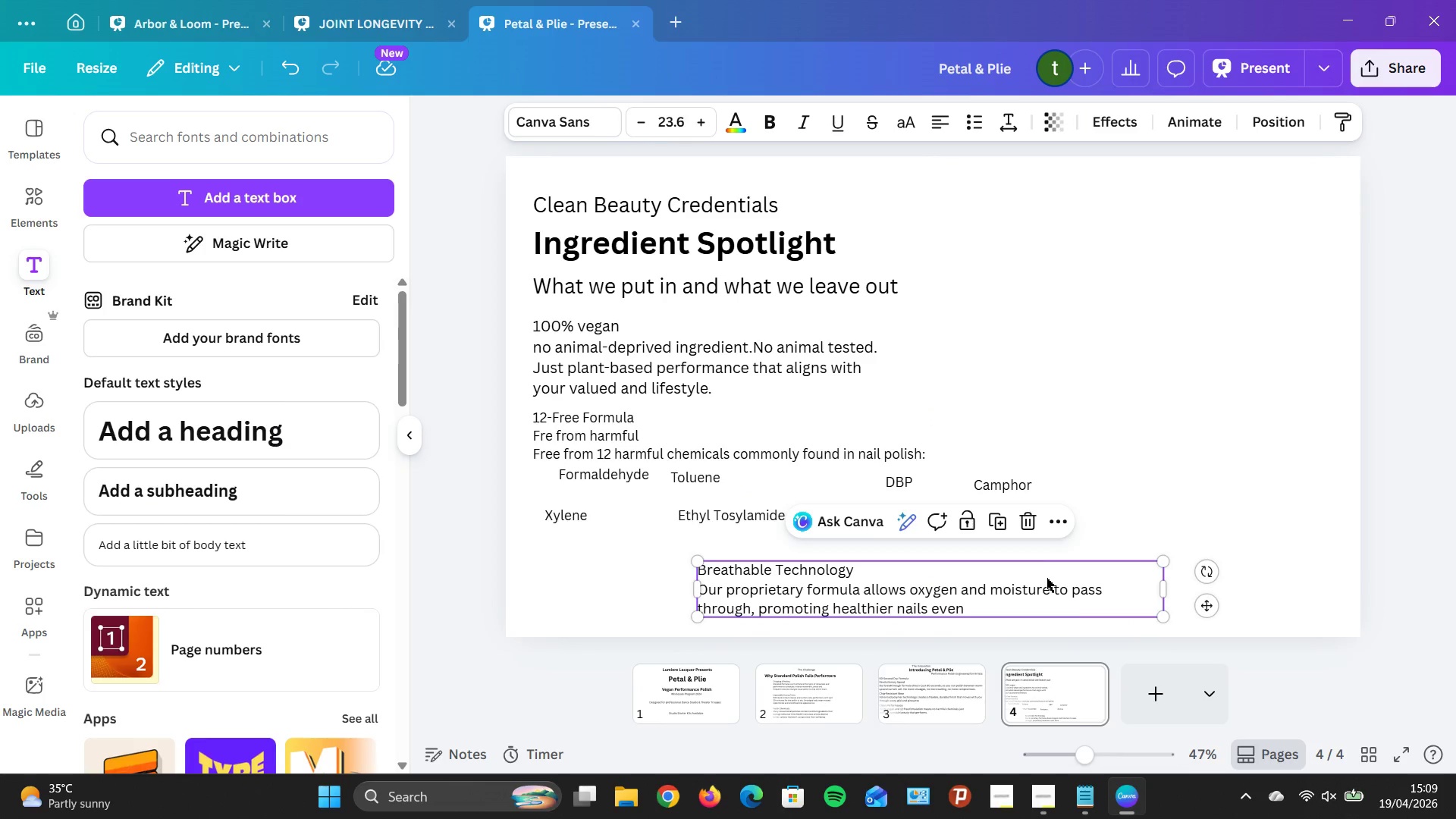 
double_click([1000, 607])
 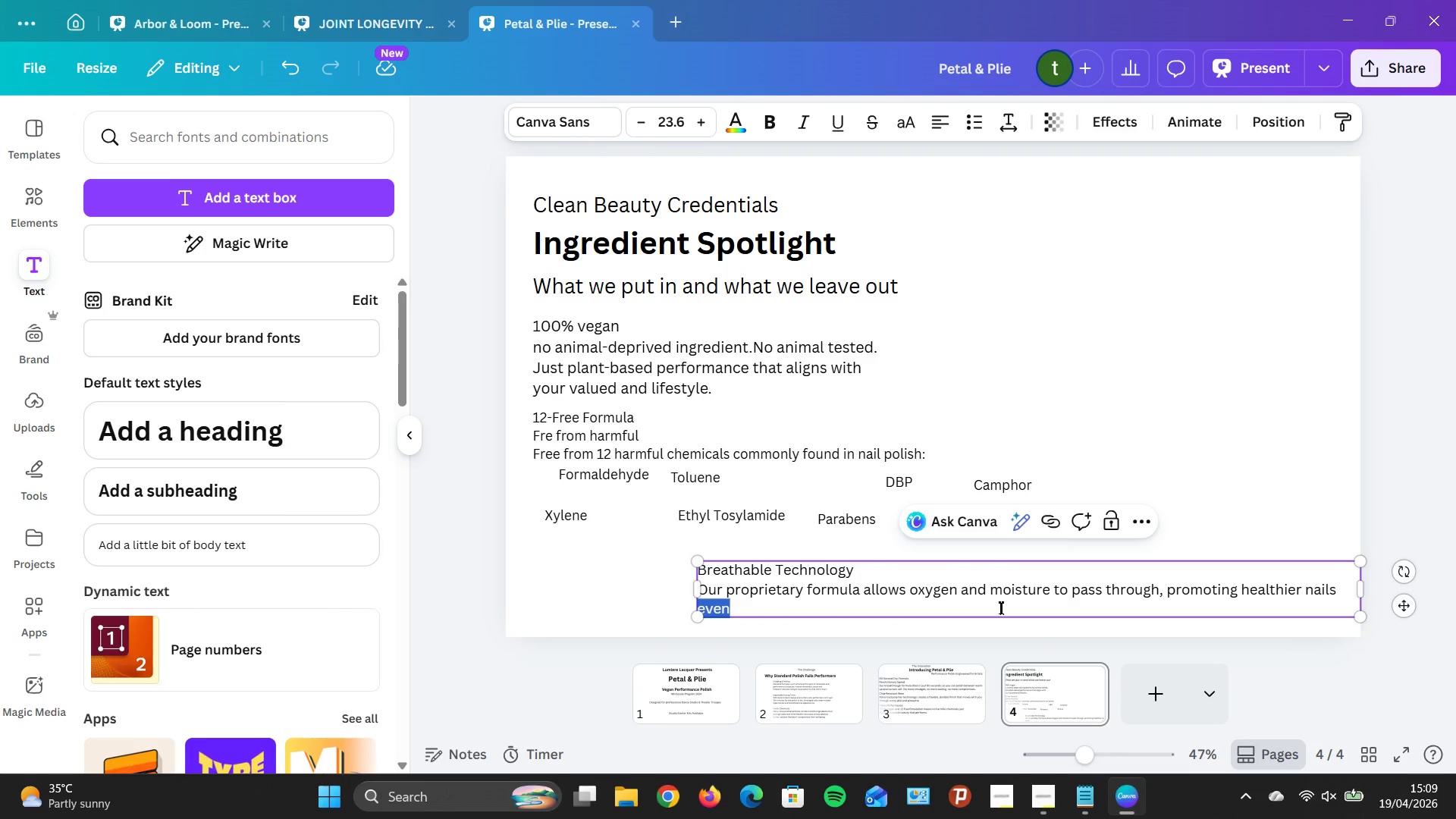 
type(with regular use.)
 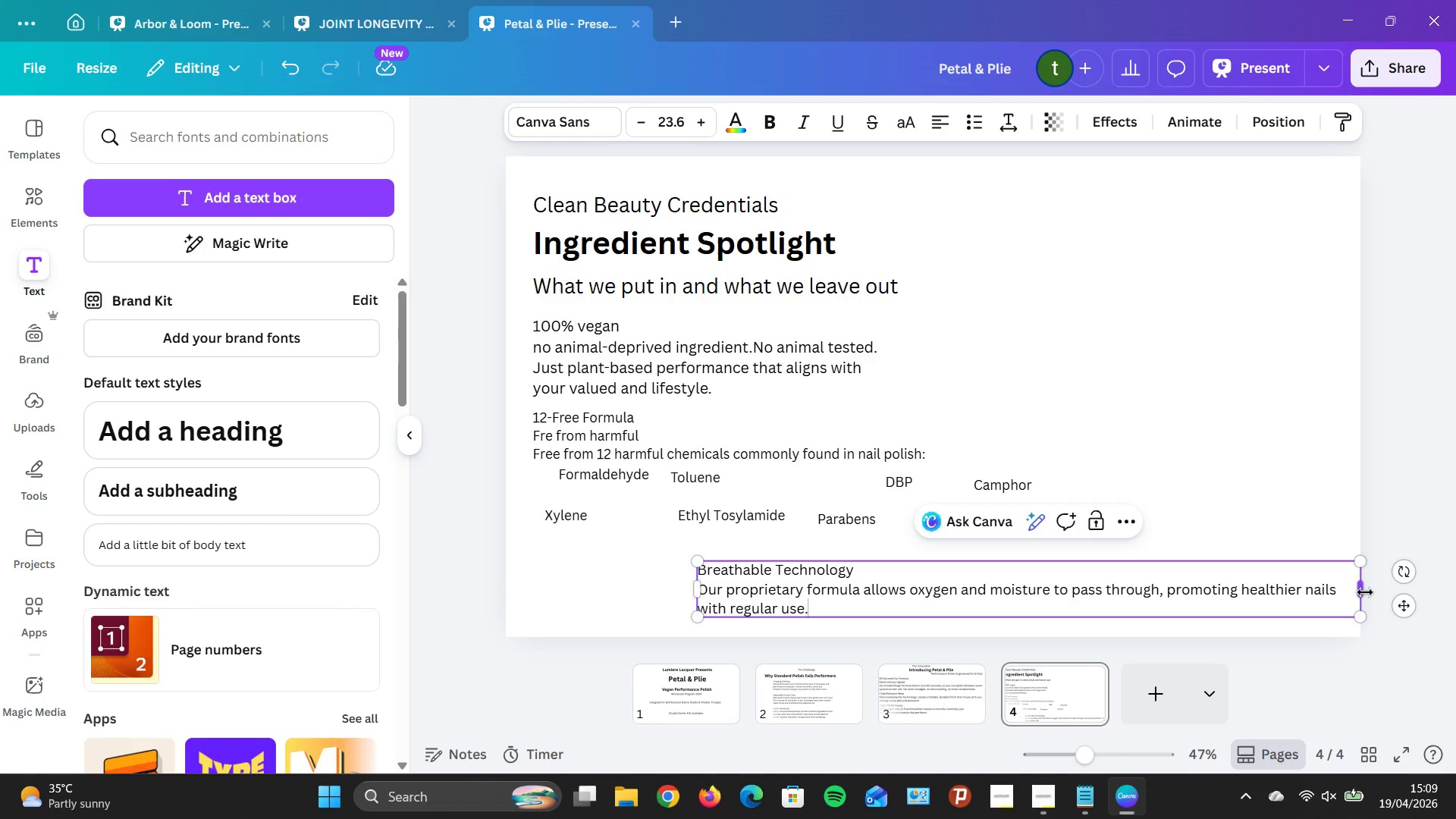 
wait(15.62)
 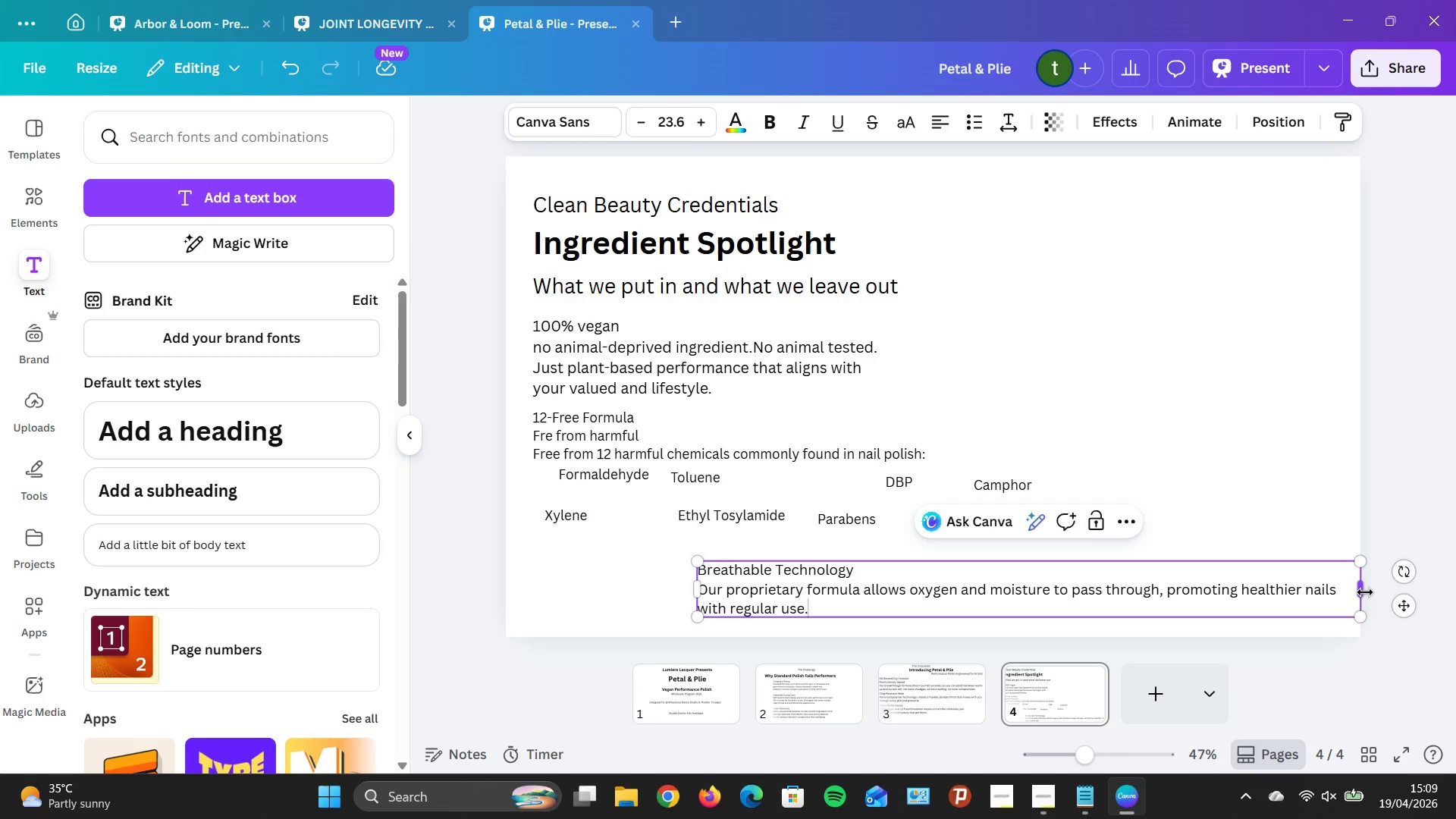 
left_click([1335, 585])
 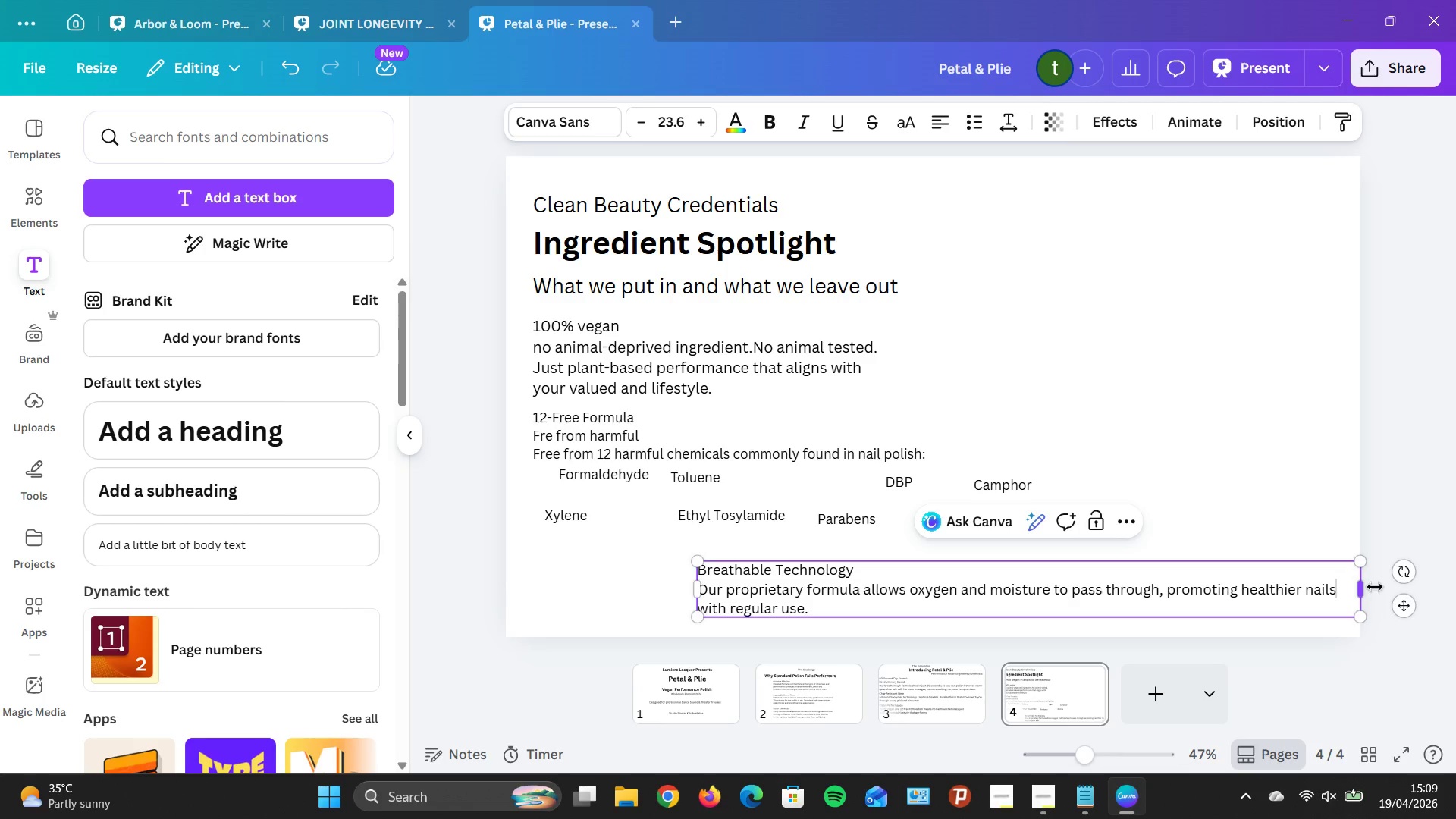 
type( even)
 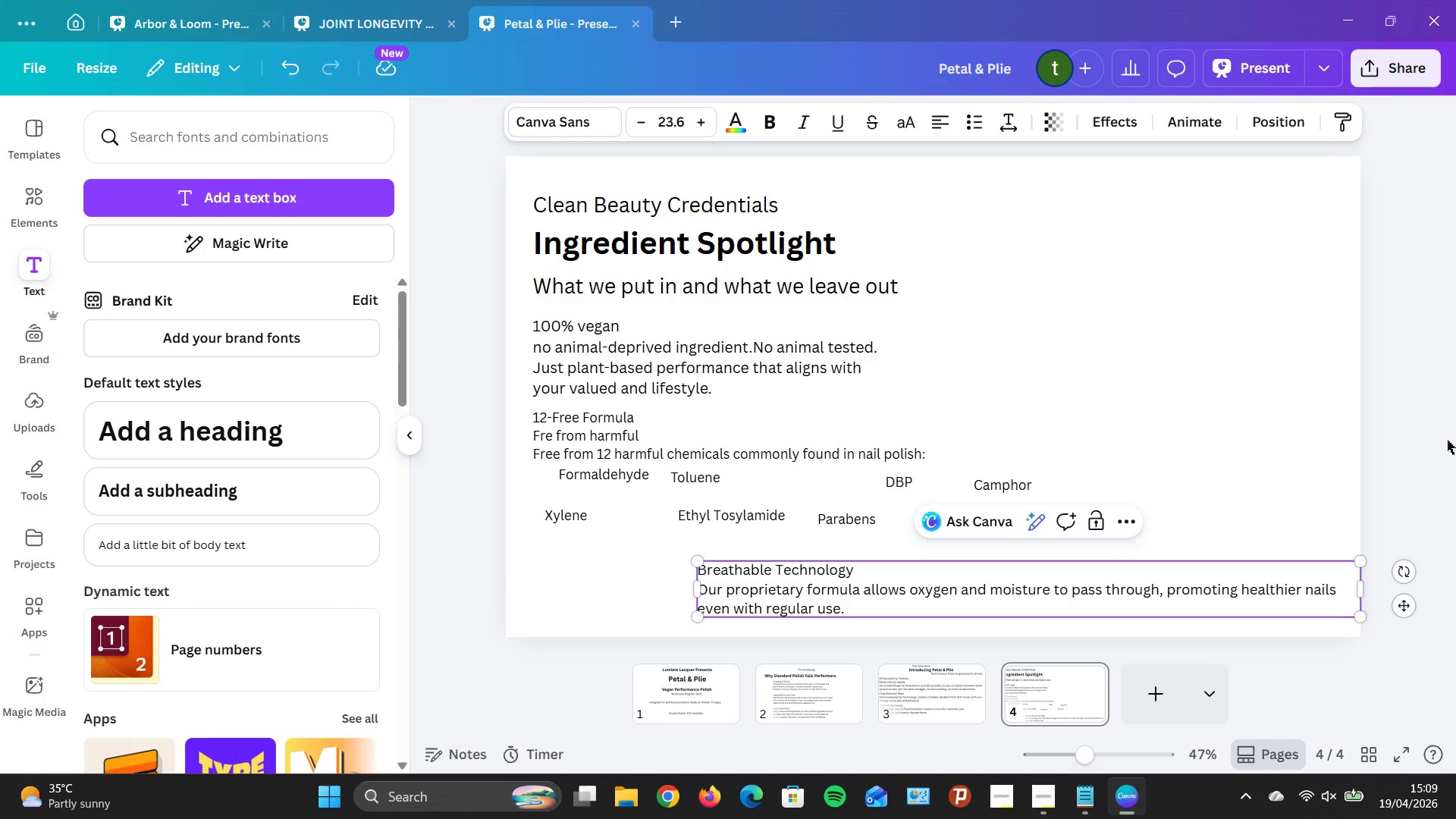 
wait(16.16)
 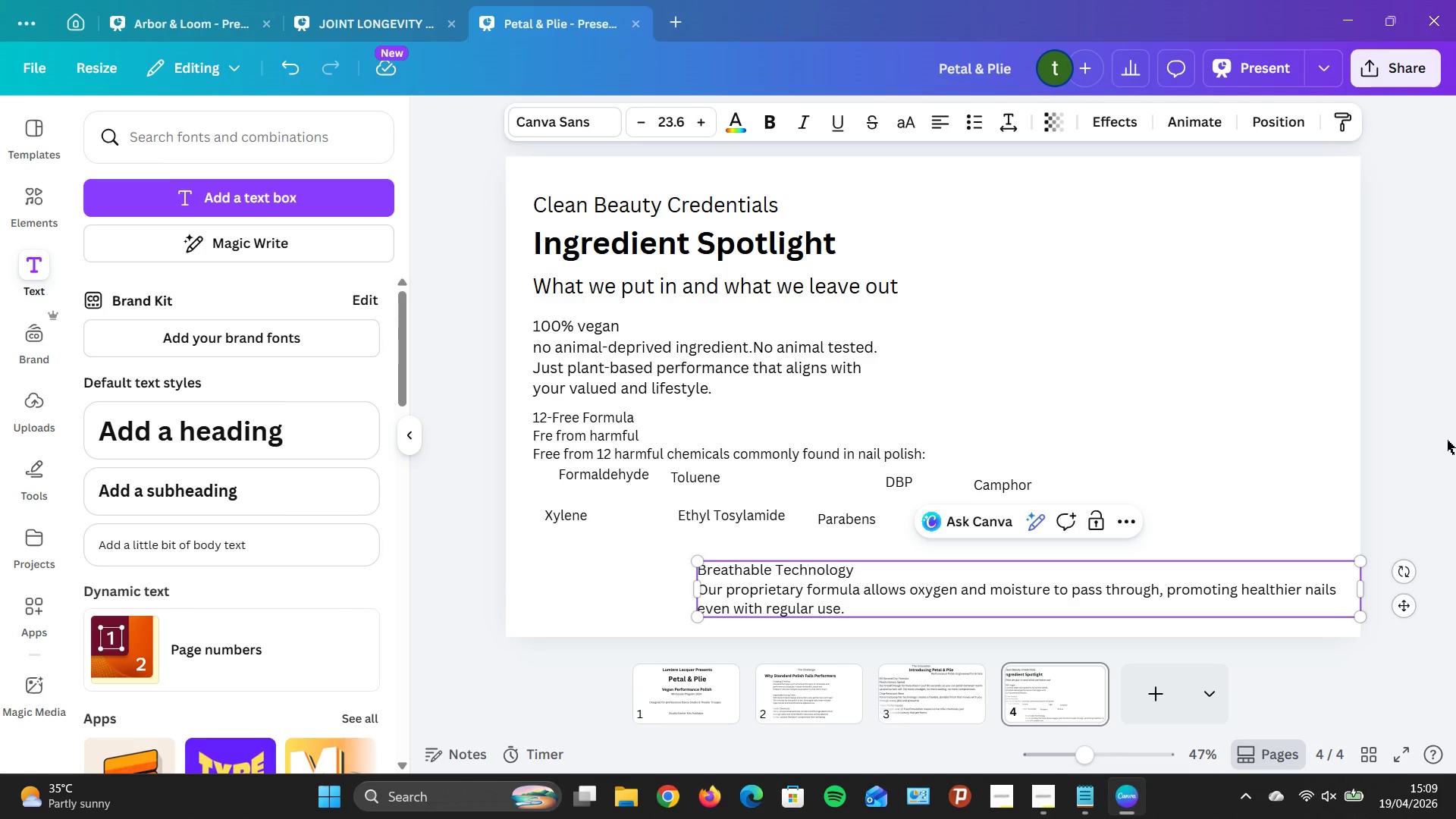 
left_click_drag(start_coordinate=[1170, 588], to_coordinate=[1077, 578])
 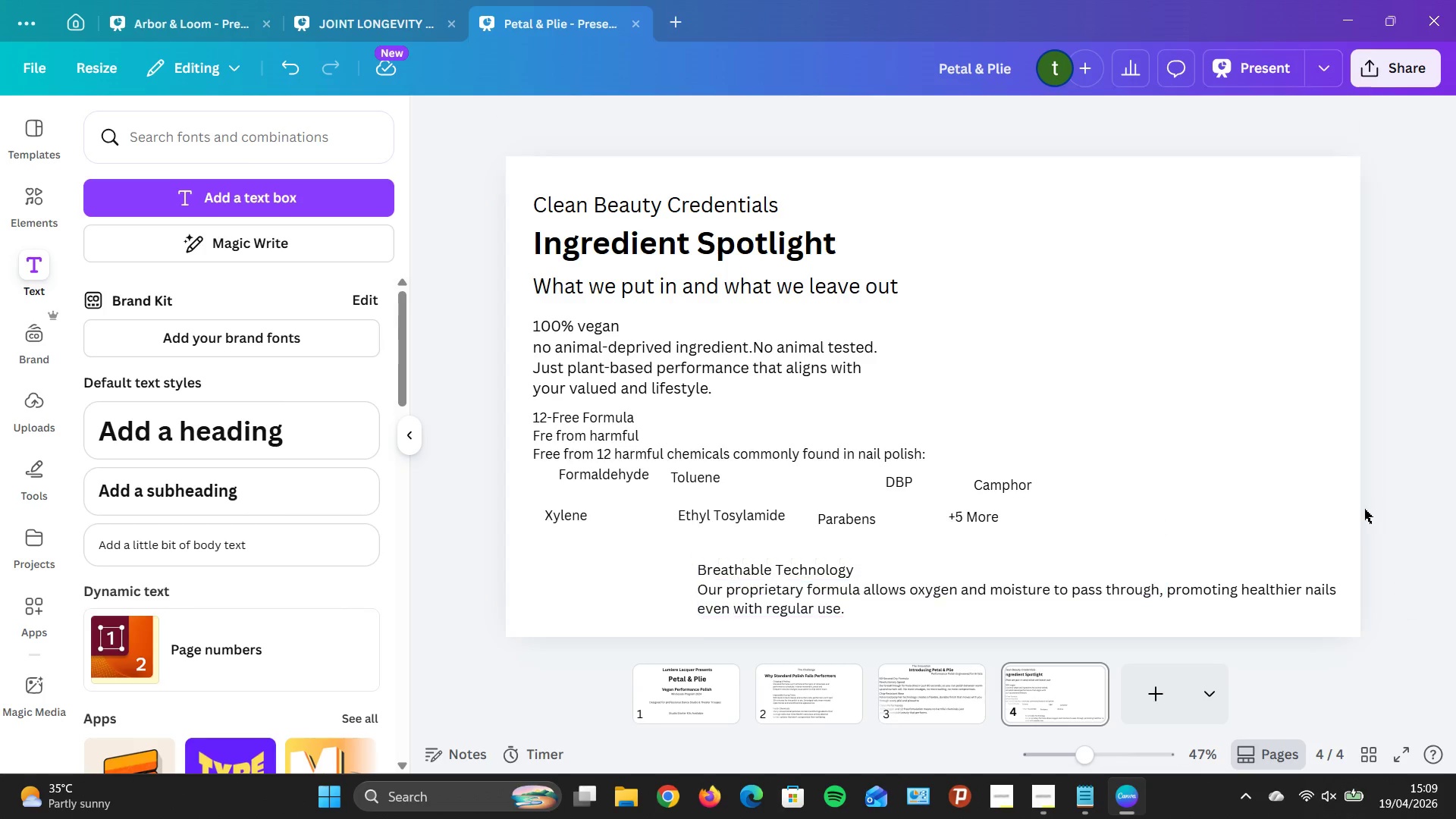 
left_click([1367, 508])
 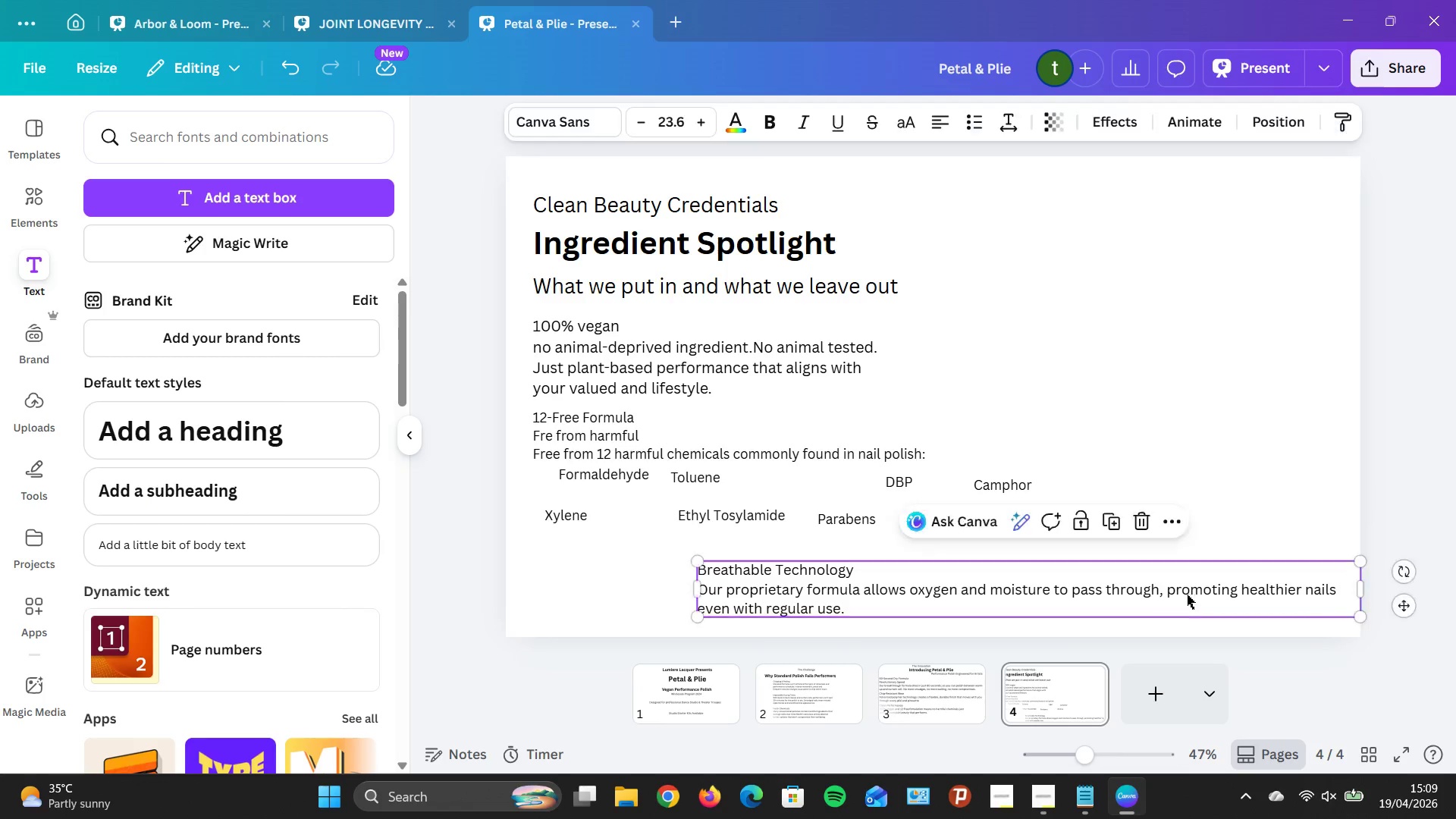 
left_click_drag(start_coordinate=[1188, 594], to_coordinate=[1021, 580])
 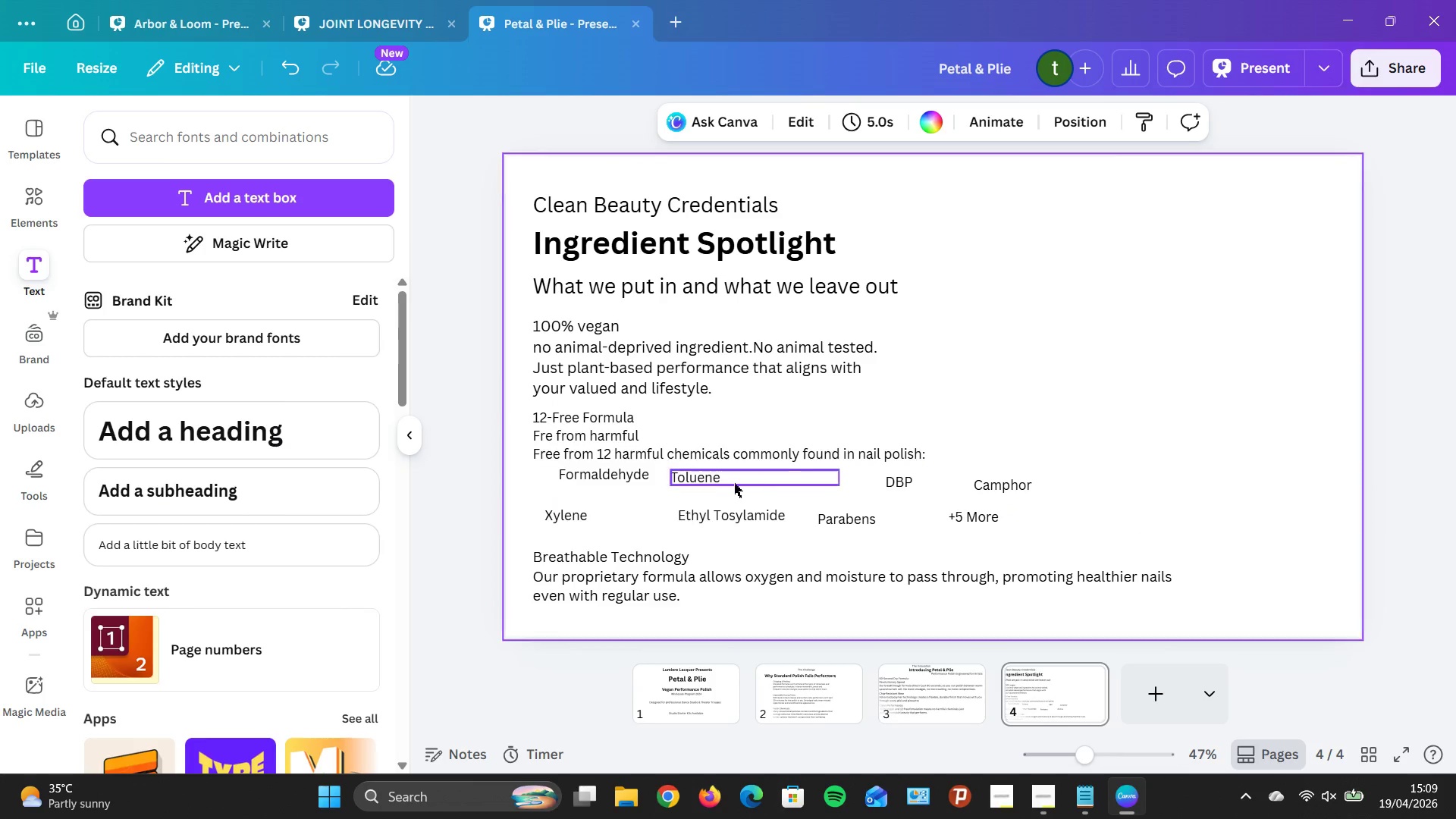 
left_click_drag(start_coordinate=[711, 480], to_coordinate=[734, 485])
 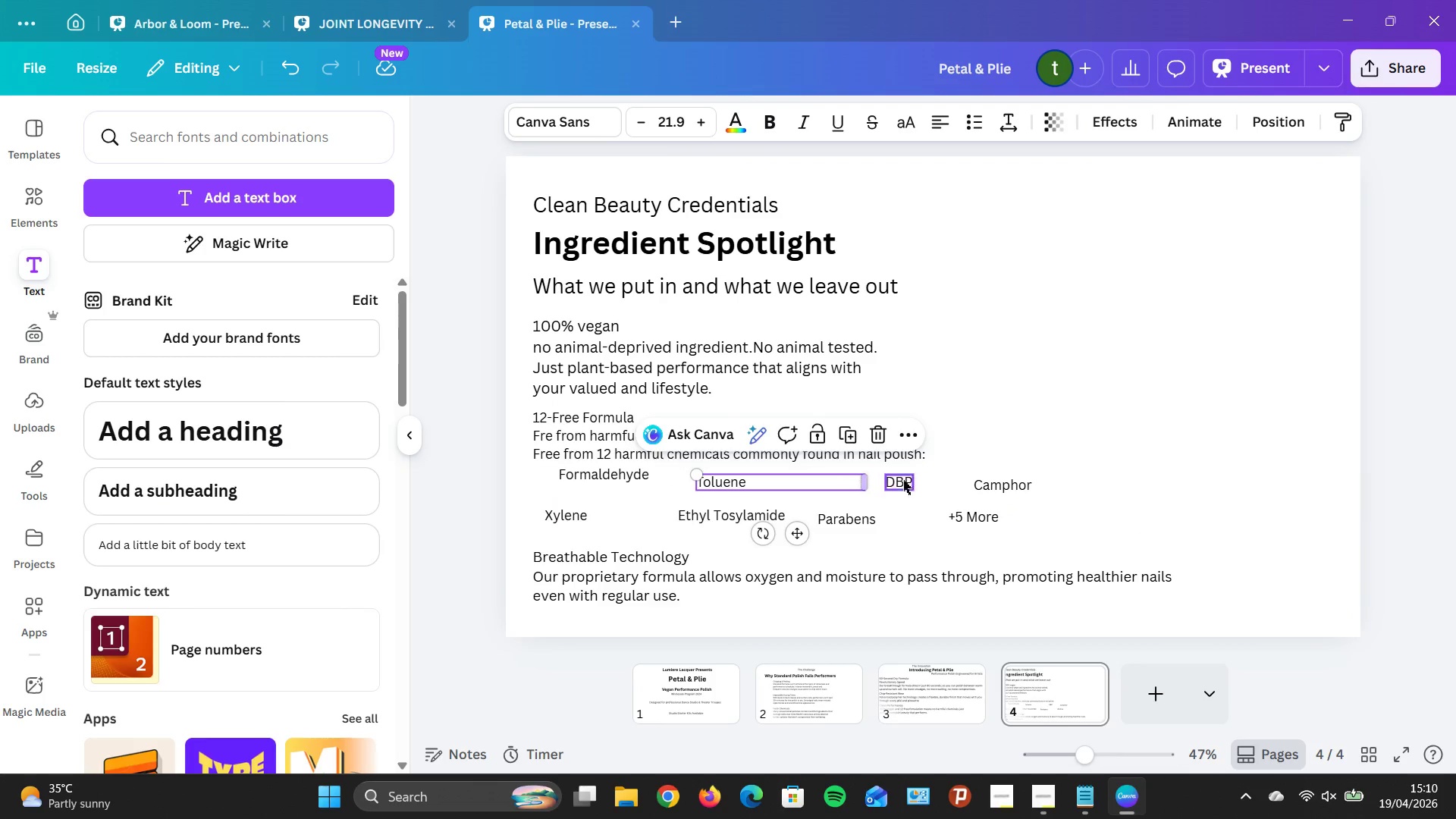 
left_click_drag(start_coordinate=[907, 481], to_coordinate=[889, 488])
 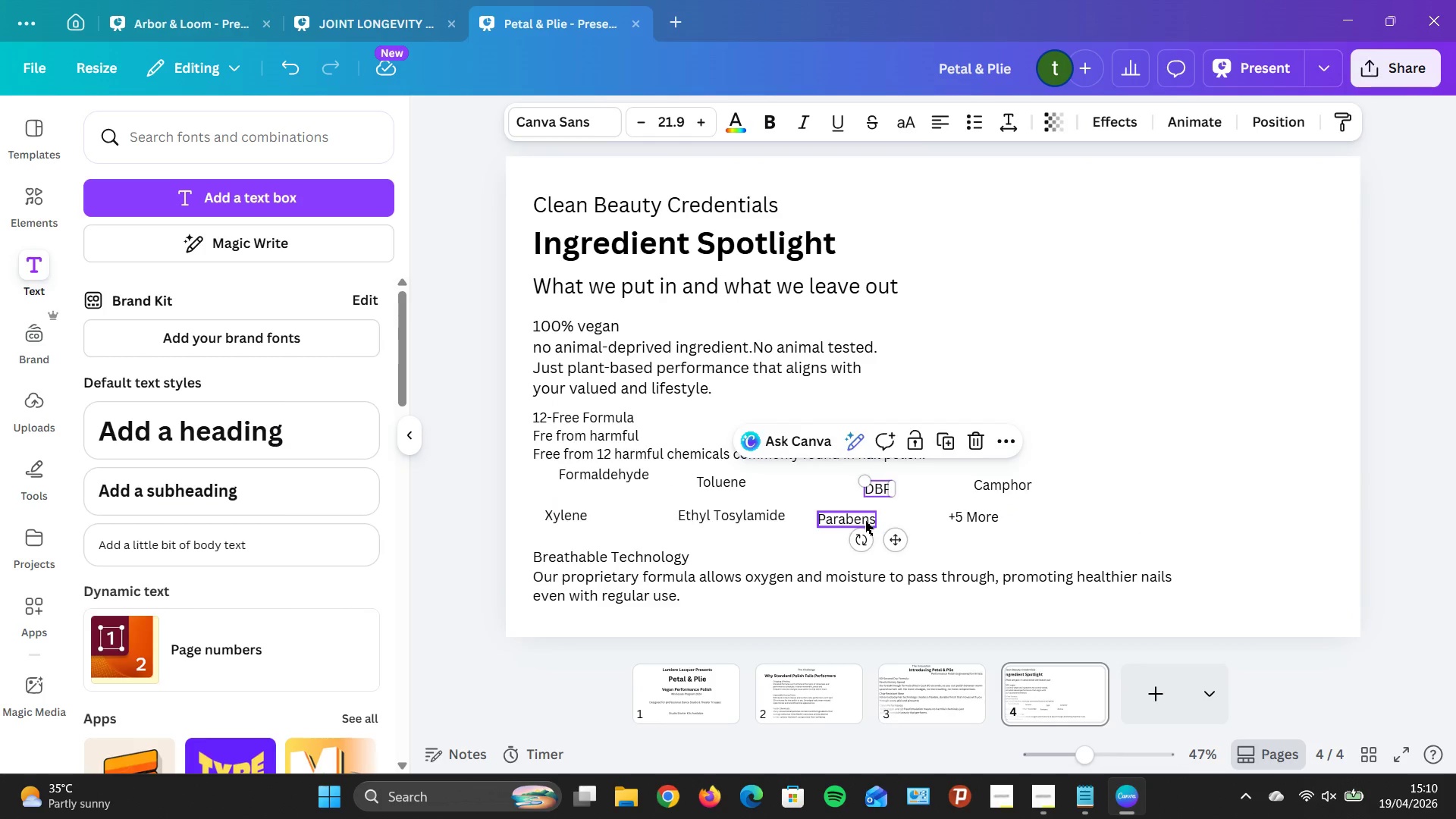 
left_click_drag(start_coordinate=[865, 520], to_coordinate=[894, 519])
 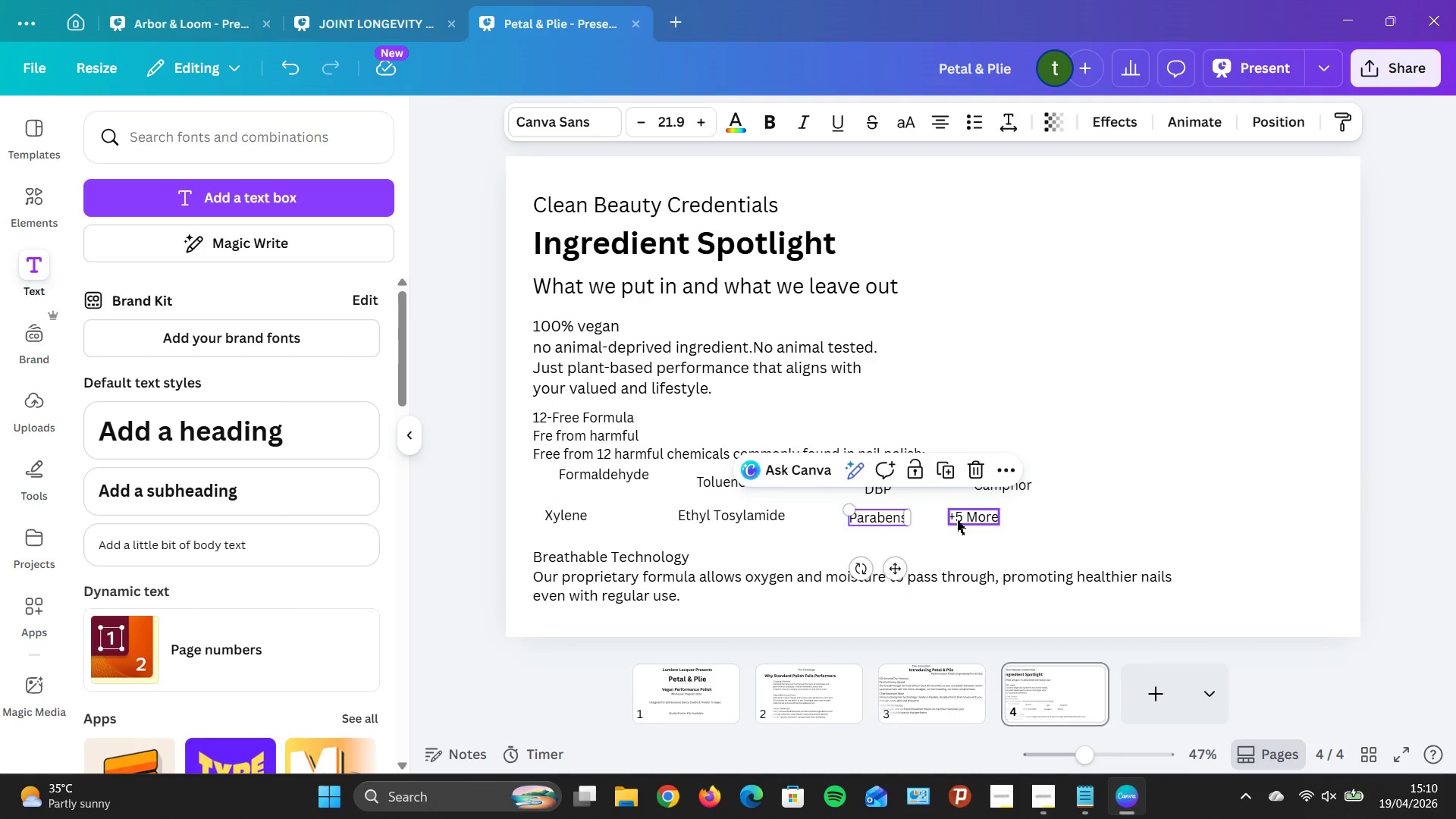 
left_click_drag(start_coordinate=[957, 520], to_coordinate=[956, 525])
 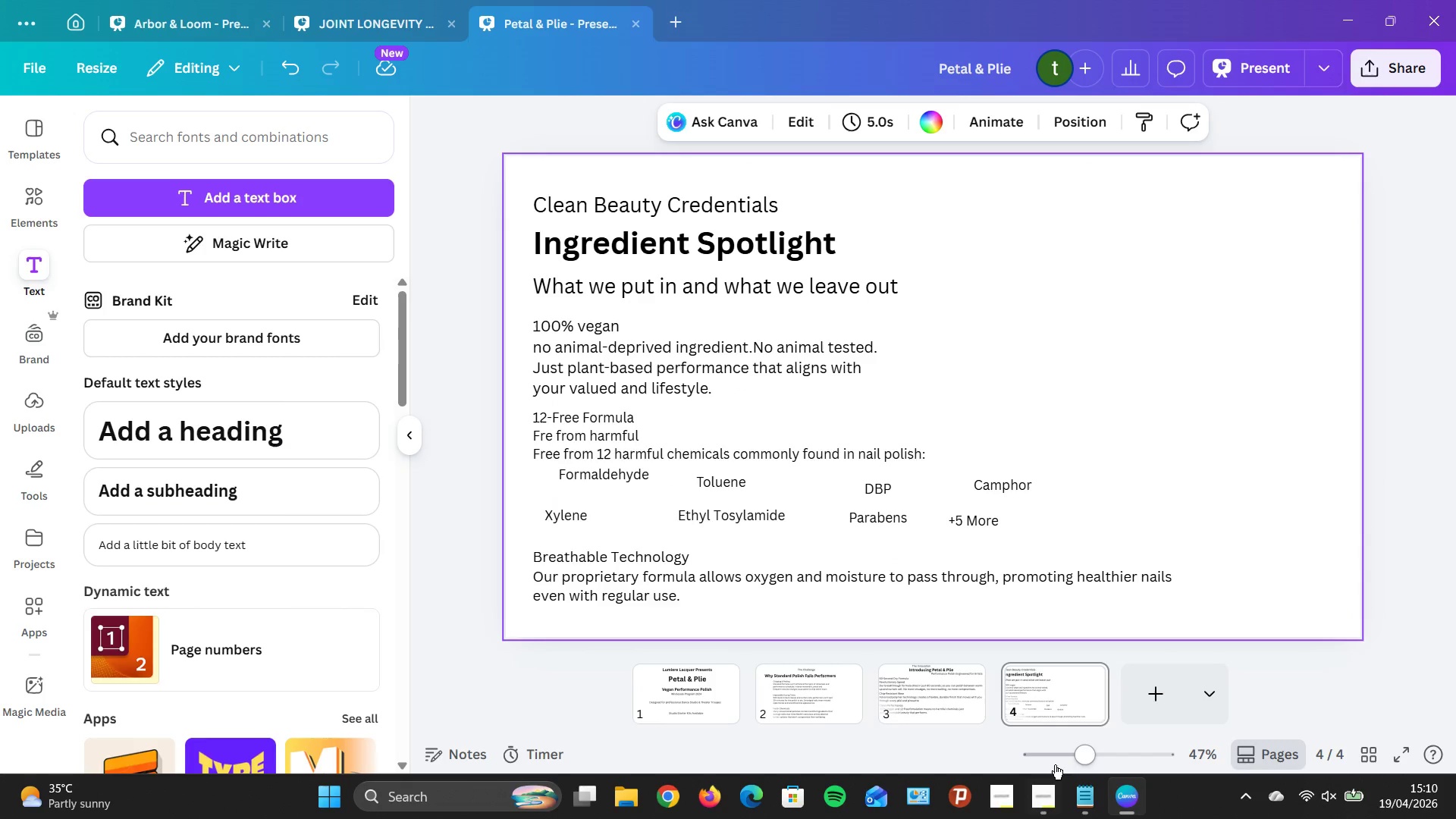 
mouse_move([1148, 666])
 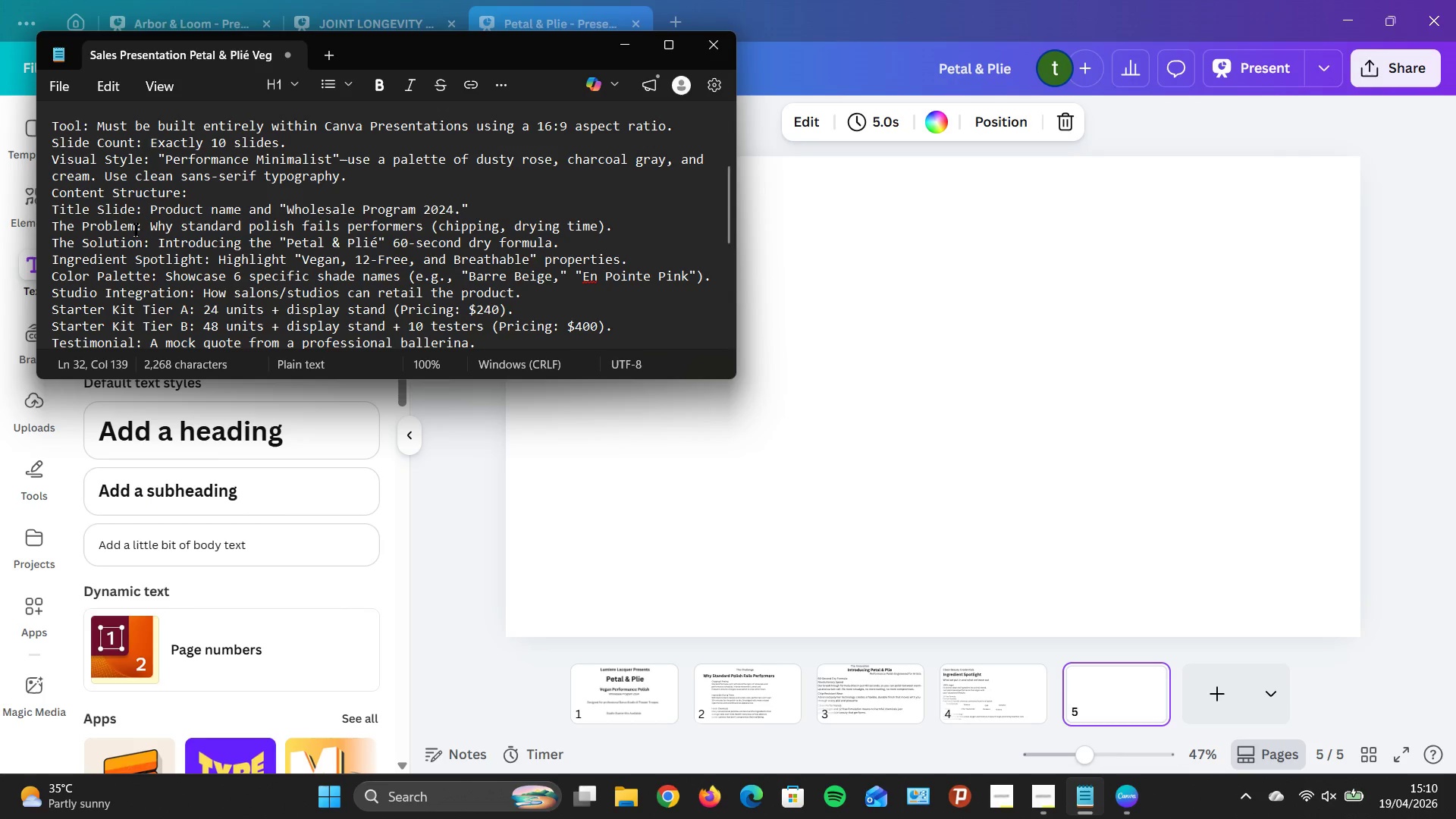 
wait(20.02)
 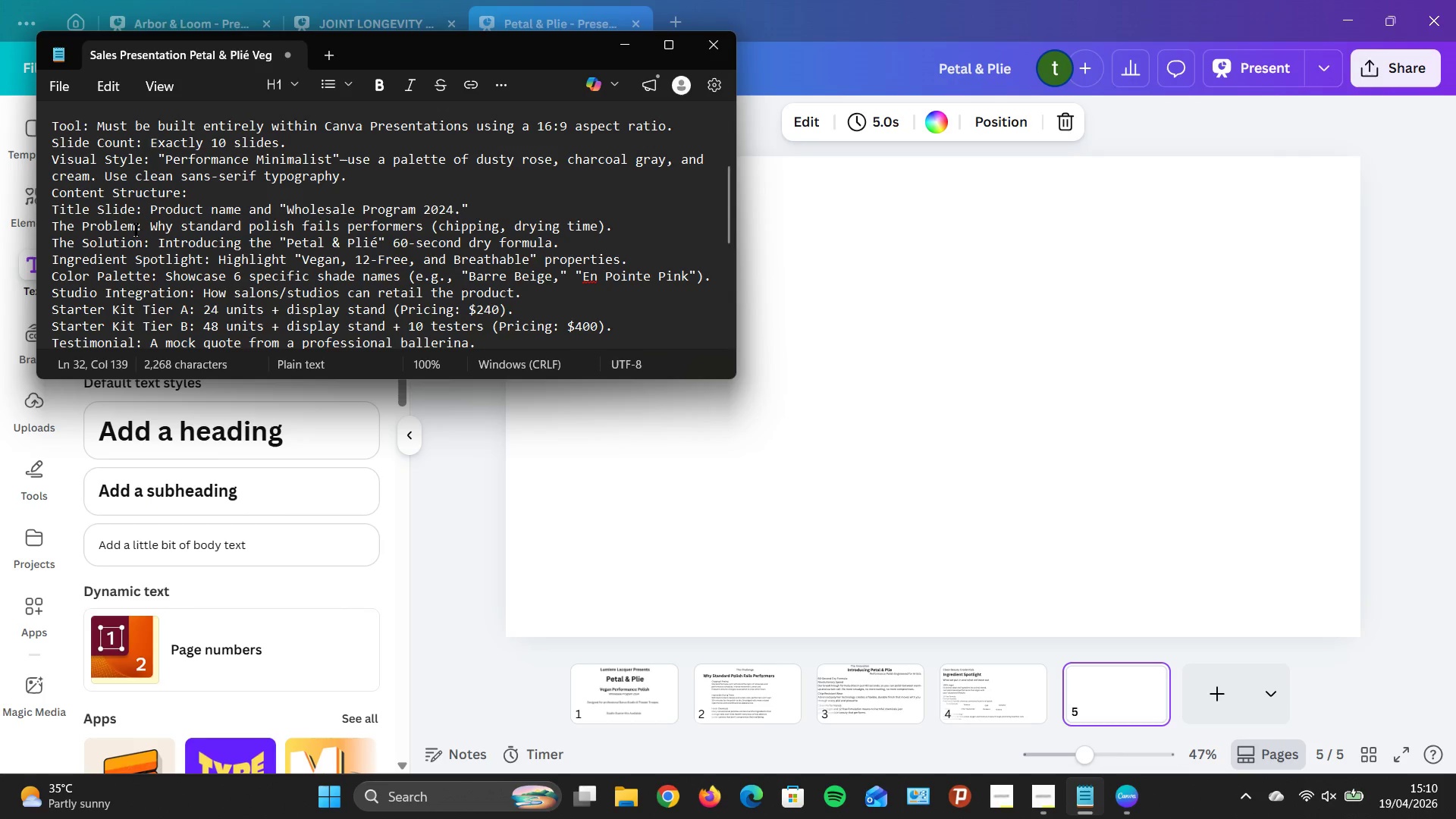 
left_click([1019, 317])
 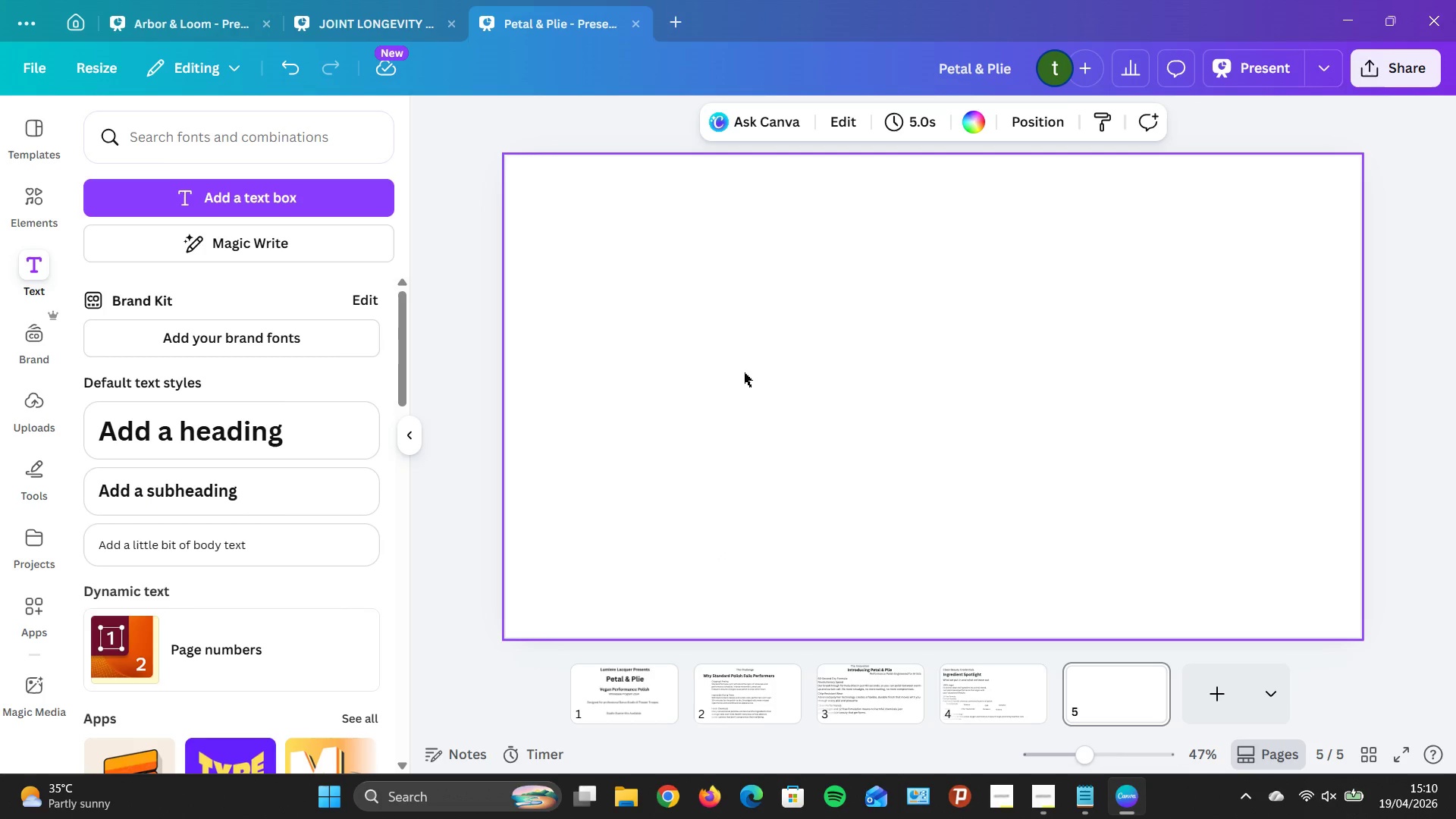 
wait(21.42)
 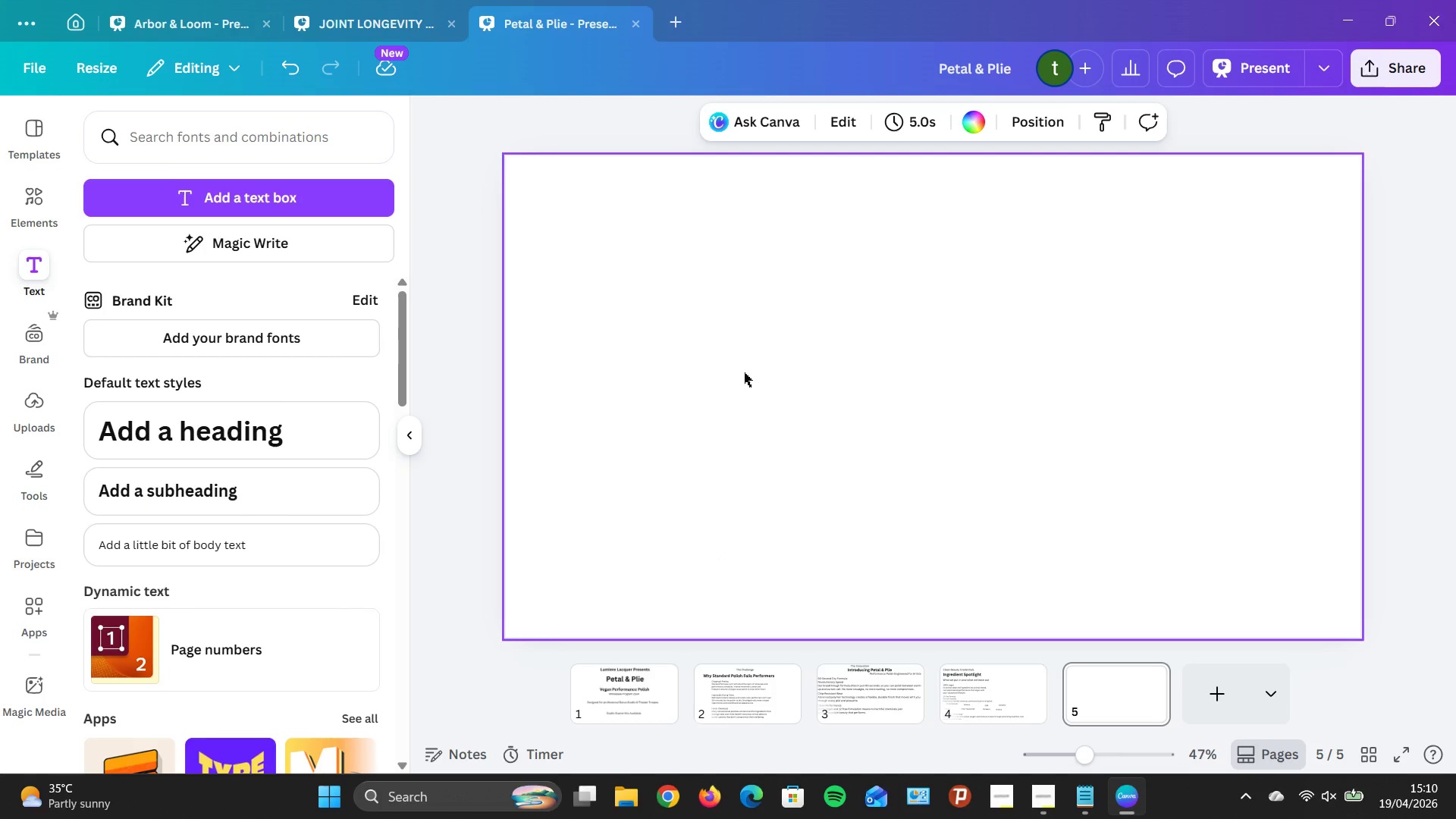 
left_click([283, 203])
 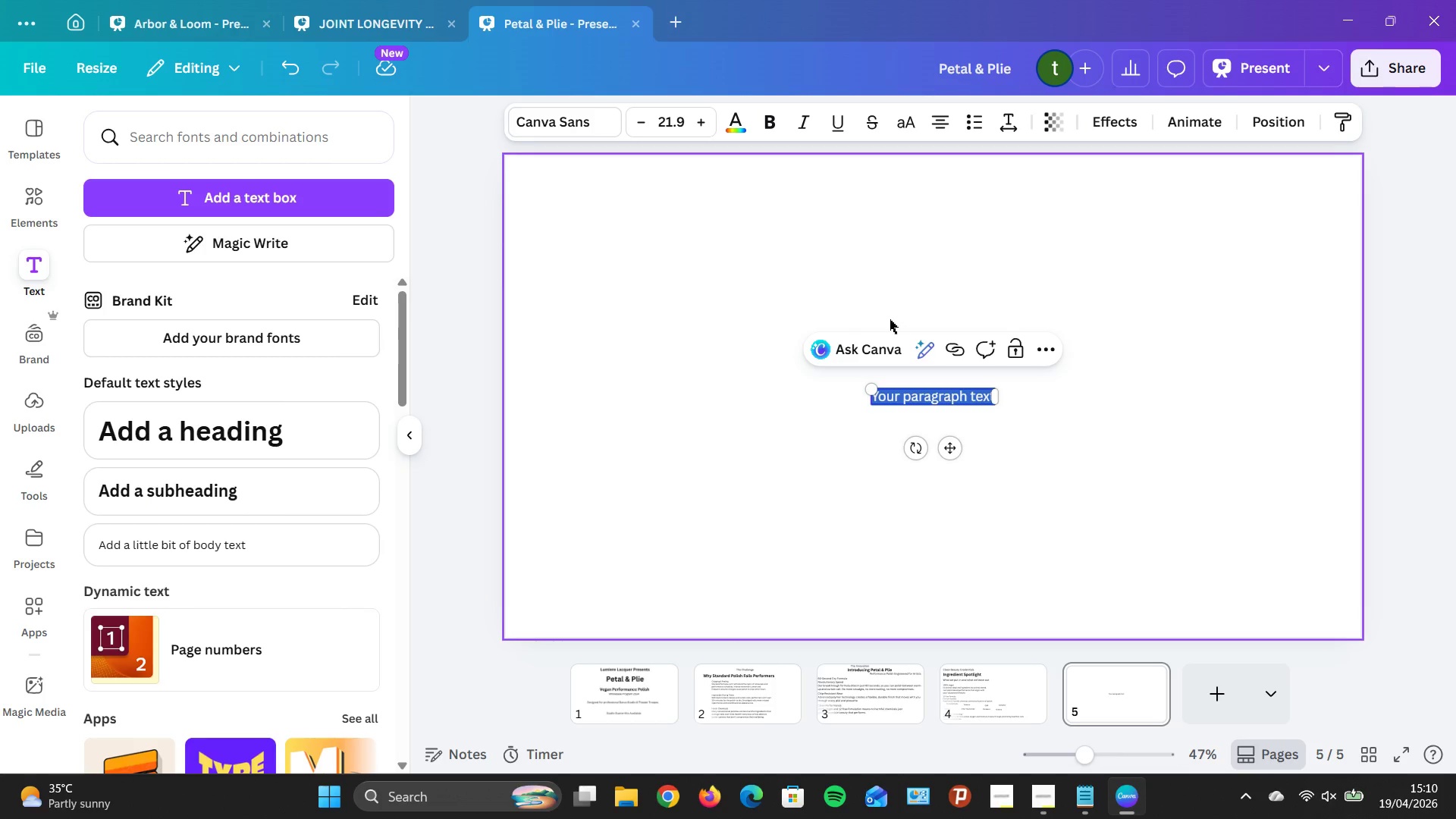 
type(The Collection)
 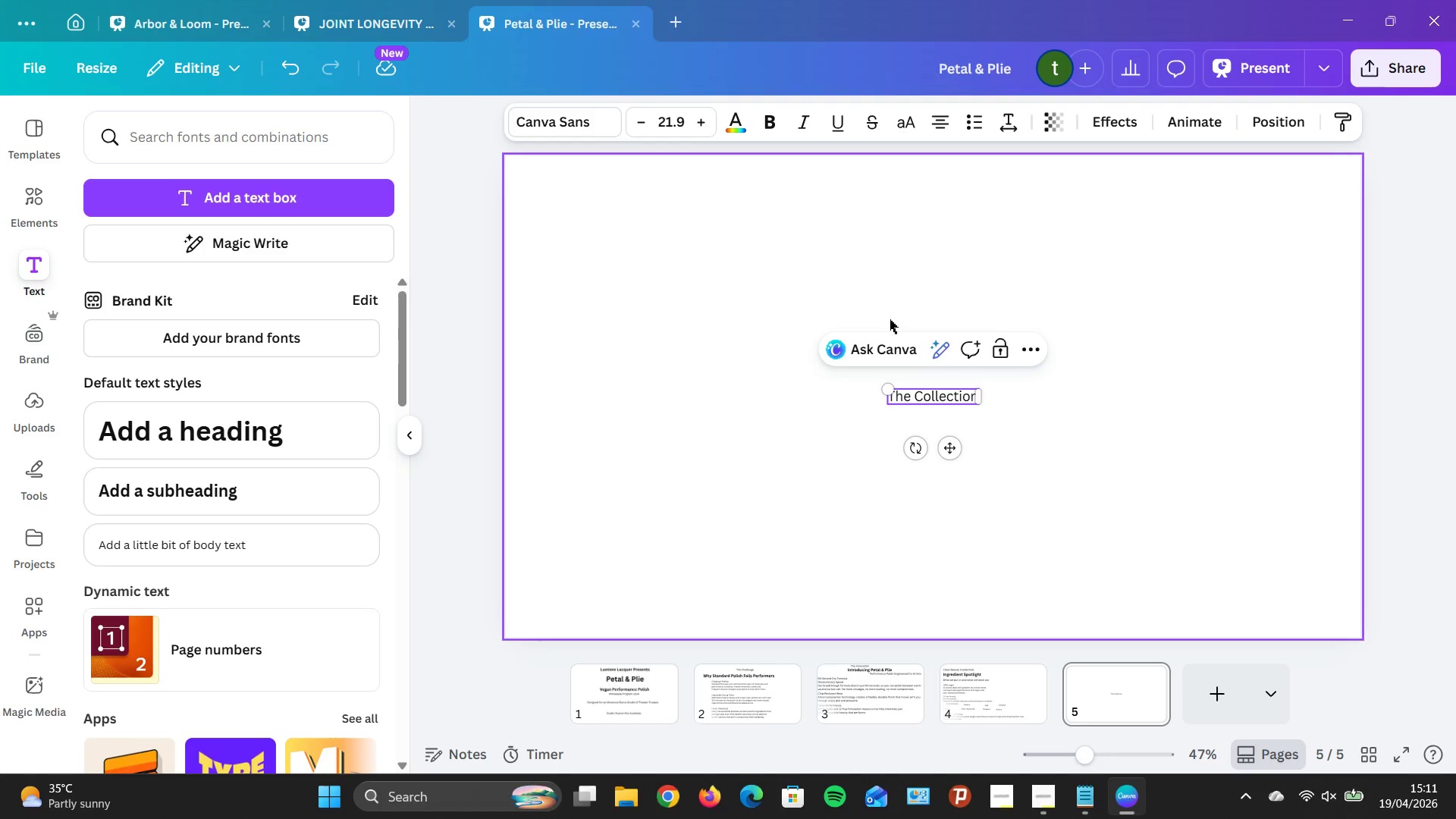 
wait(18.08)
 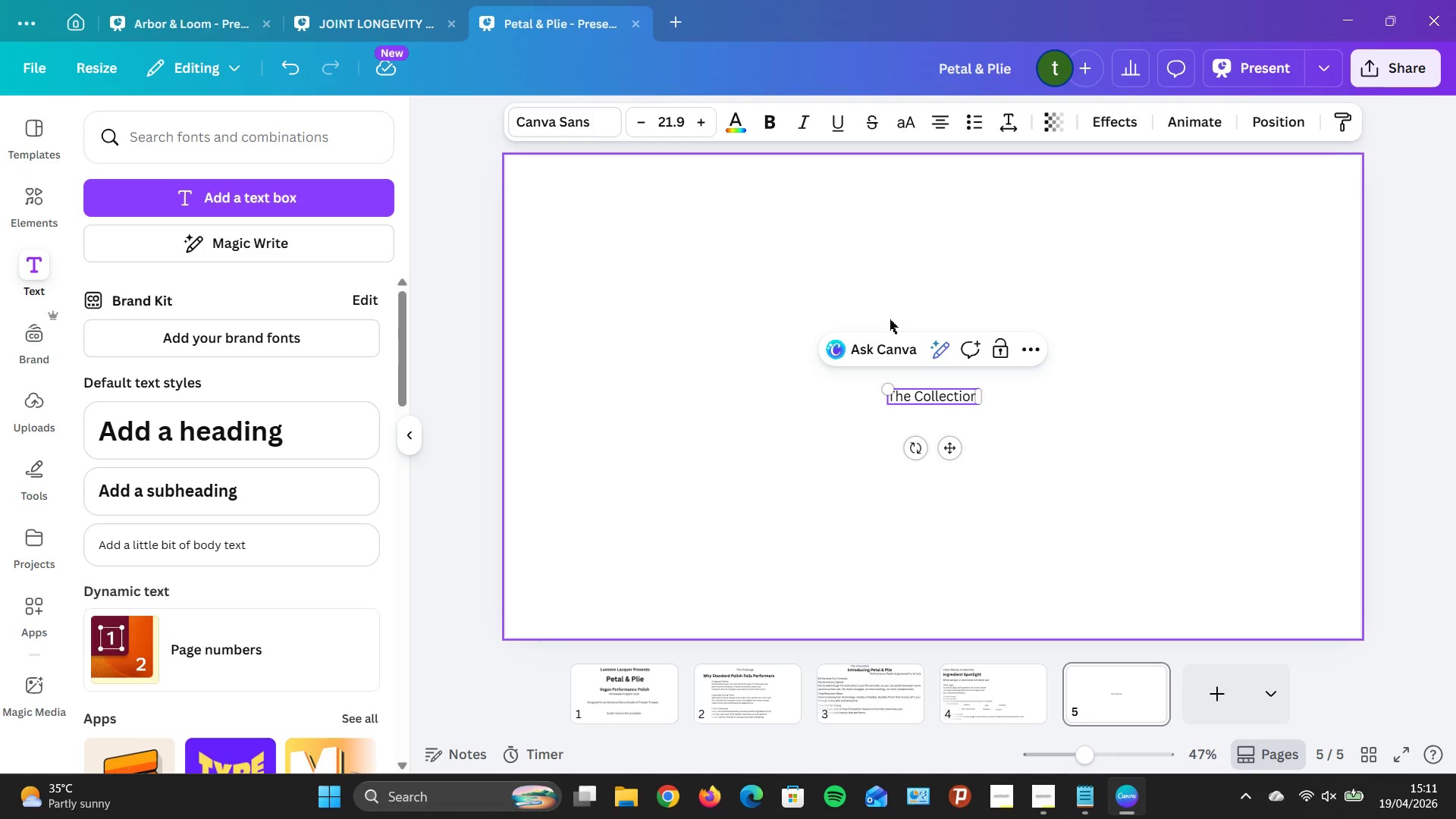 
left_click_drag(start_coordinate=[947, 440], to_coordinate=[612, 234])
 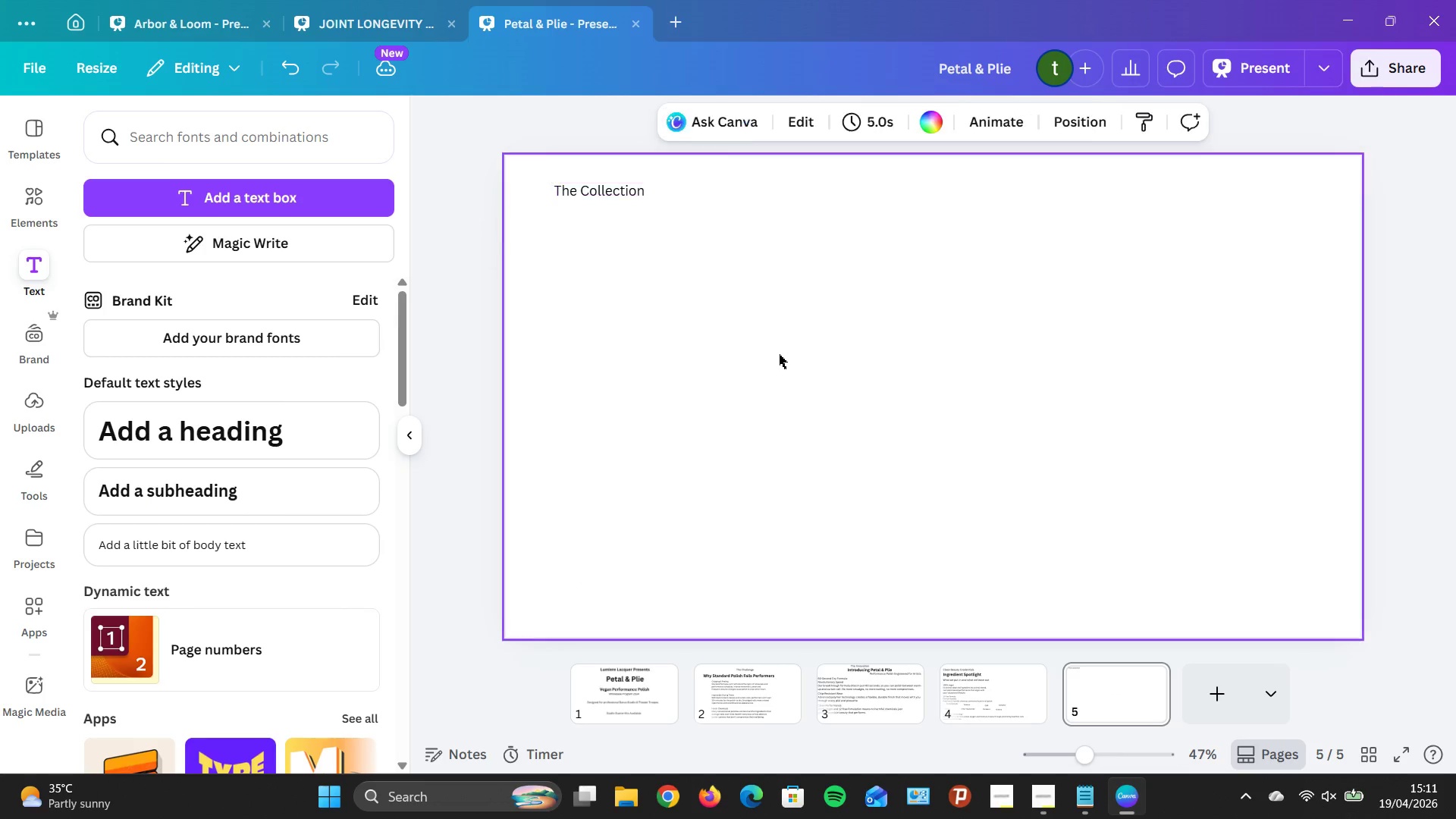 
left_click([777, 355])
 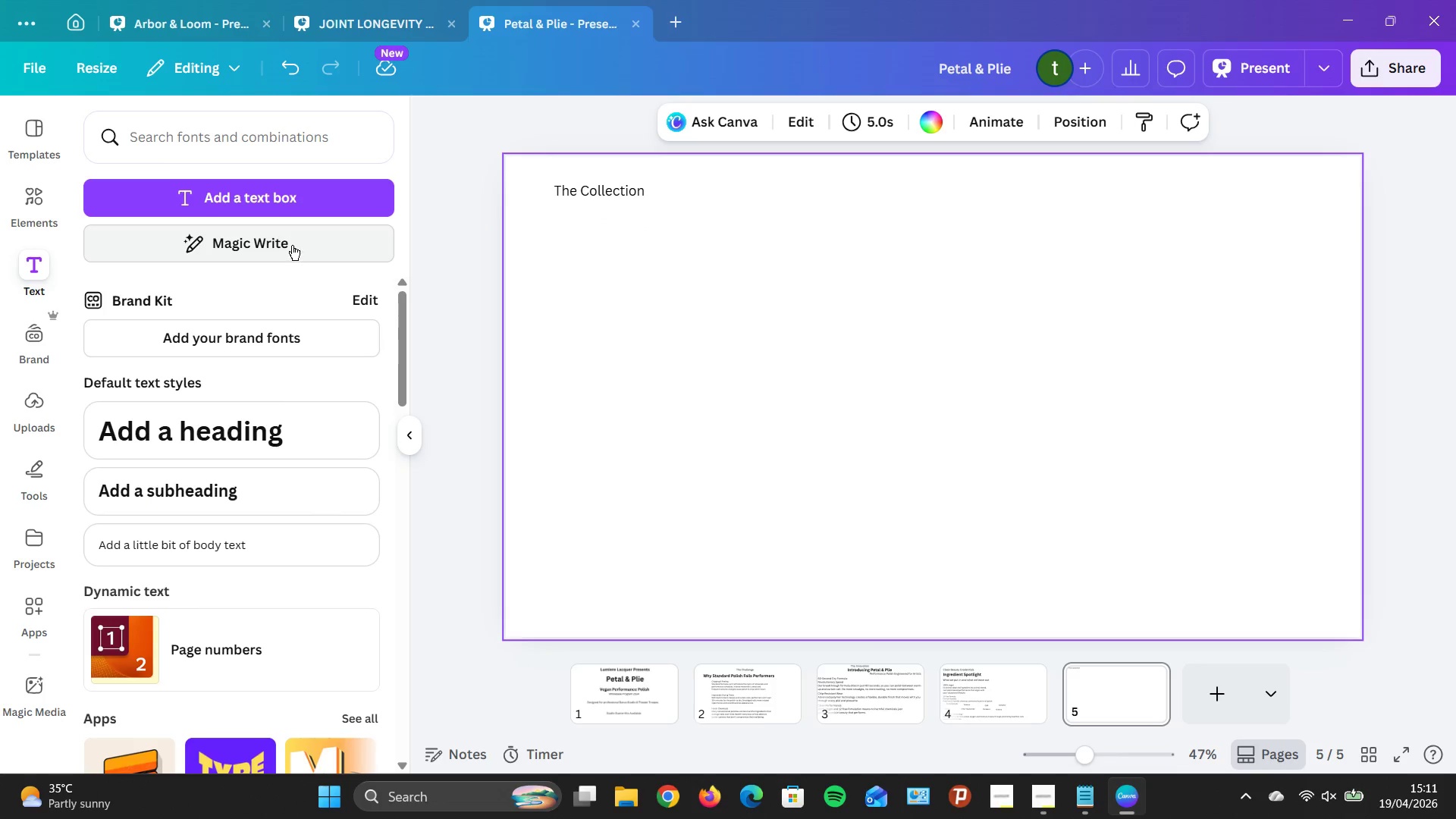 
left_click([720, 296])
 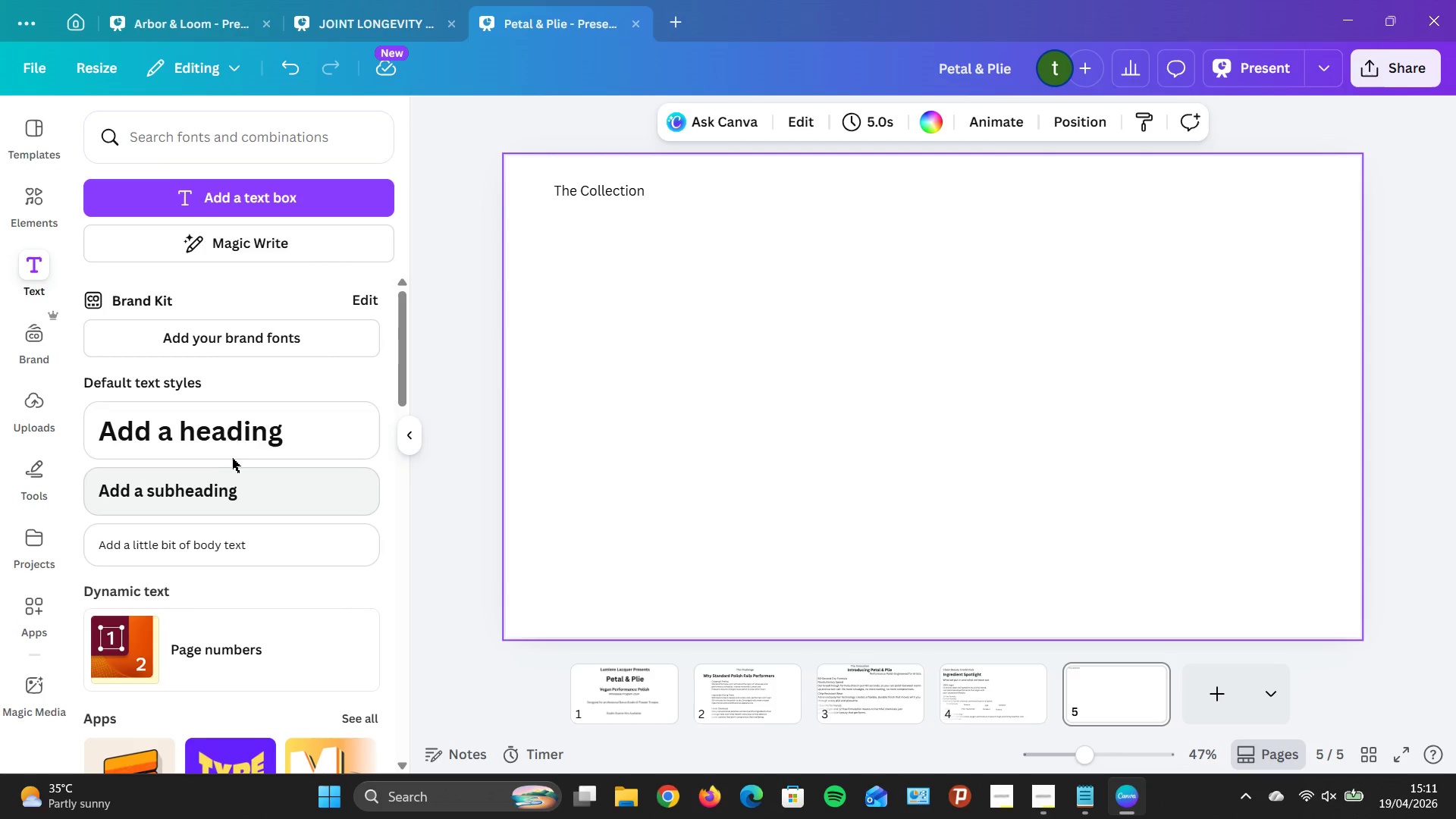 
left_click([240, 476])
 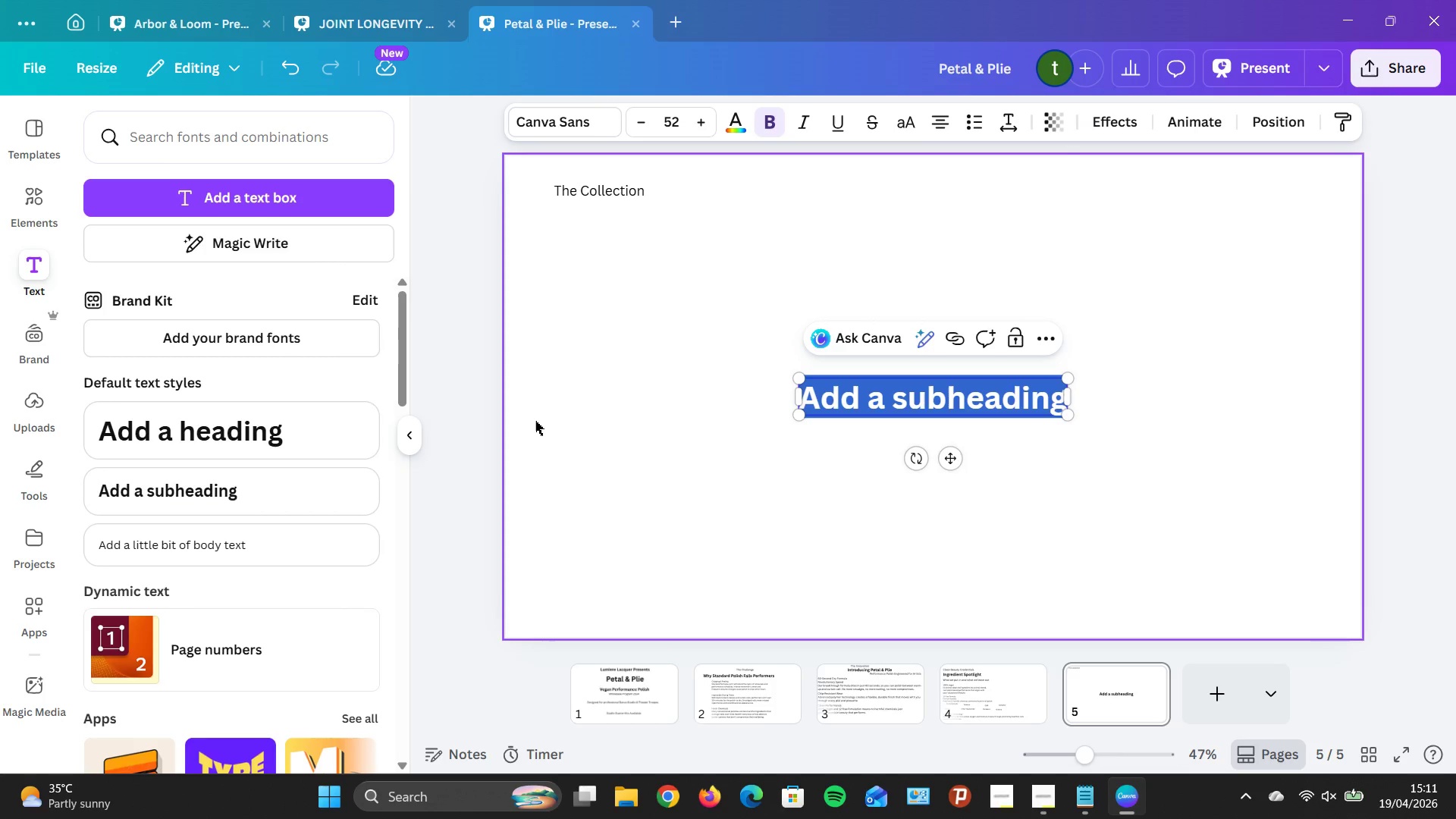 
type(Six Shades Inspired by Ballet)
 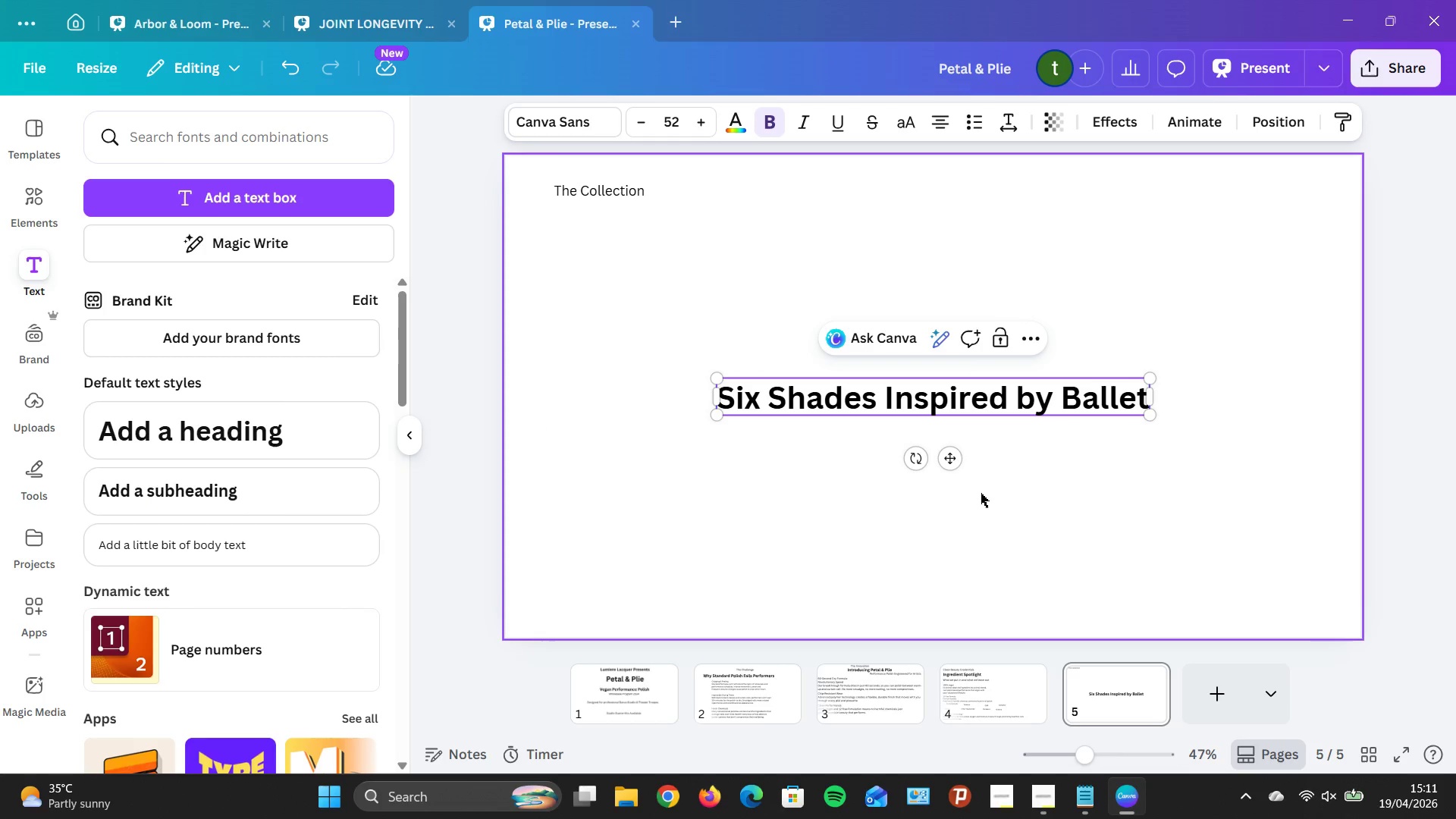 
wait(5.33)
 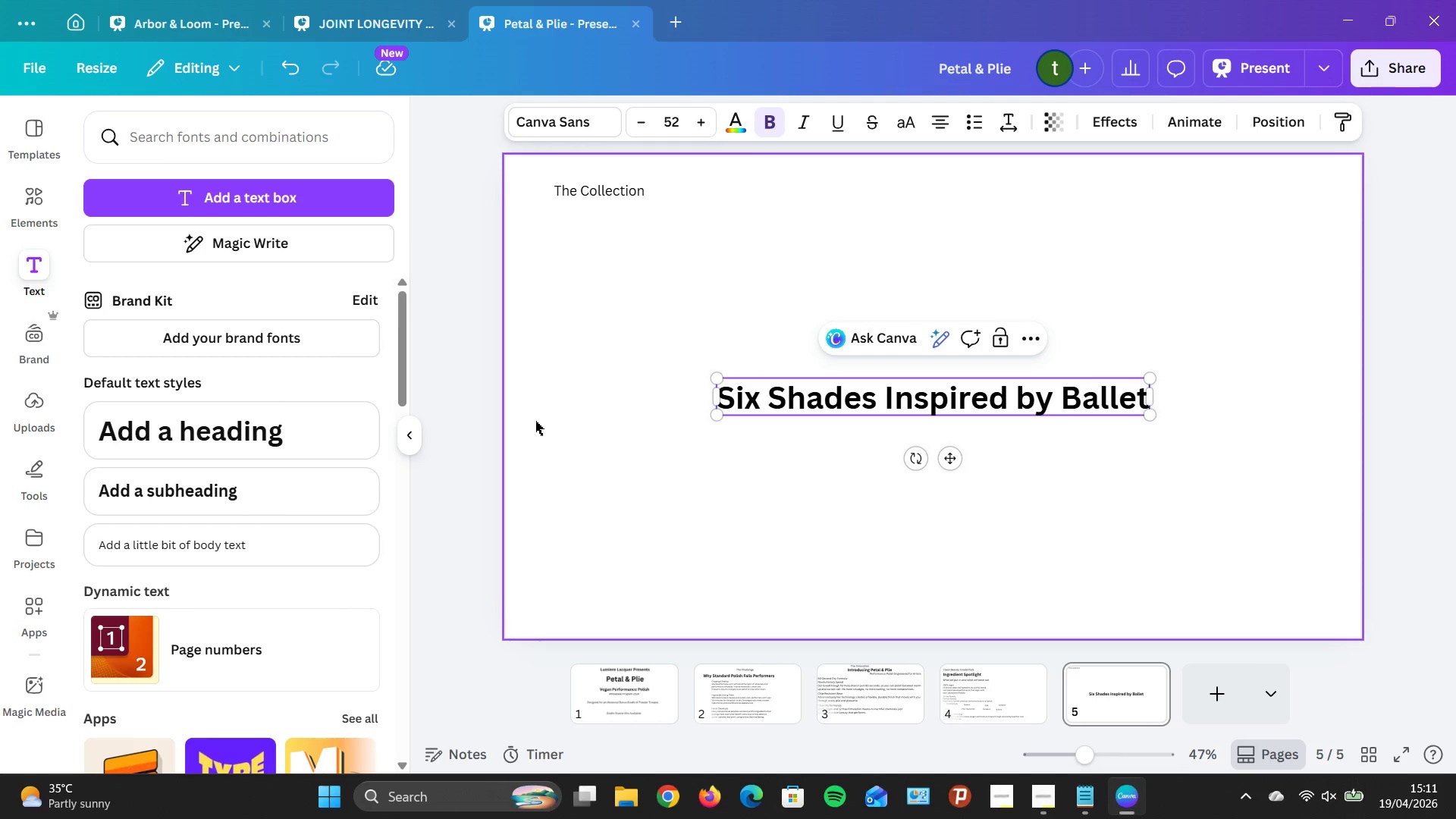 
left_click_drag(start_coordinate=[954, 463], to_coordinate=[791, 303])
 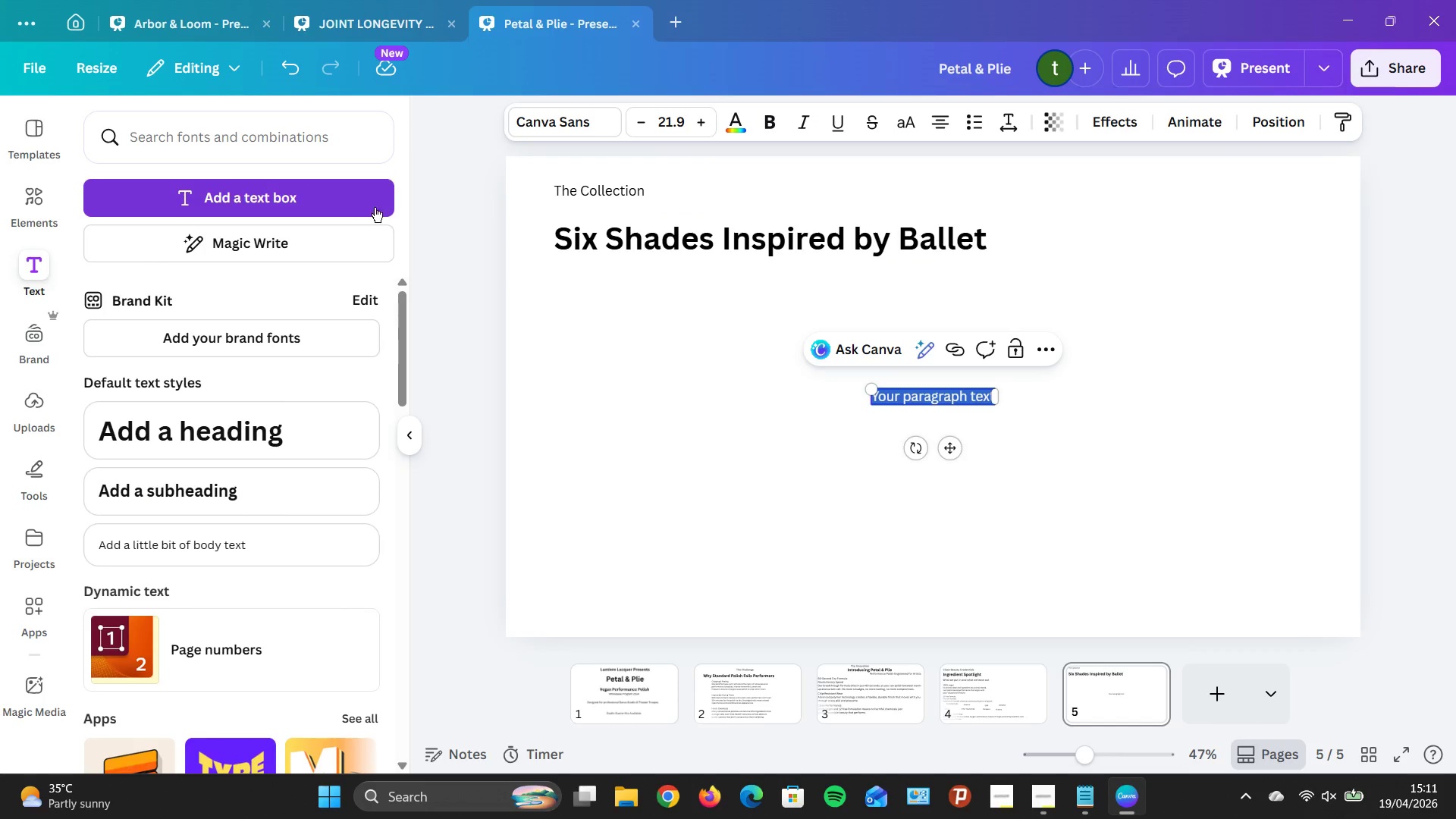 
wait(6.09)
 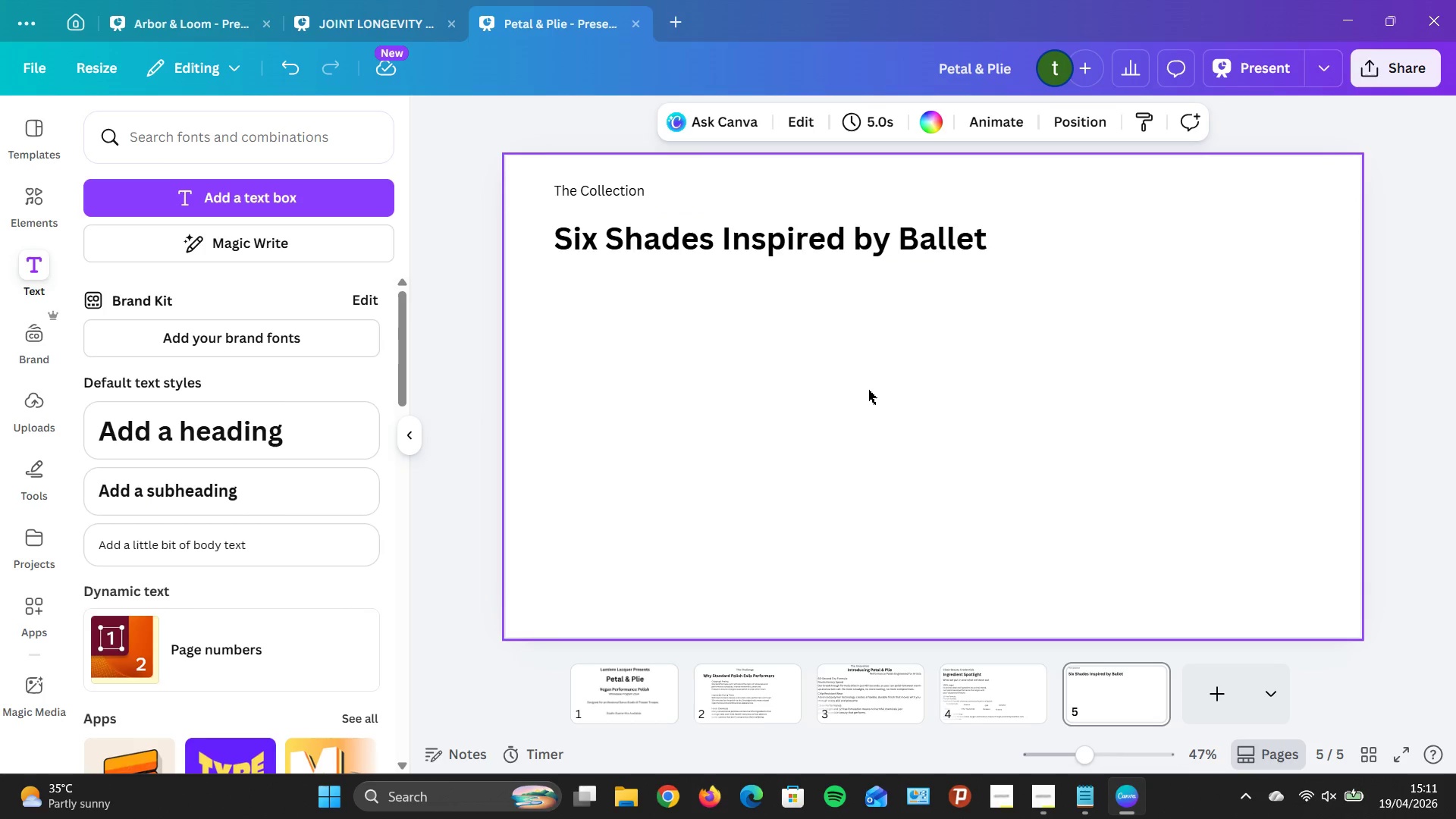 
key(Backspace)
 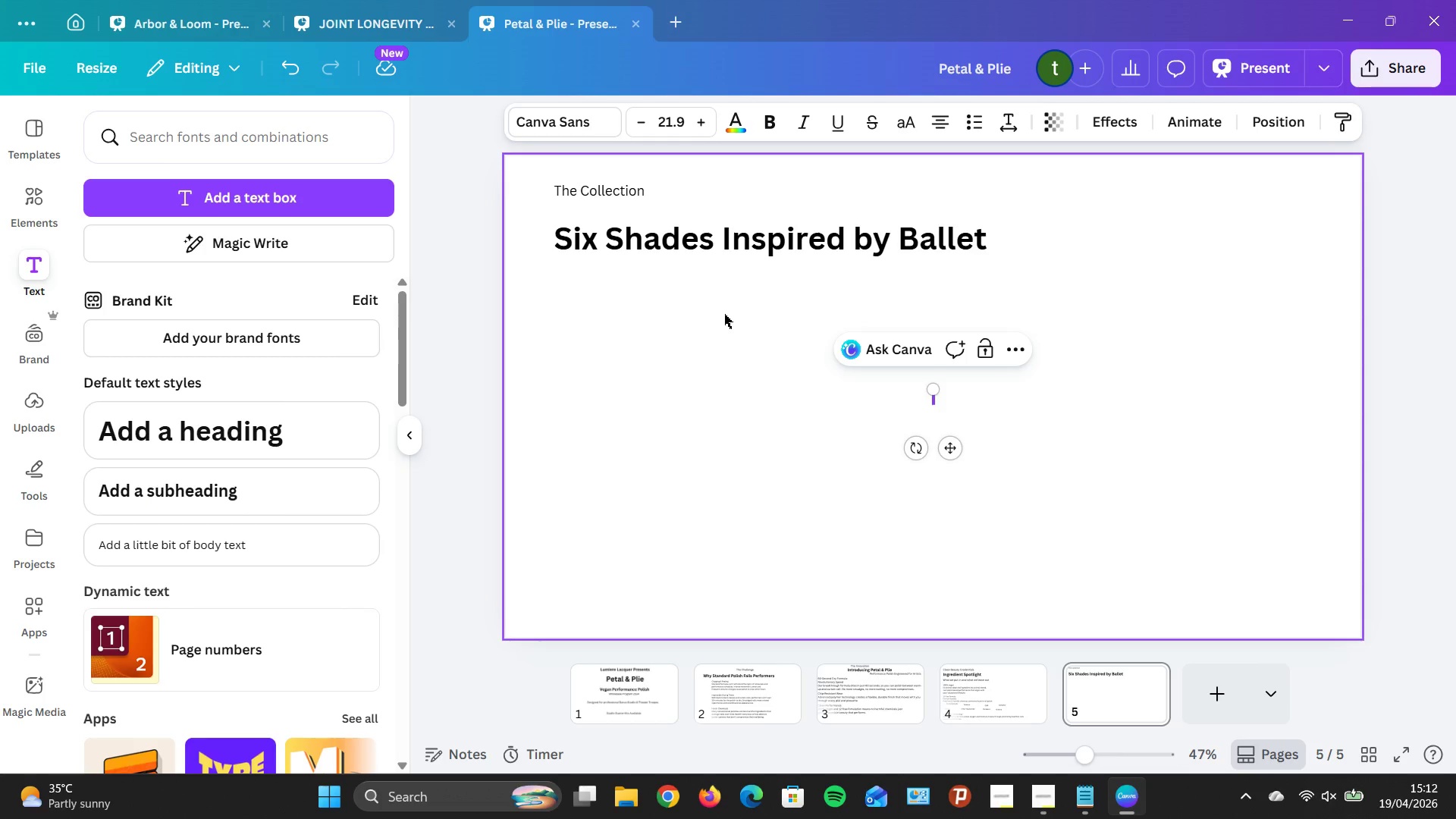 
wait(7.81)
 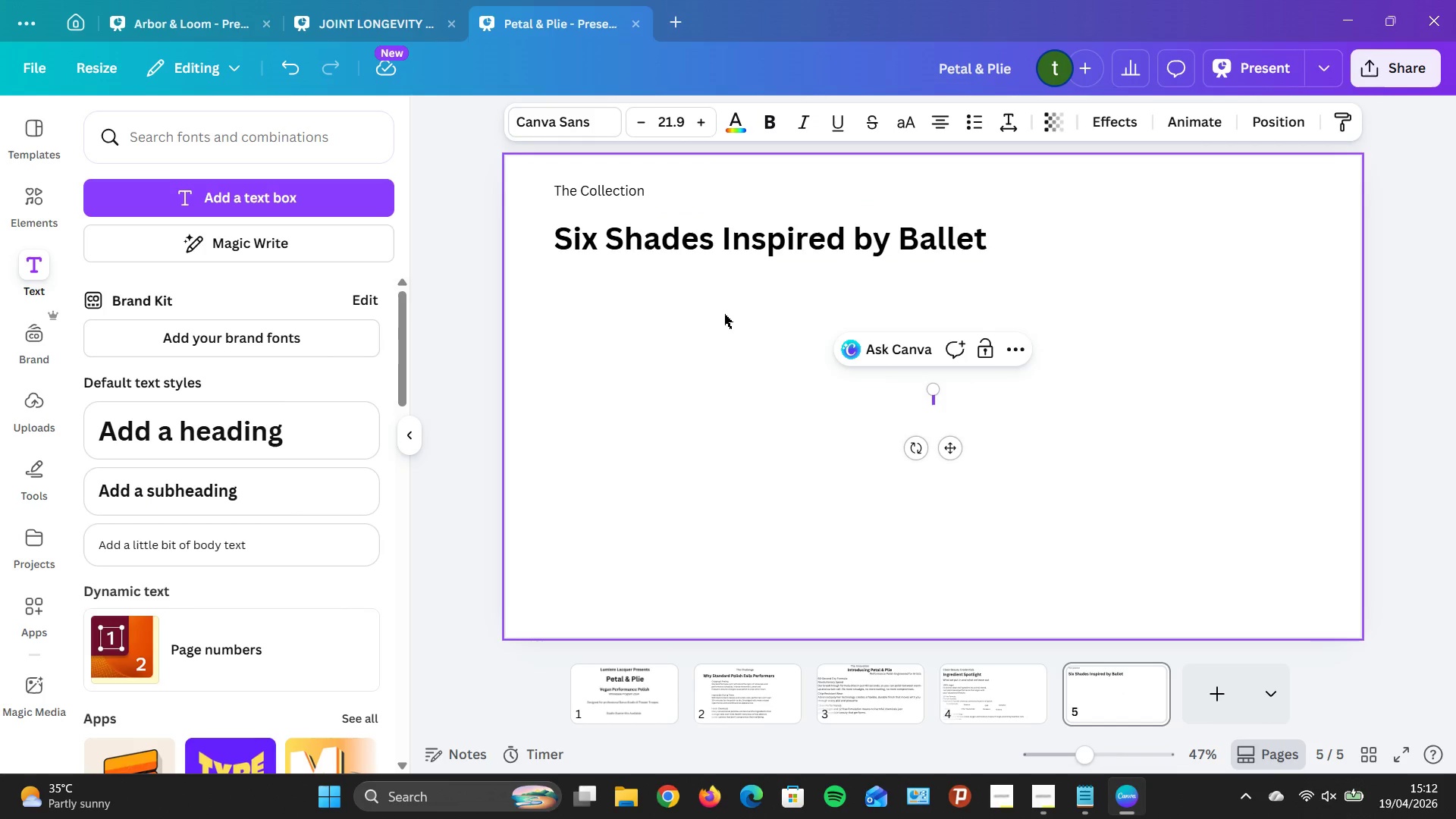 
type(Design)
 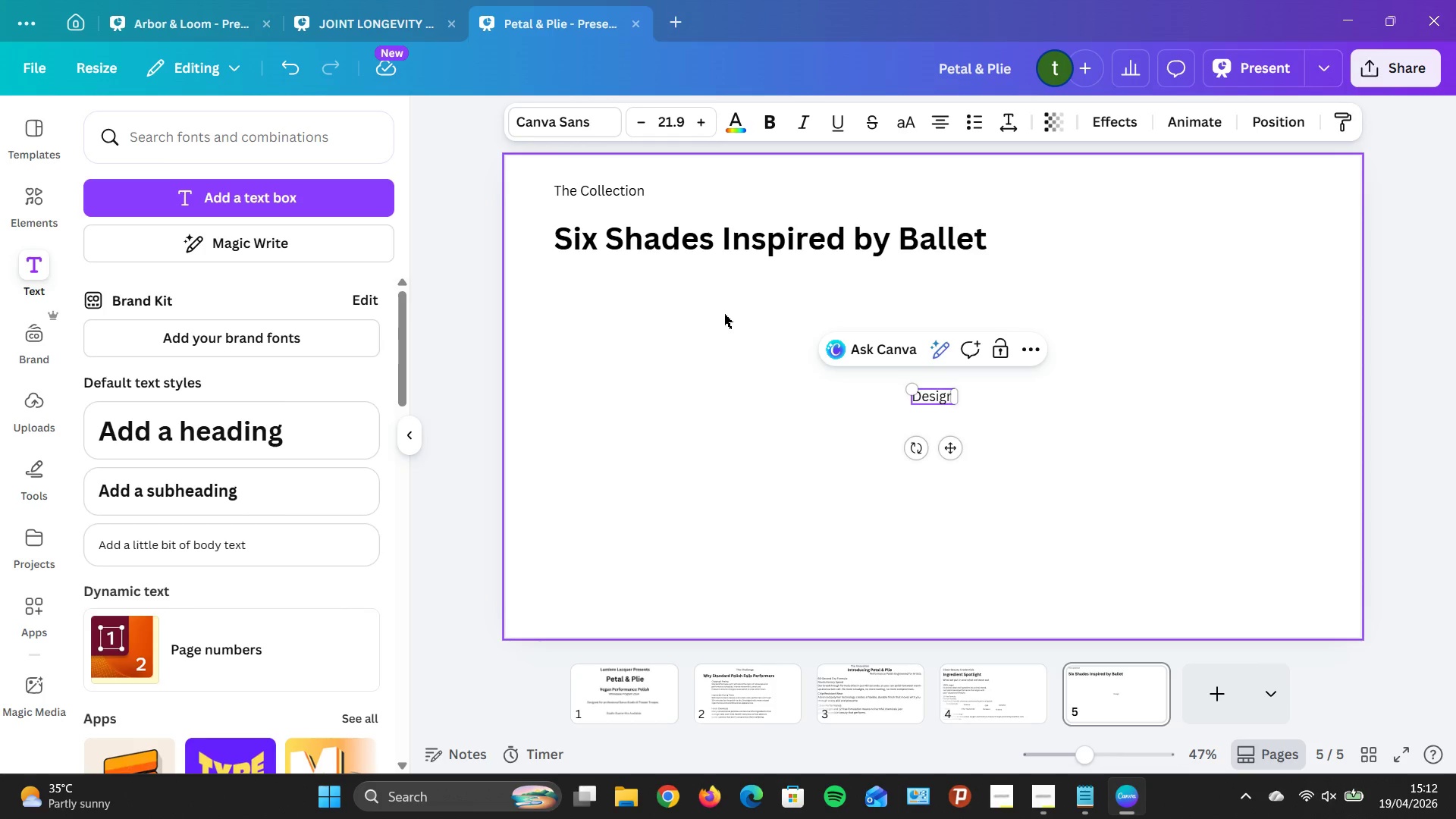 
type(ed to complement stage lighting andstudioaesthetic)
 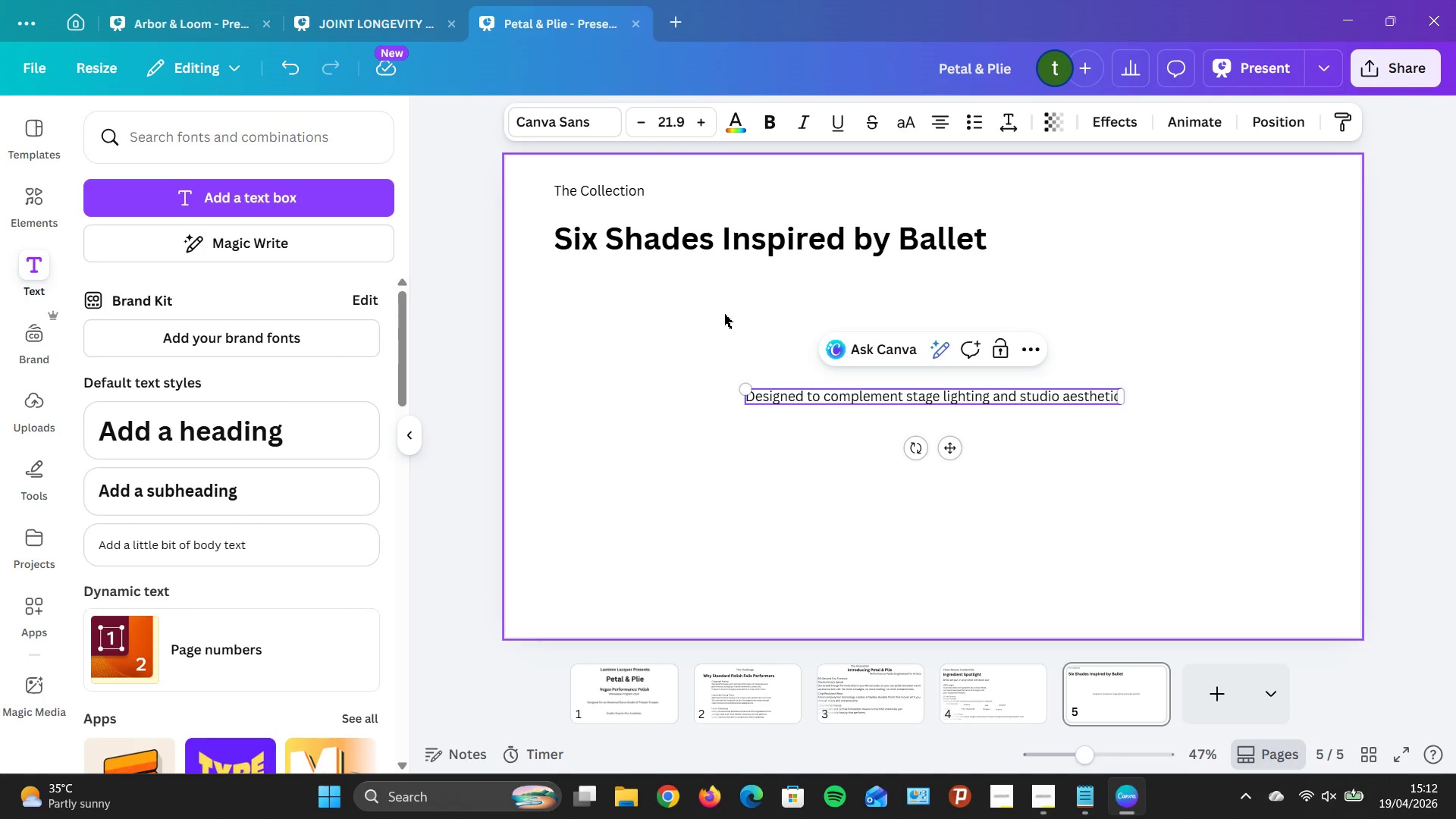 
wait(5.23)
 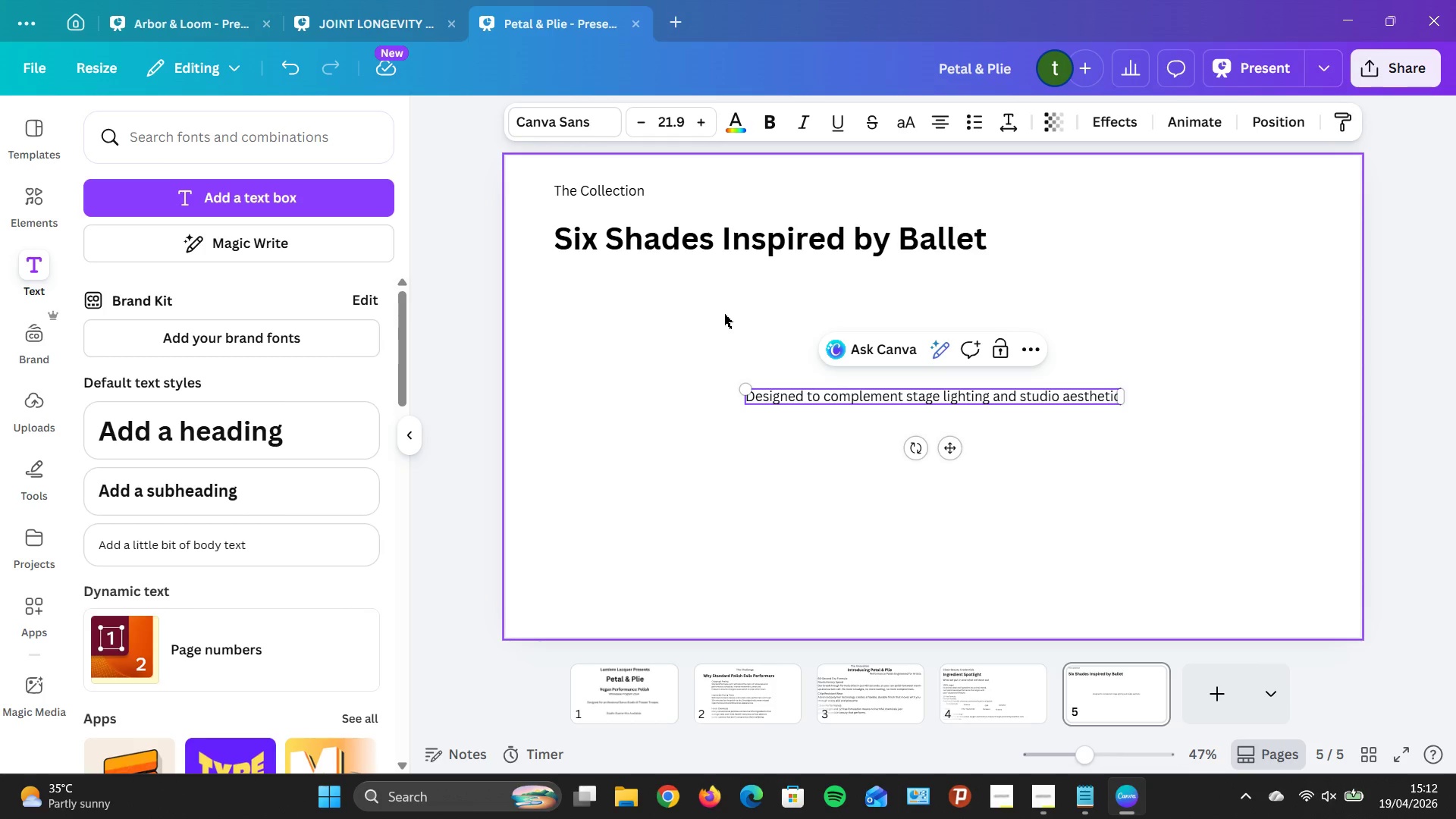 
key(S)
 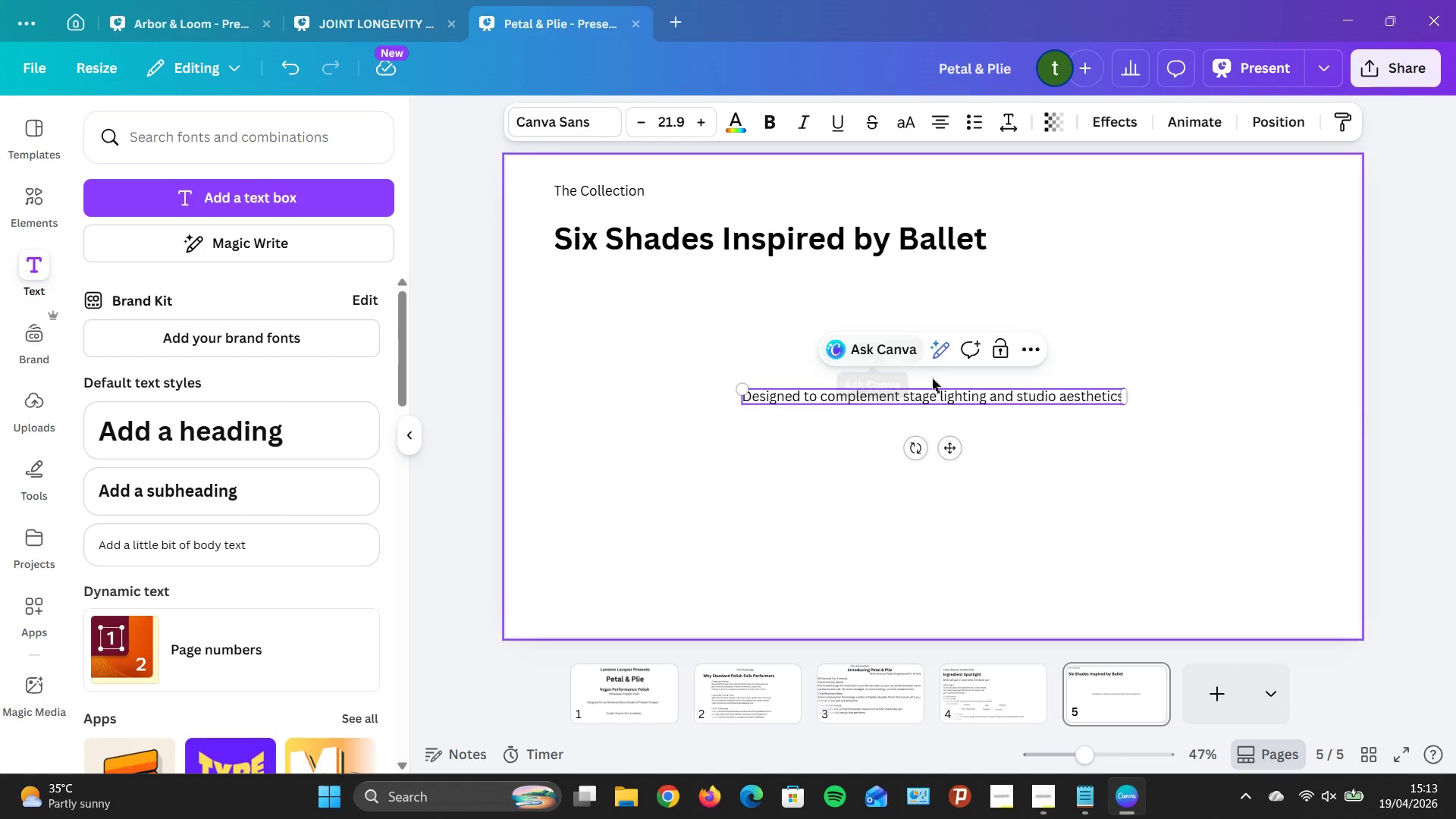 
left_click_drag(start_coordinate=[954, 447], to_coordinate=[767, 325])
 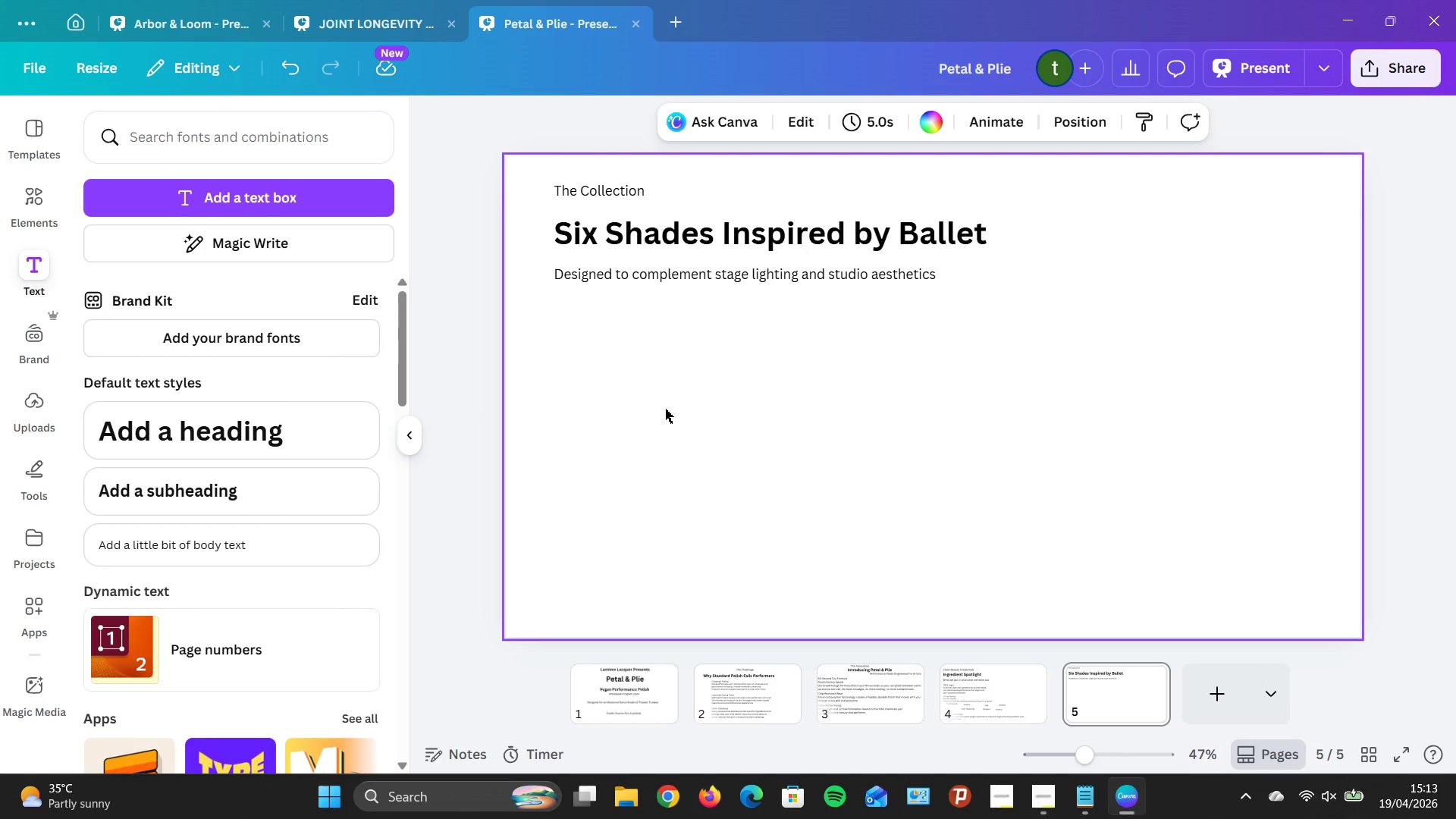 
wait(29.86)
 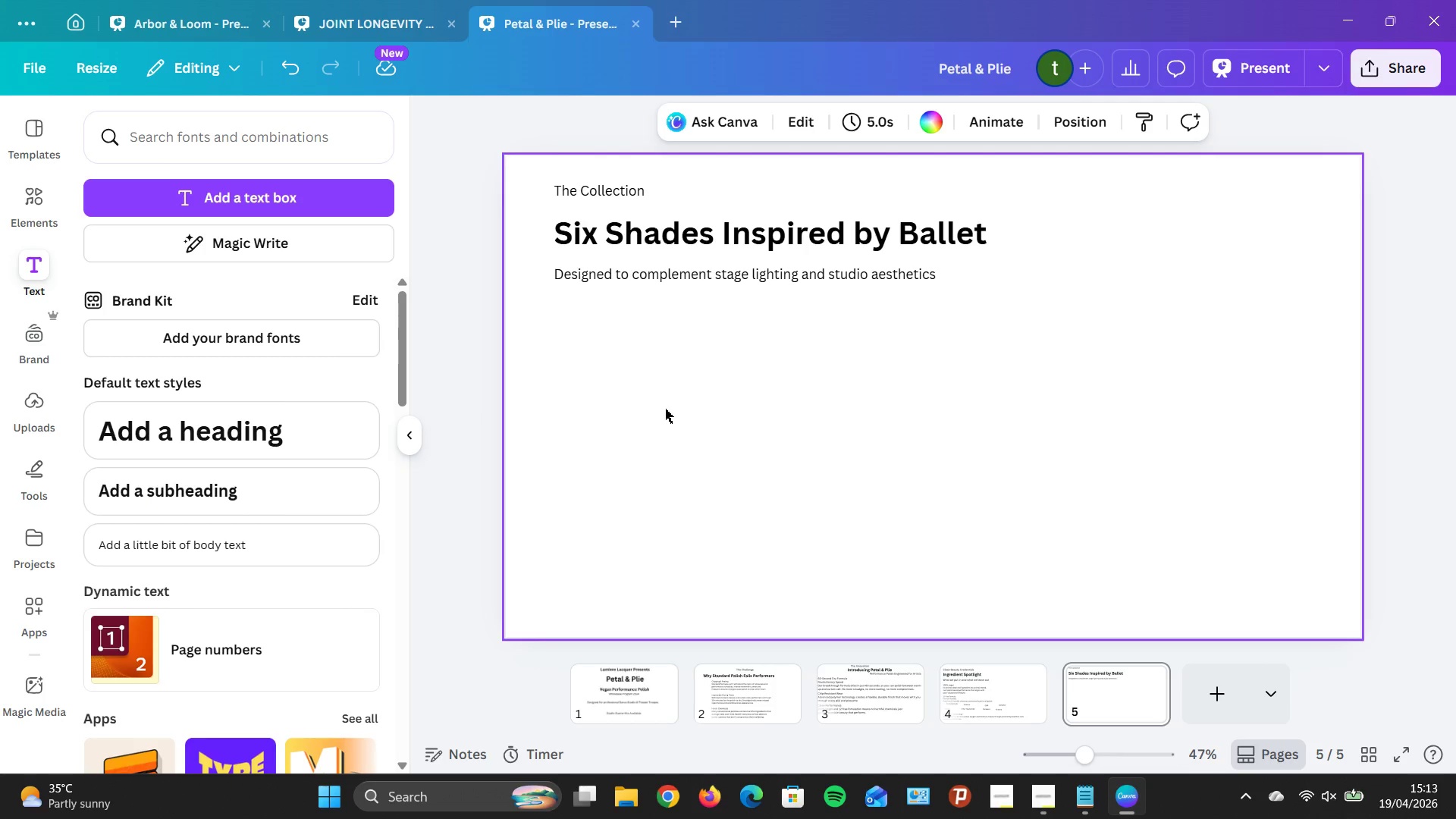 
left_click([675, 431])
 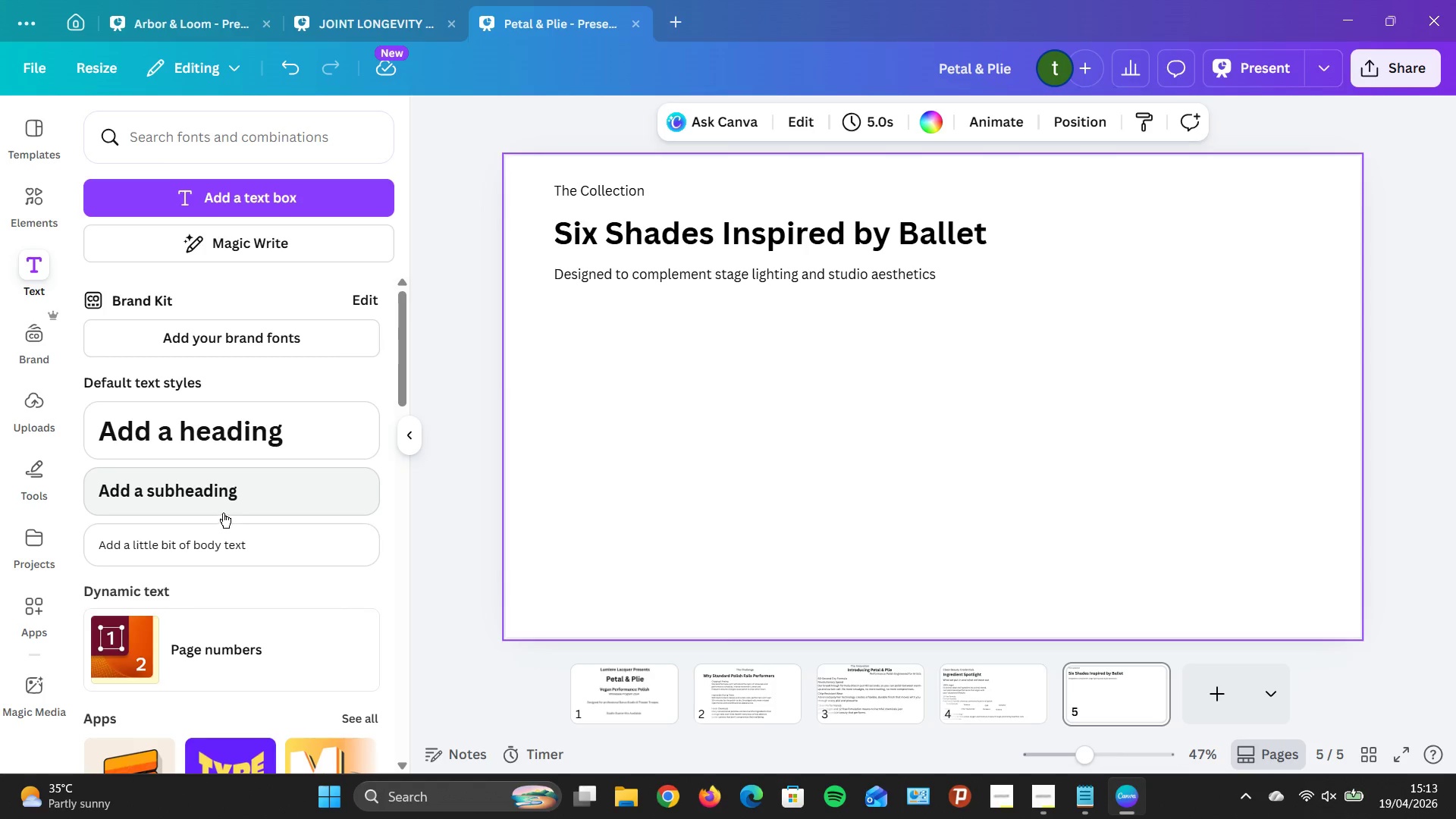 
wait(11.62)
 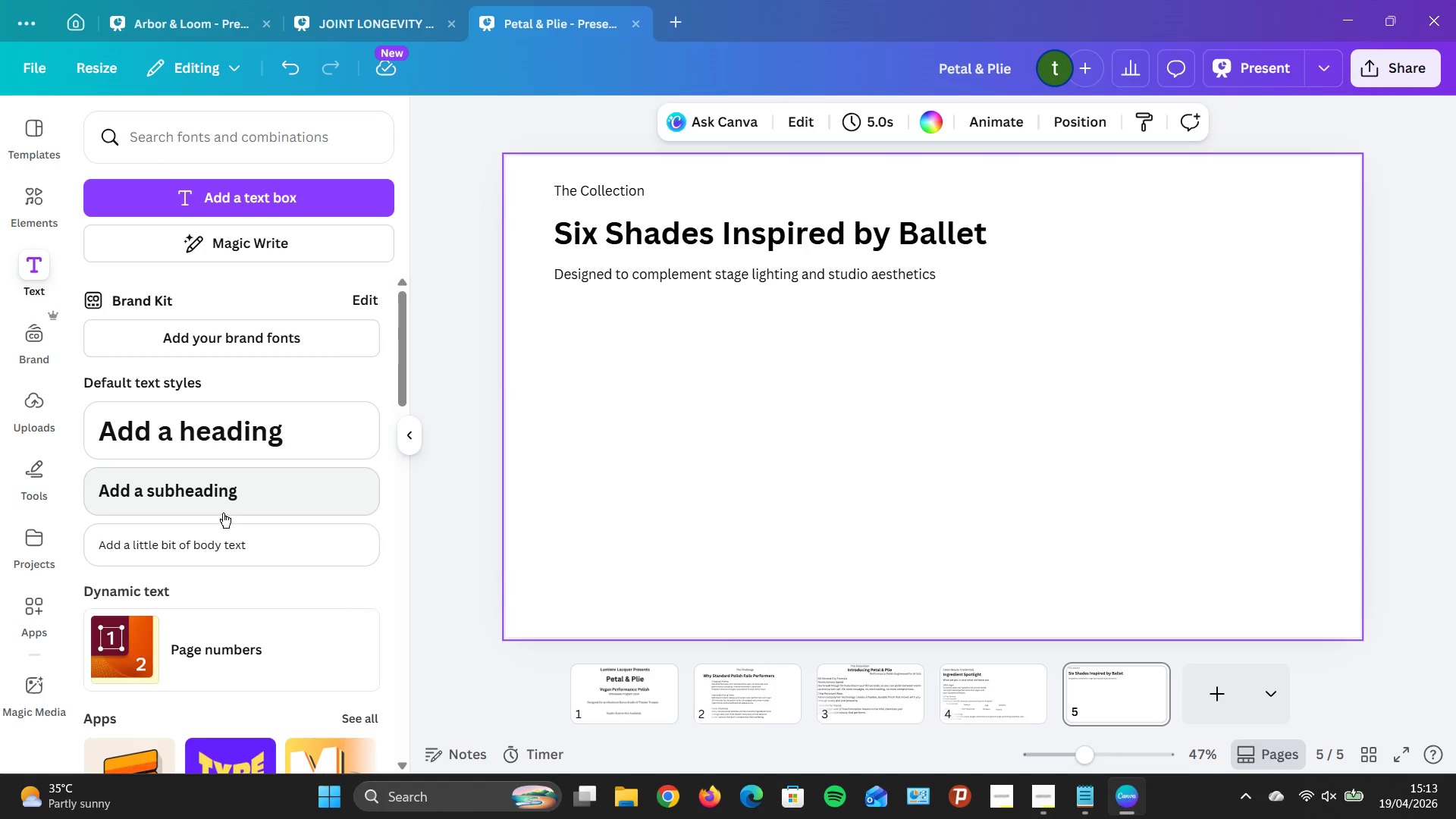 
type(Barre Beige)
 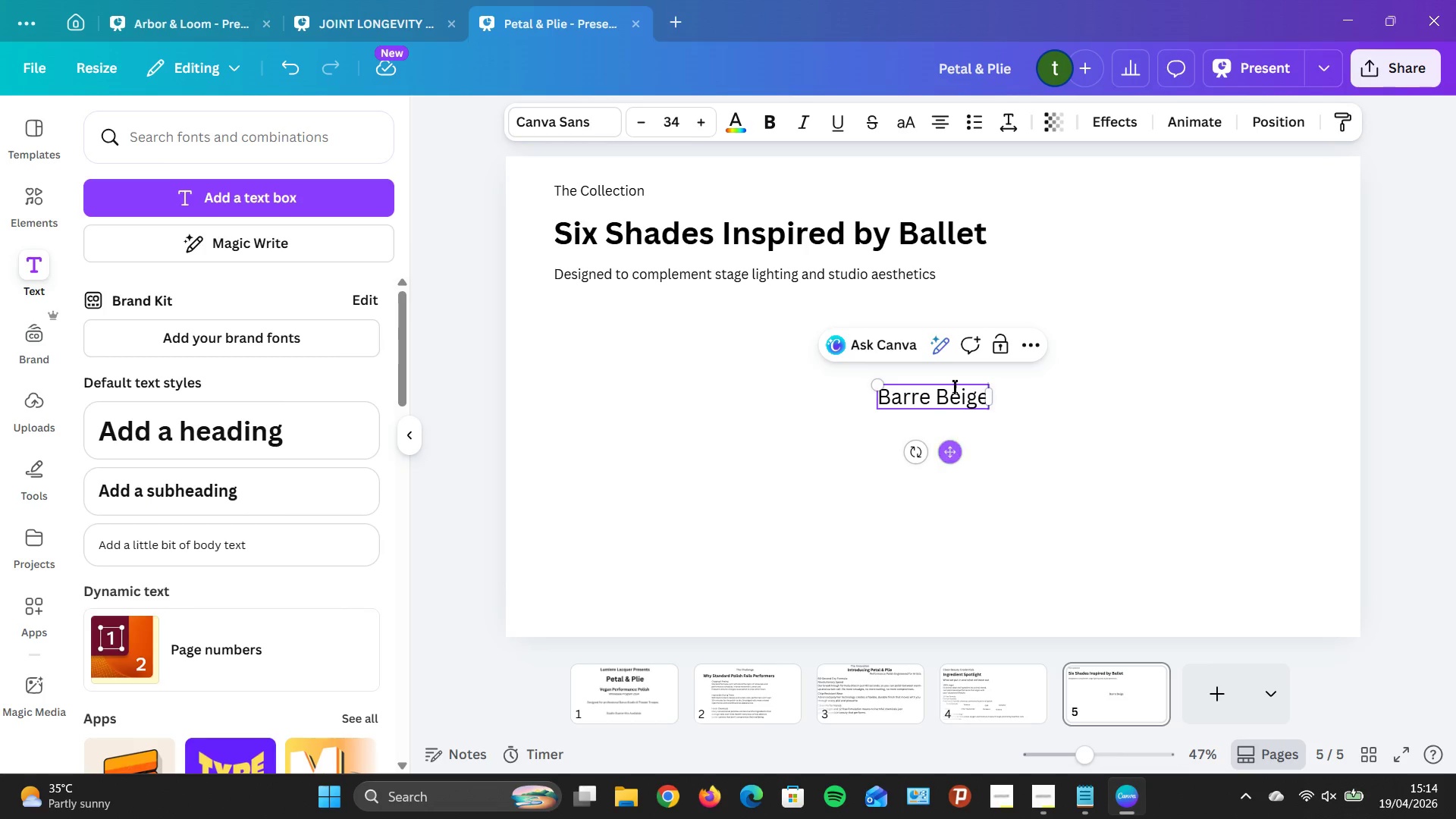 
left_click([934, 118])
 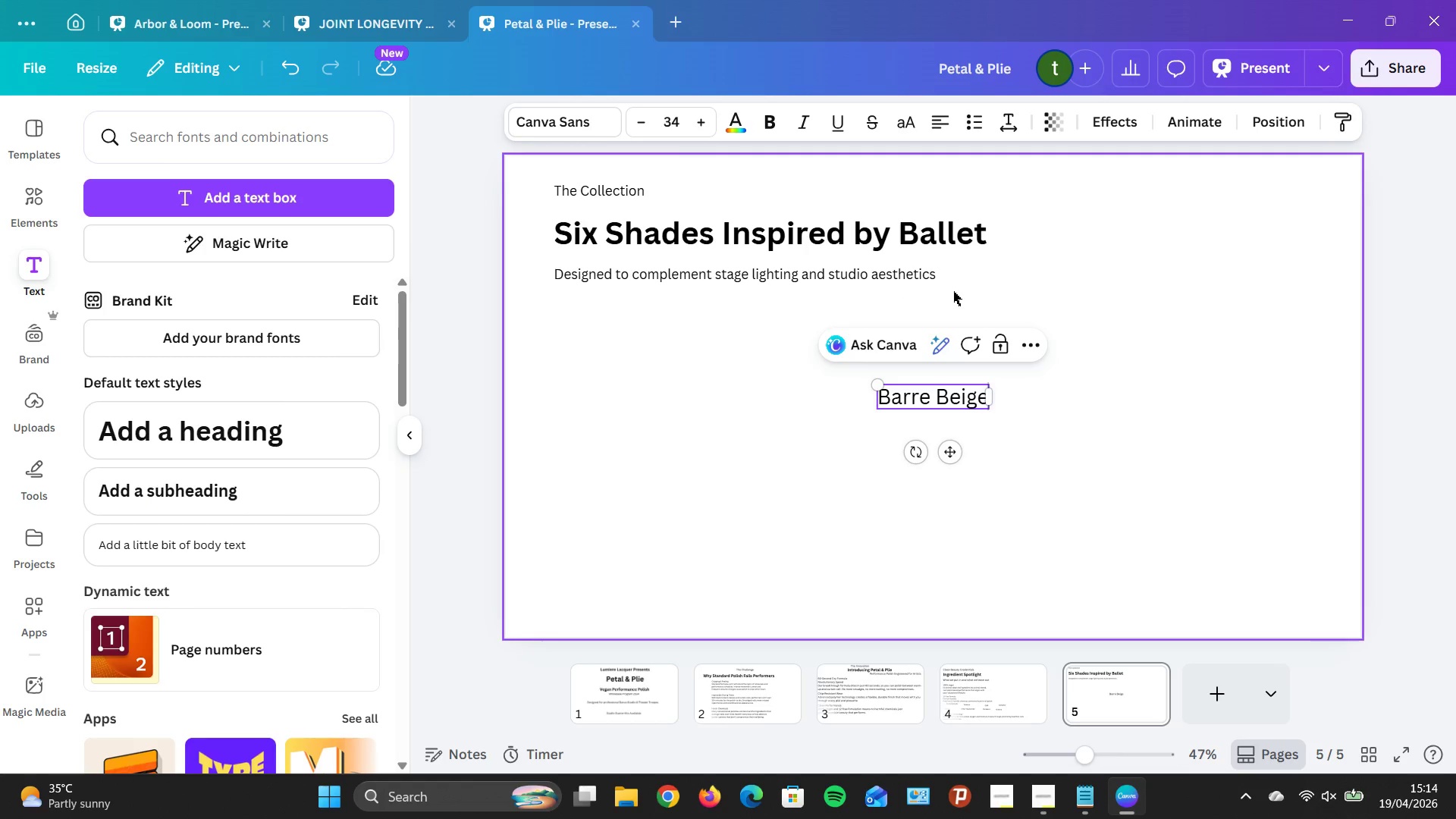 
key(Enter)
 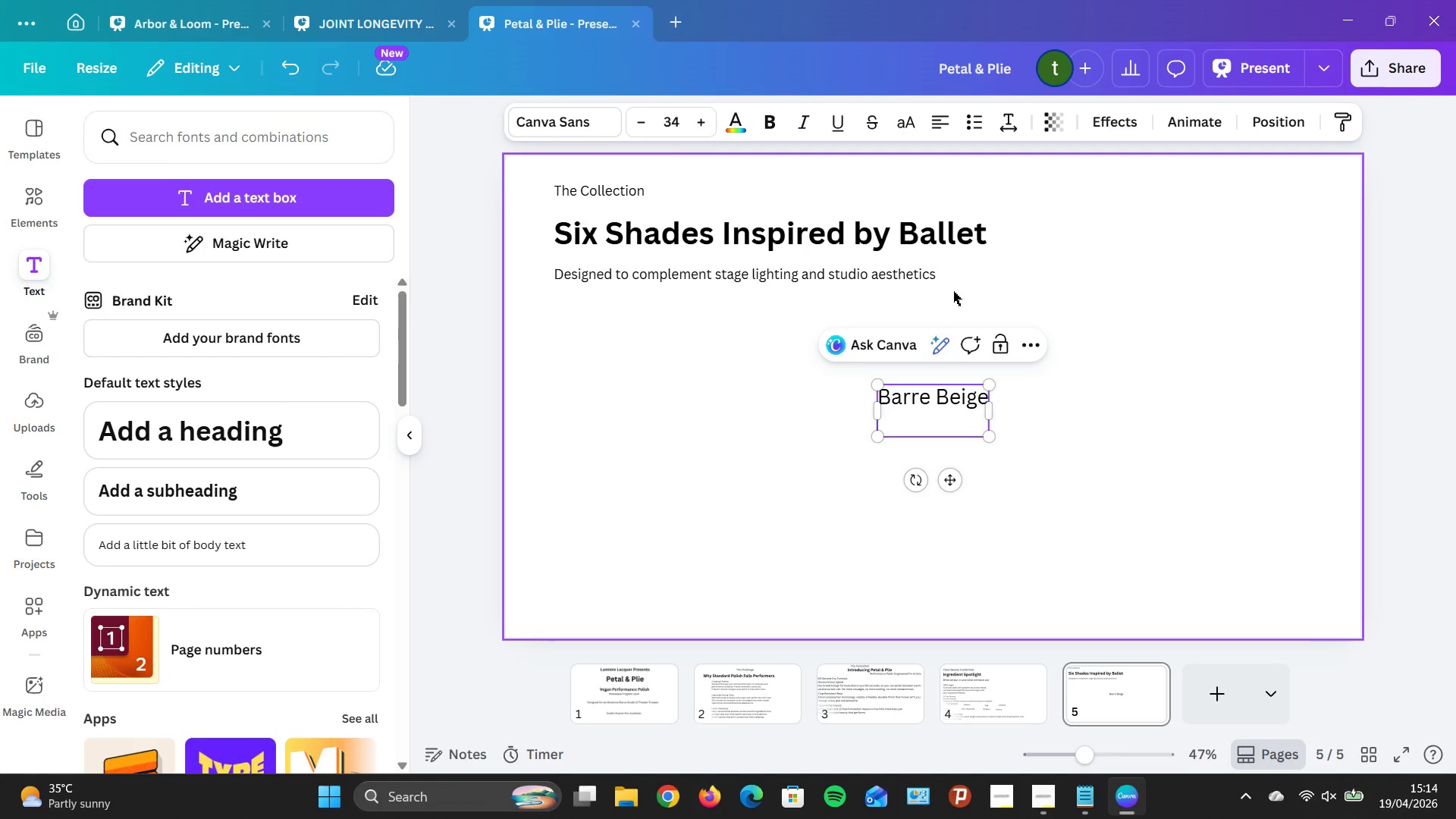 
type(NEUTRAL)
key(Backspace)
key(Backspace)
key(Backspace)
key(Backspace)
key(Backspace)
key(Backspace)
type(eur)
key(Backspace)
type(tral nude with warm undertones)
 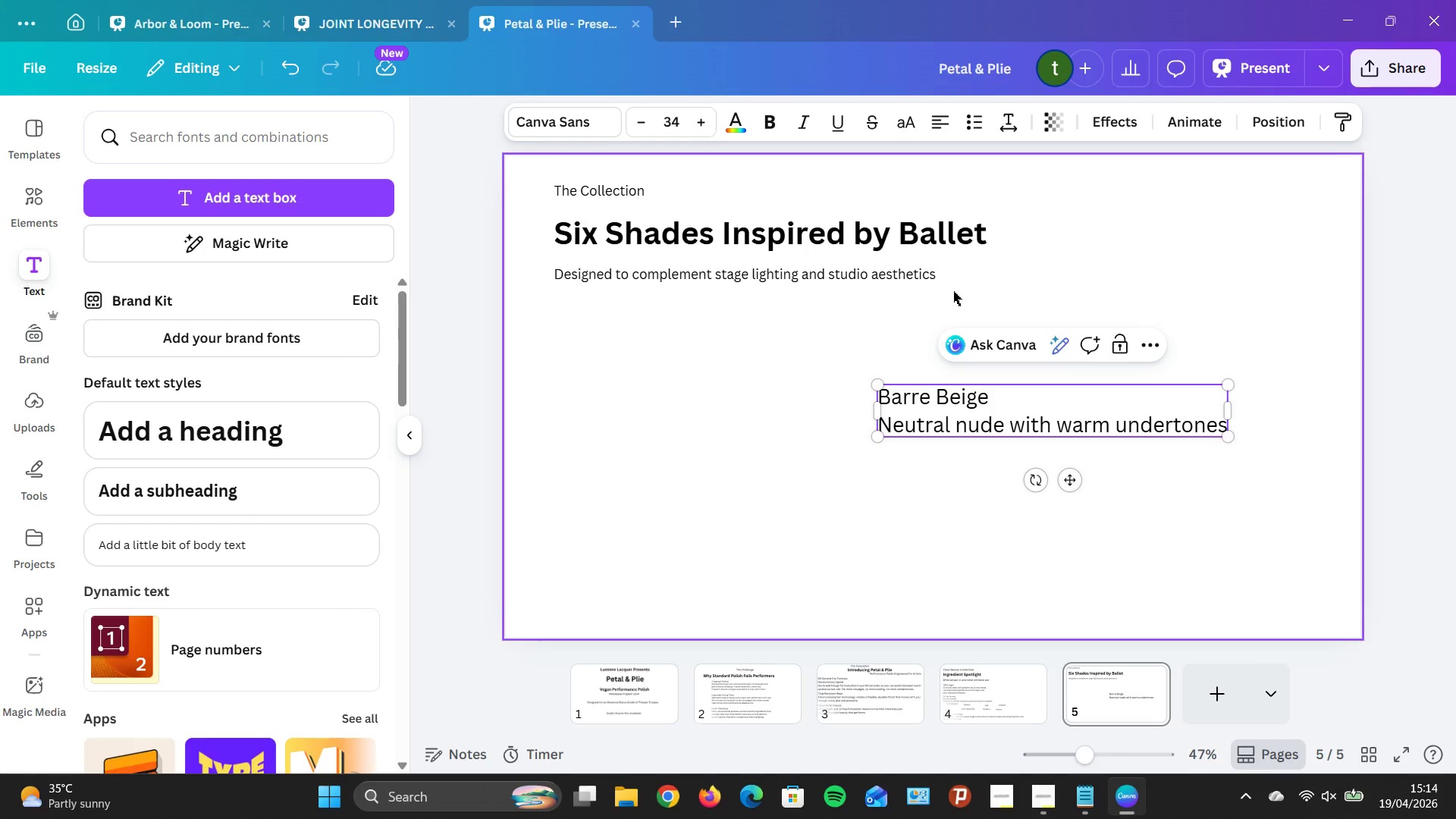 
wait(13.17)
 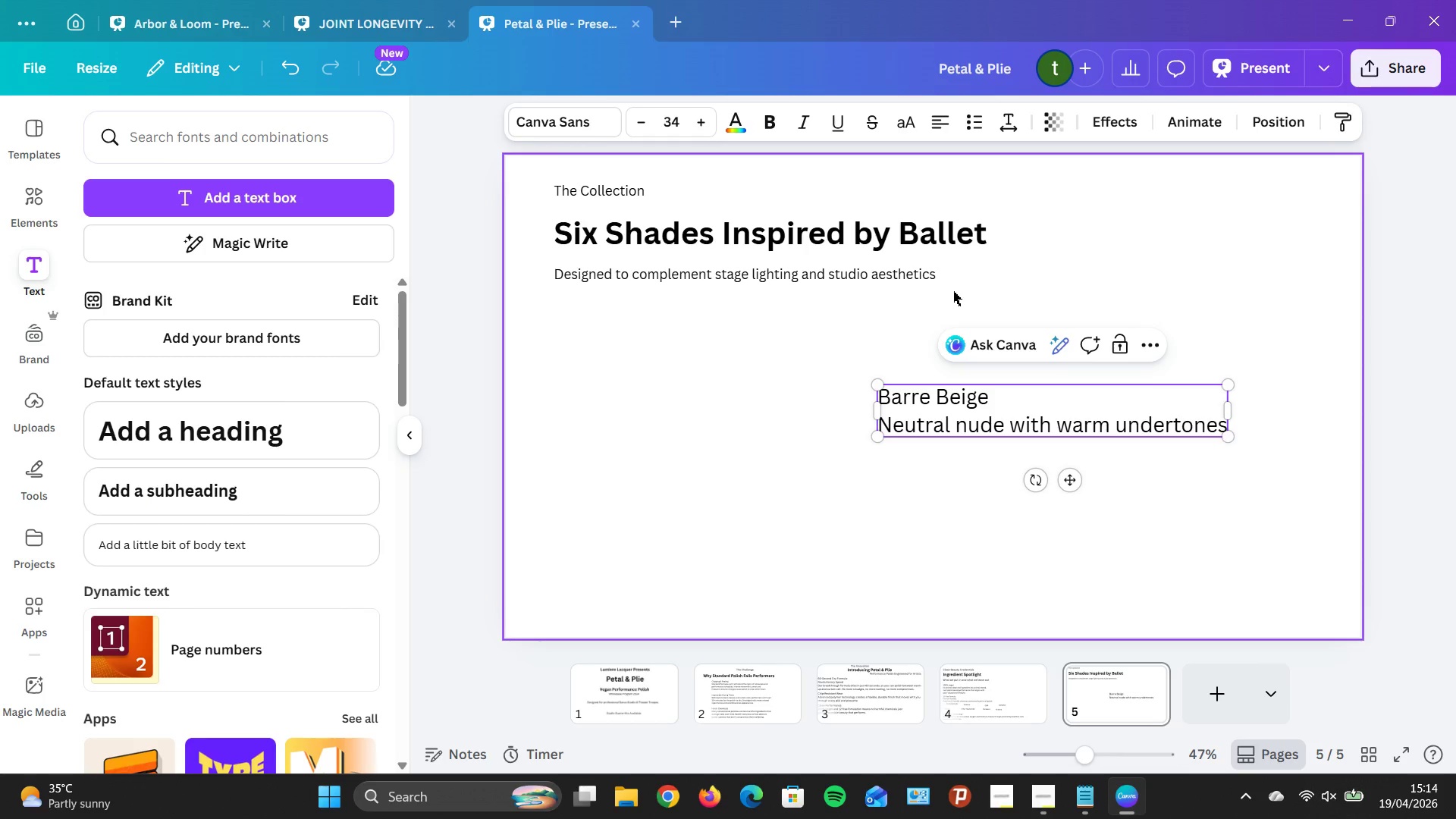 
scroll: coordinate [953, 291], scroll_direction: up, amount: 1.0
 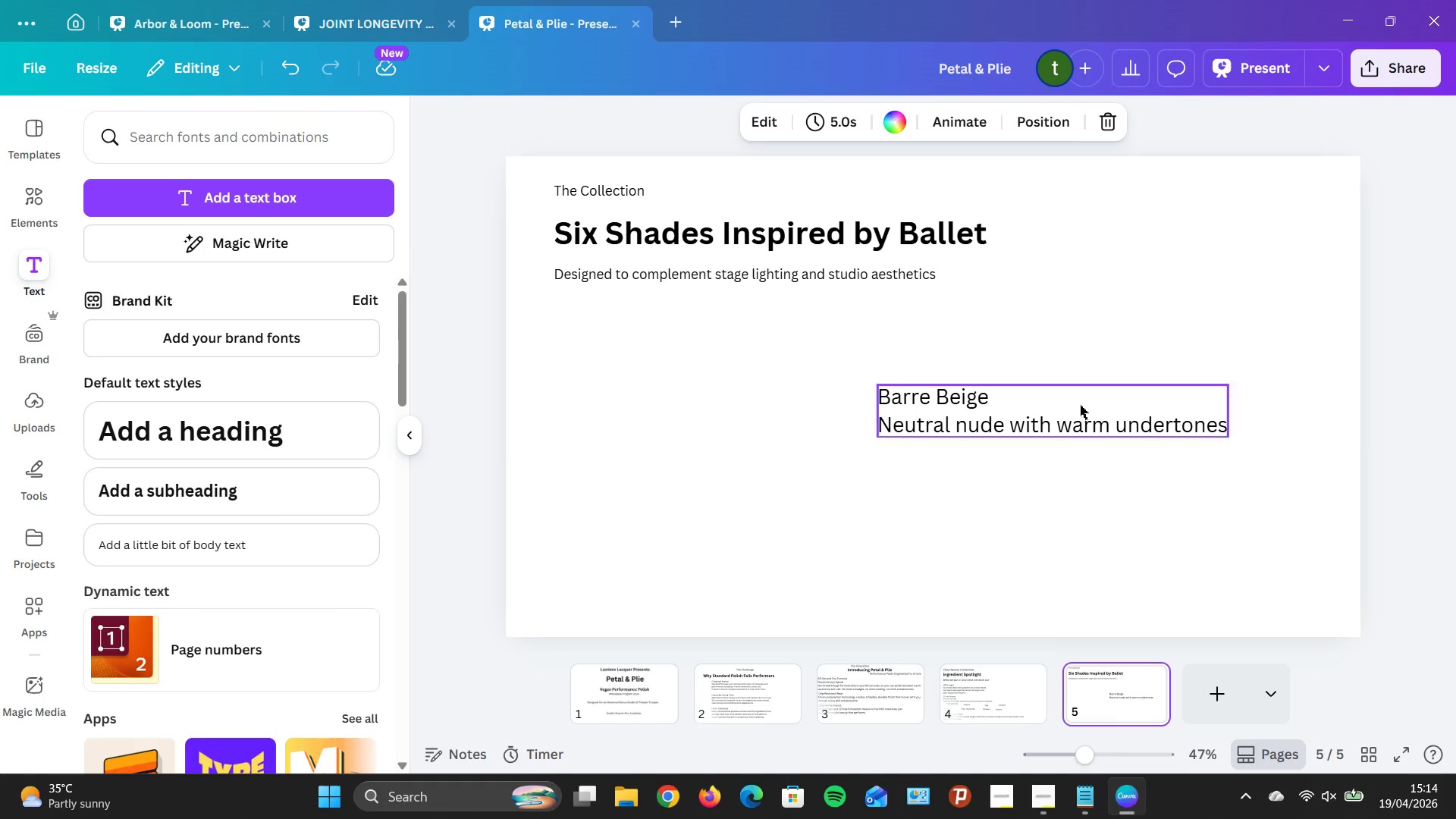 
left_click([1012, 394])
 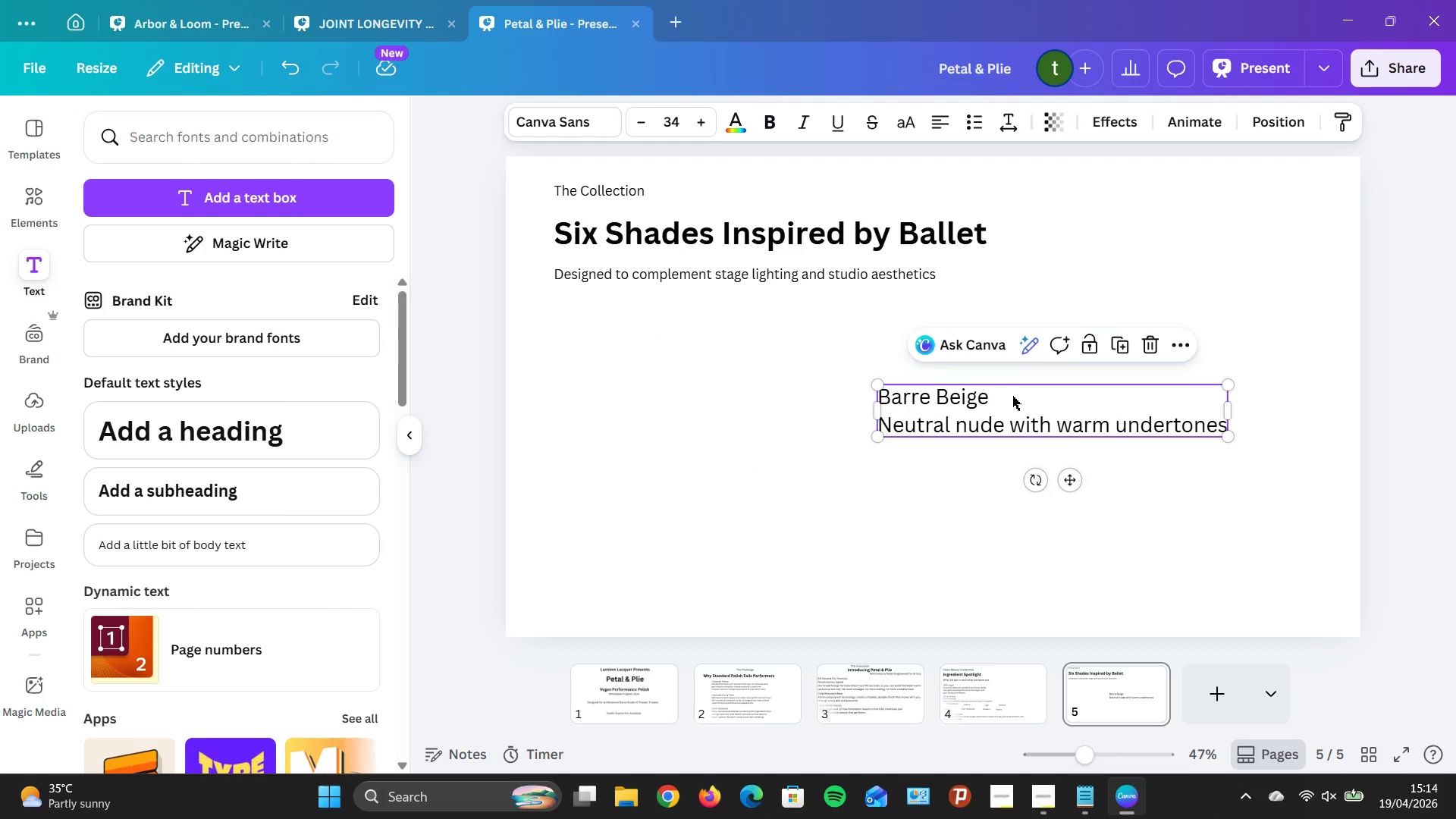 
left_click([1012, 396])
 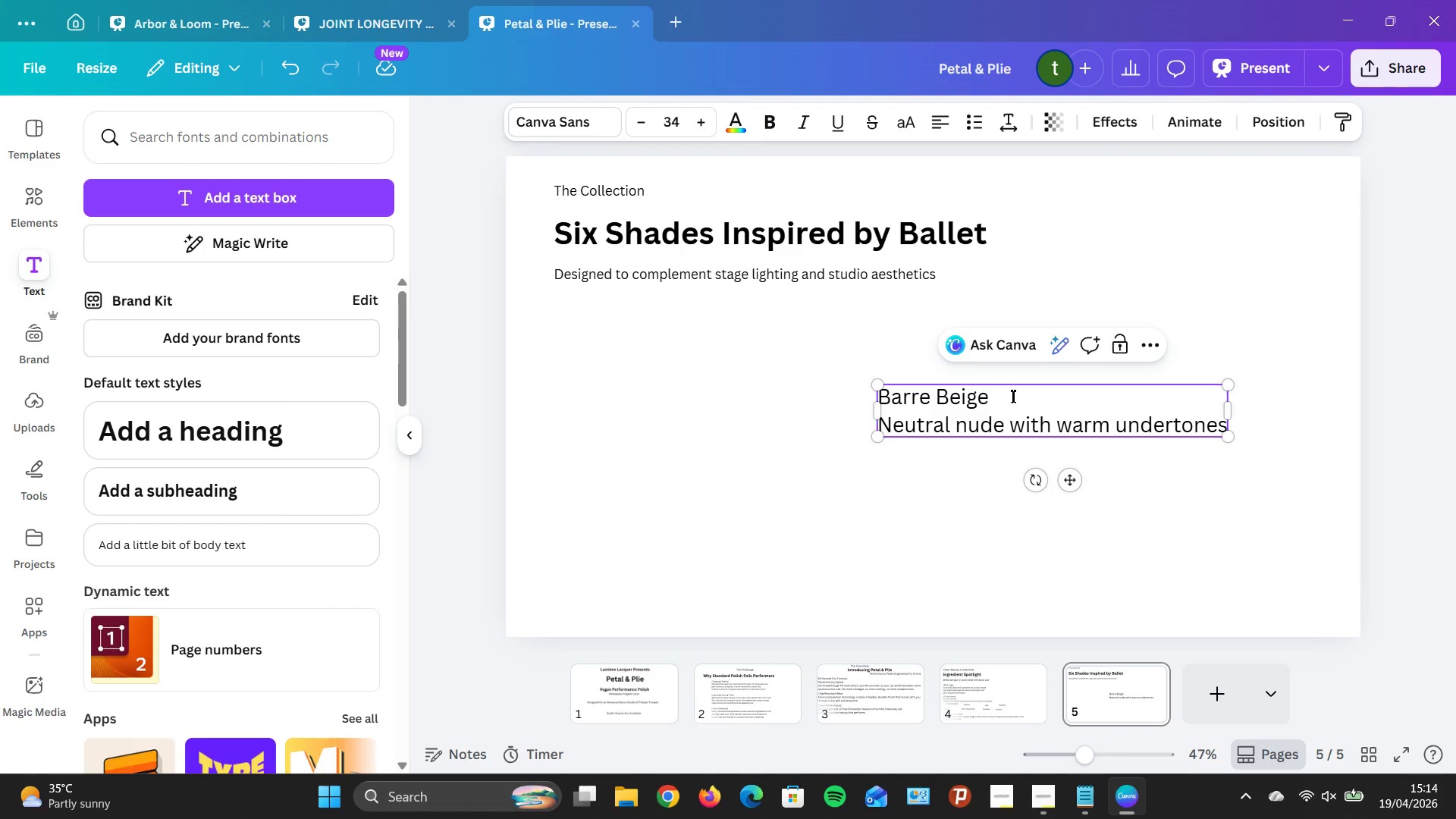 
key(Enter)
 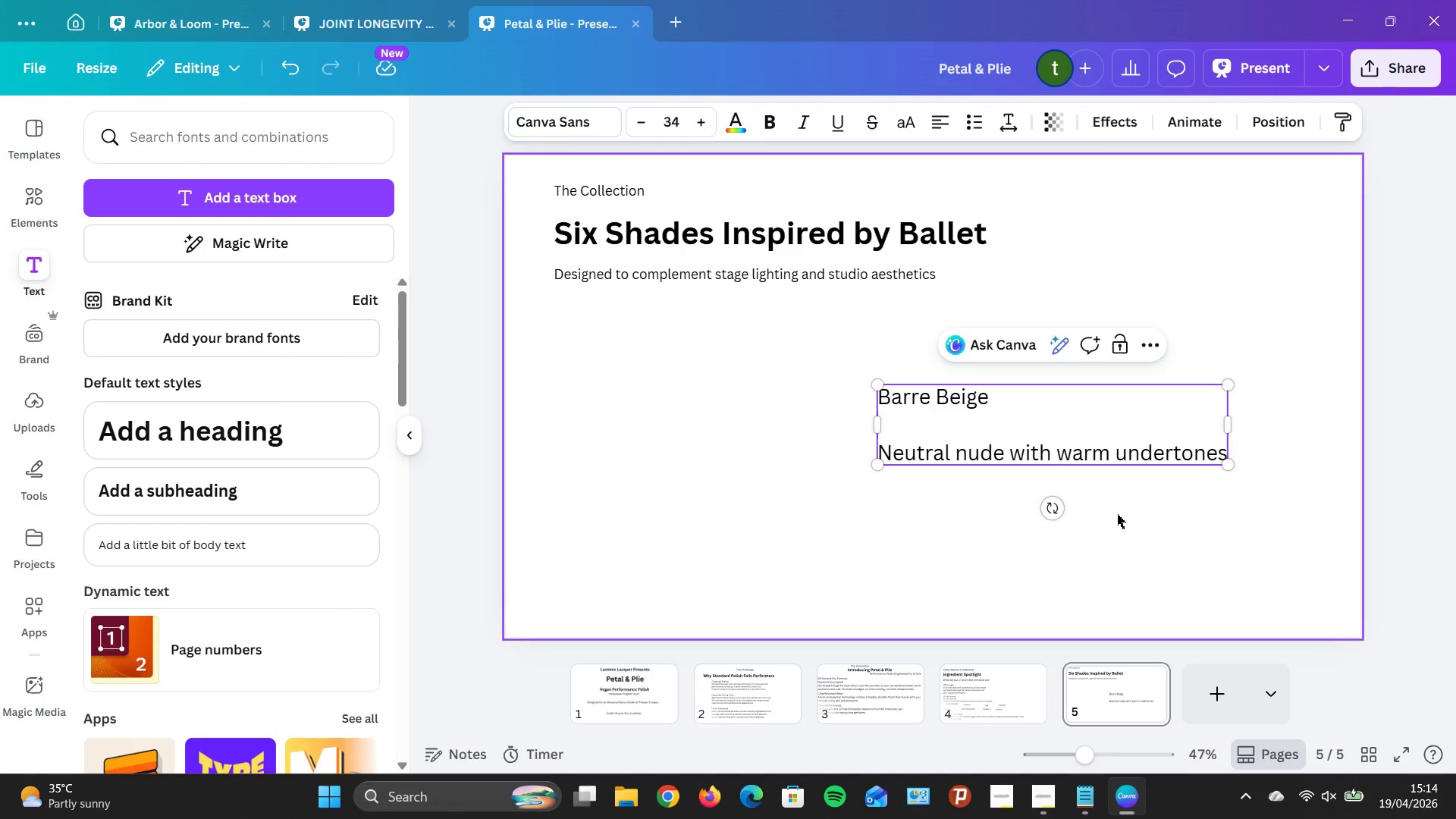 
left_click_drag(start_coordinate=[1059, 429], to_coordinate=[720, 428])
 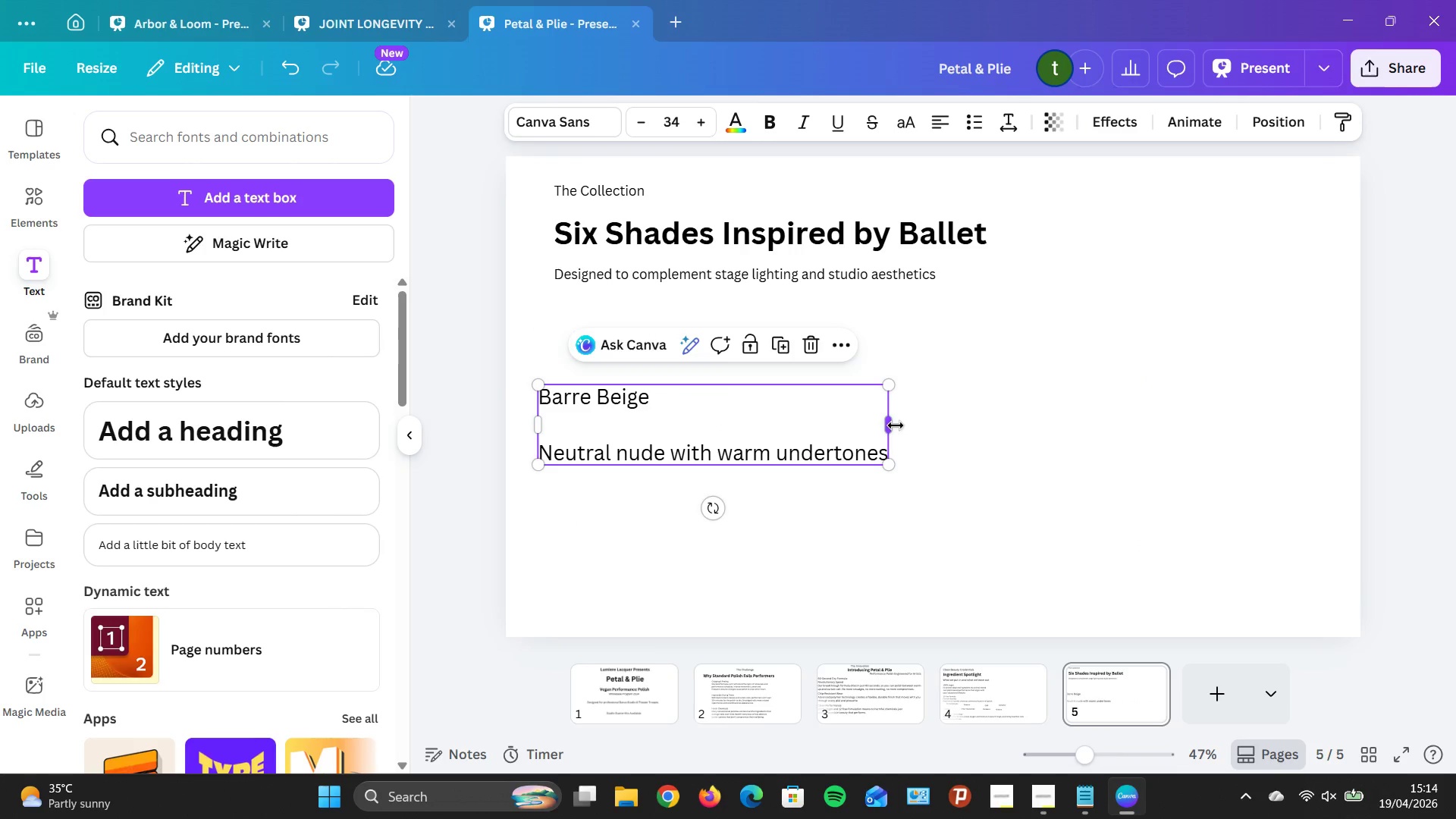 
left_click_drag(start_coordinate=[896, 425], to_coordinate=[921, 422])
 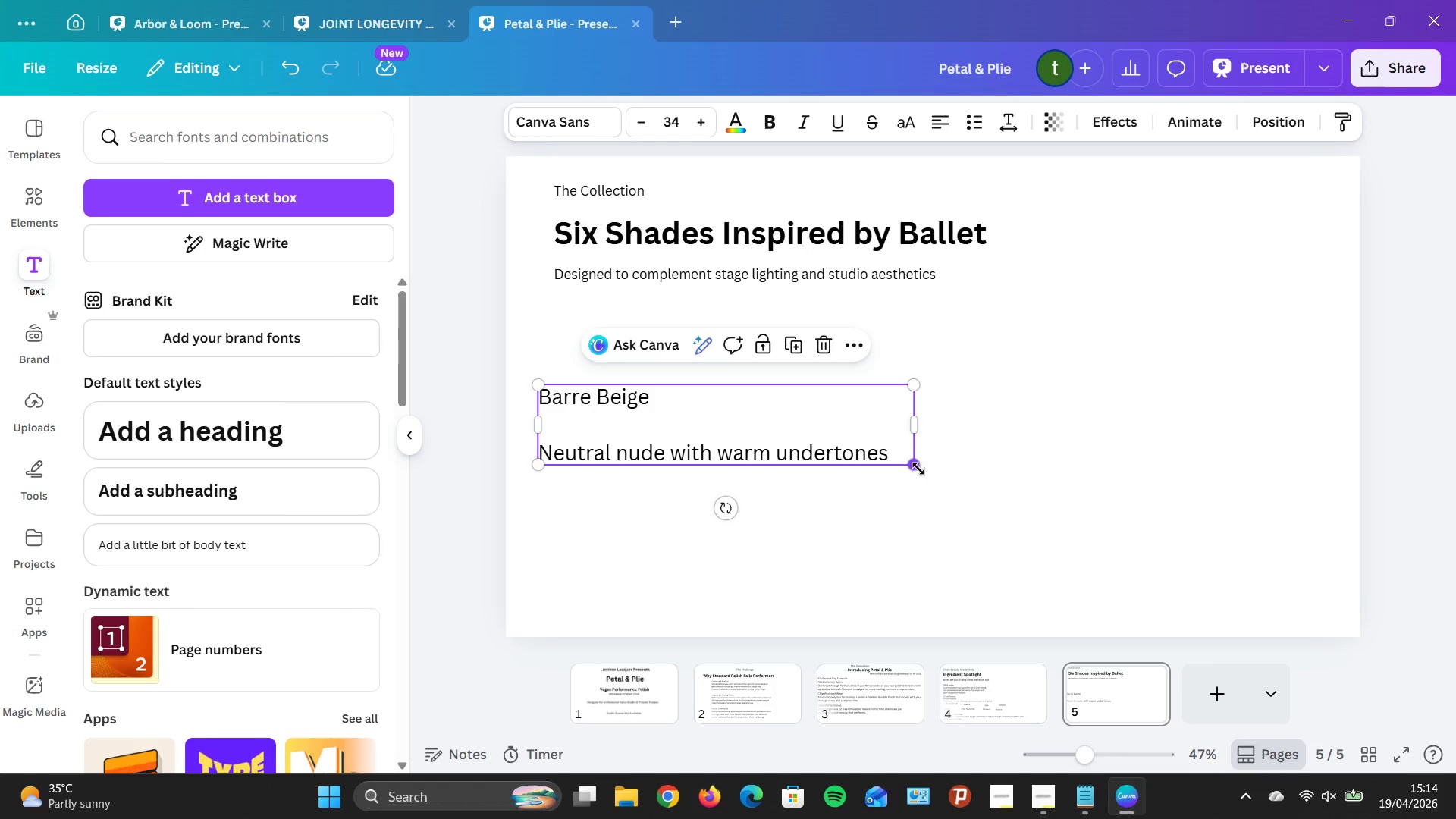 
left_click_drag(start_coordinate=[918, 469], to_coordinate=[828, 414])
 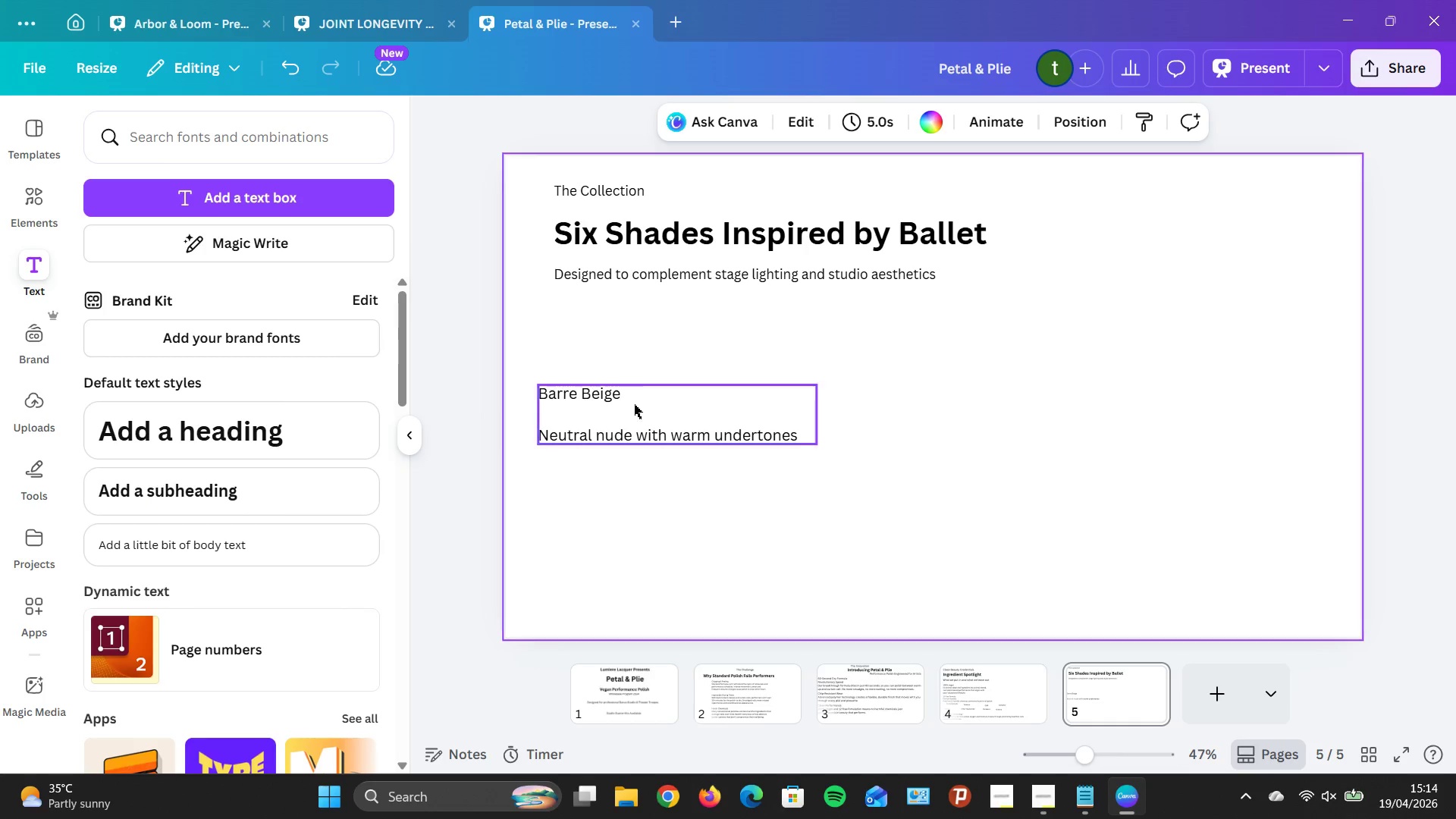 
left_click_drag(start_coordinate=[639, 413], to_coordinate=[664, 420])
 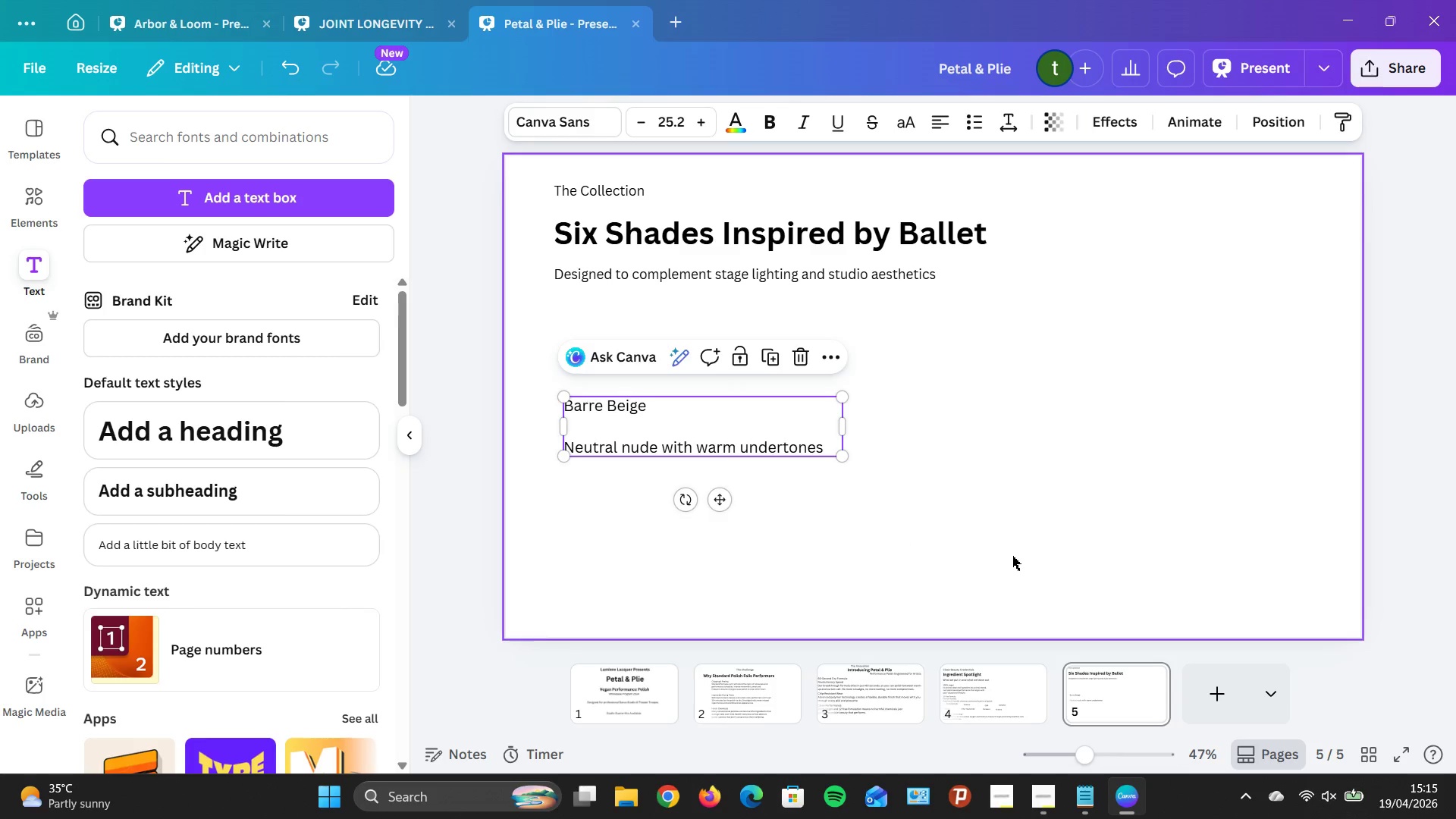 
left_click([1012, 556])
 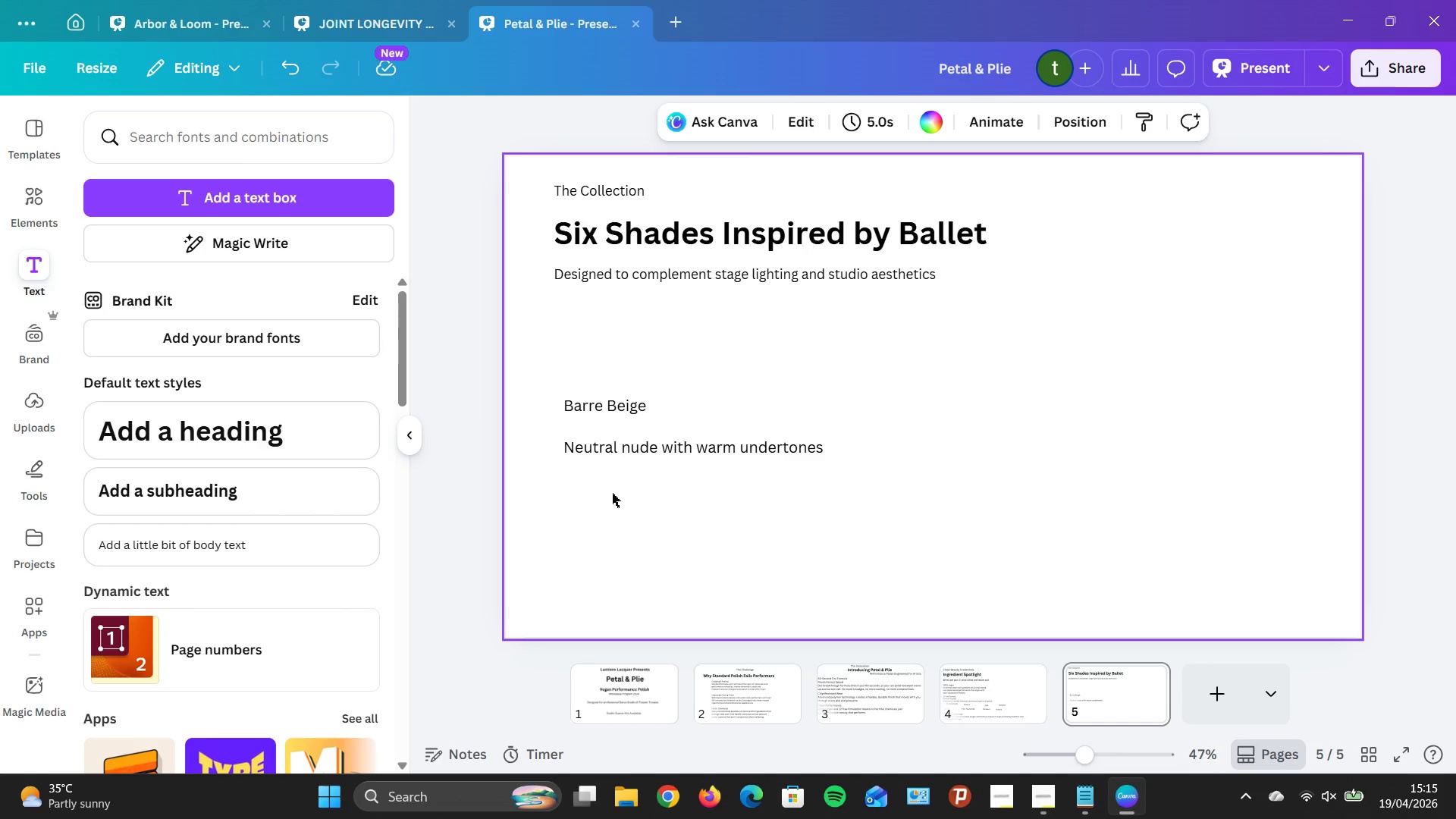 
wait(7.75)
 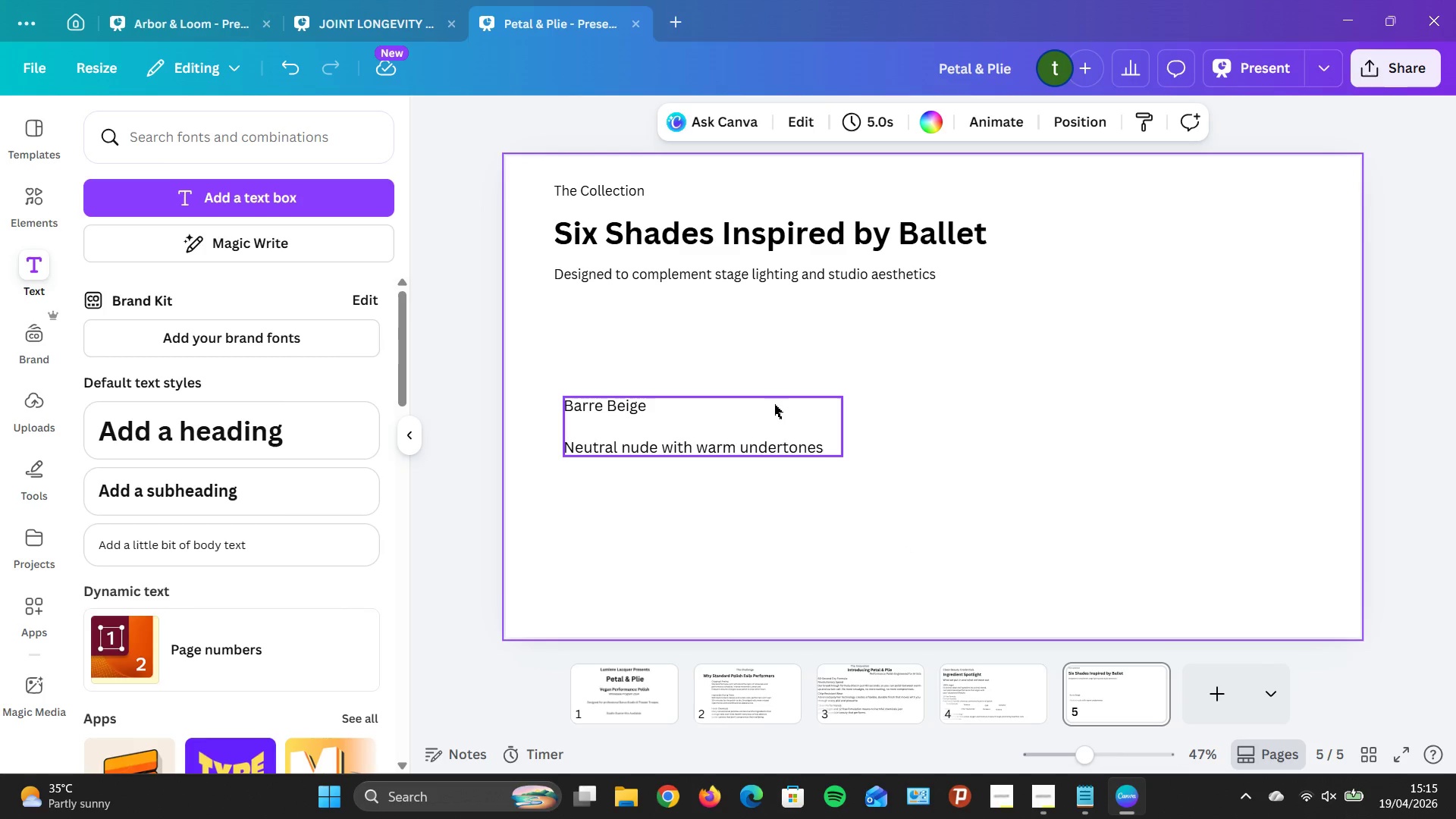 
left_click([224, 554])
 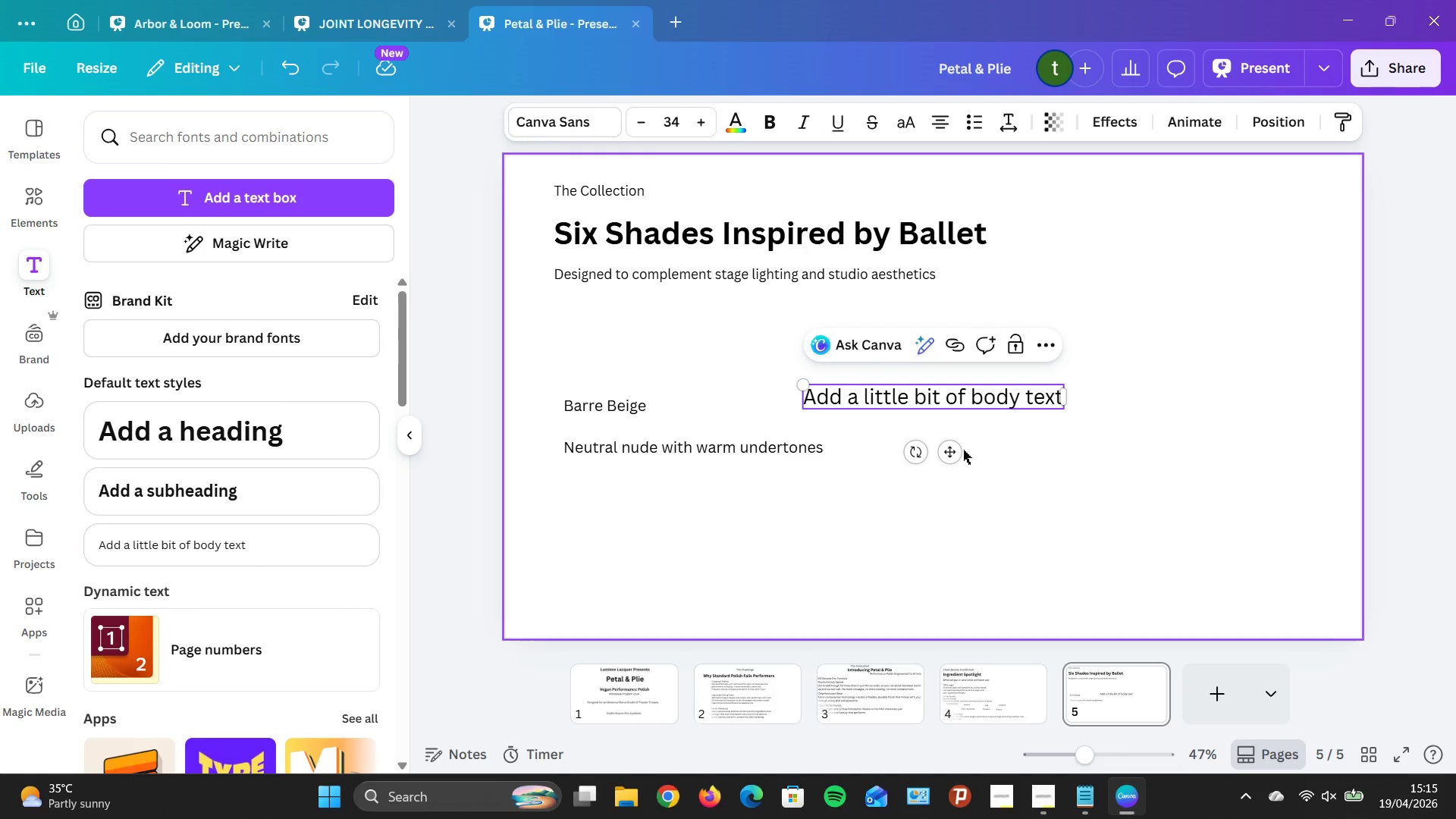 
left_click_drag(start_coordinate=[957, 457], to_coordinate=[869, 585])
 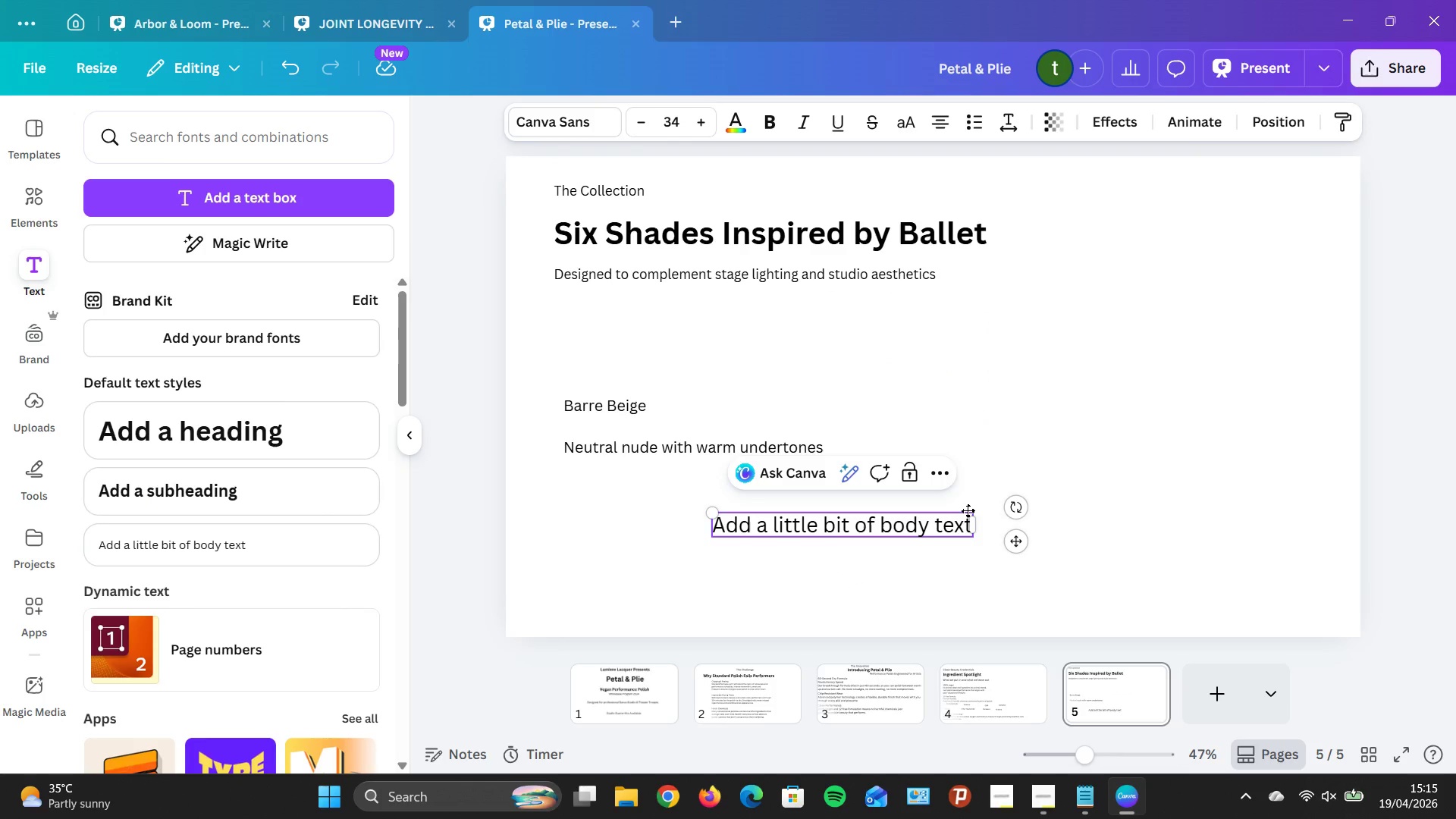 
key(ArrowRight)
 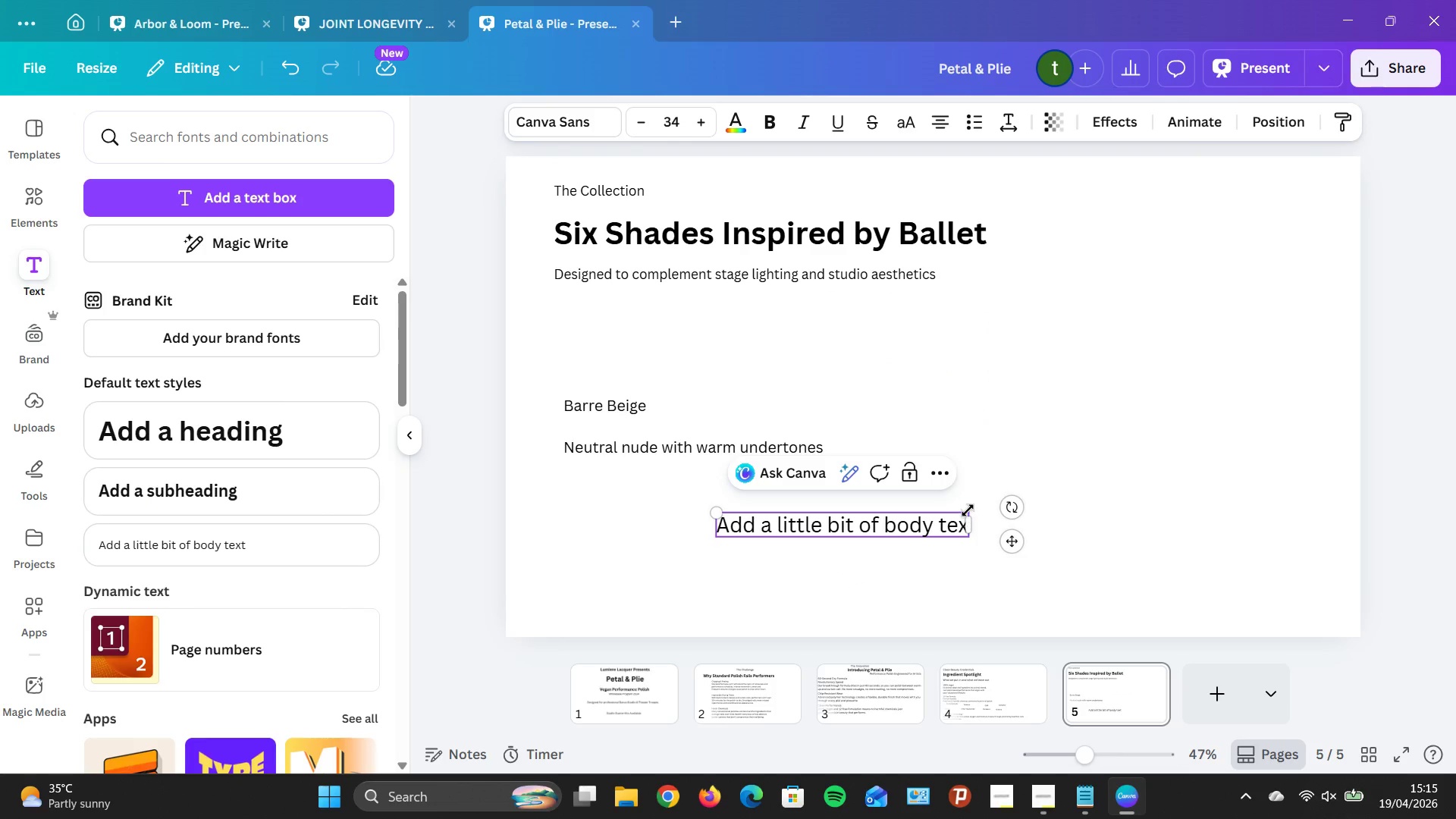 
hold_key(key=Backspace, duration=1.0)
 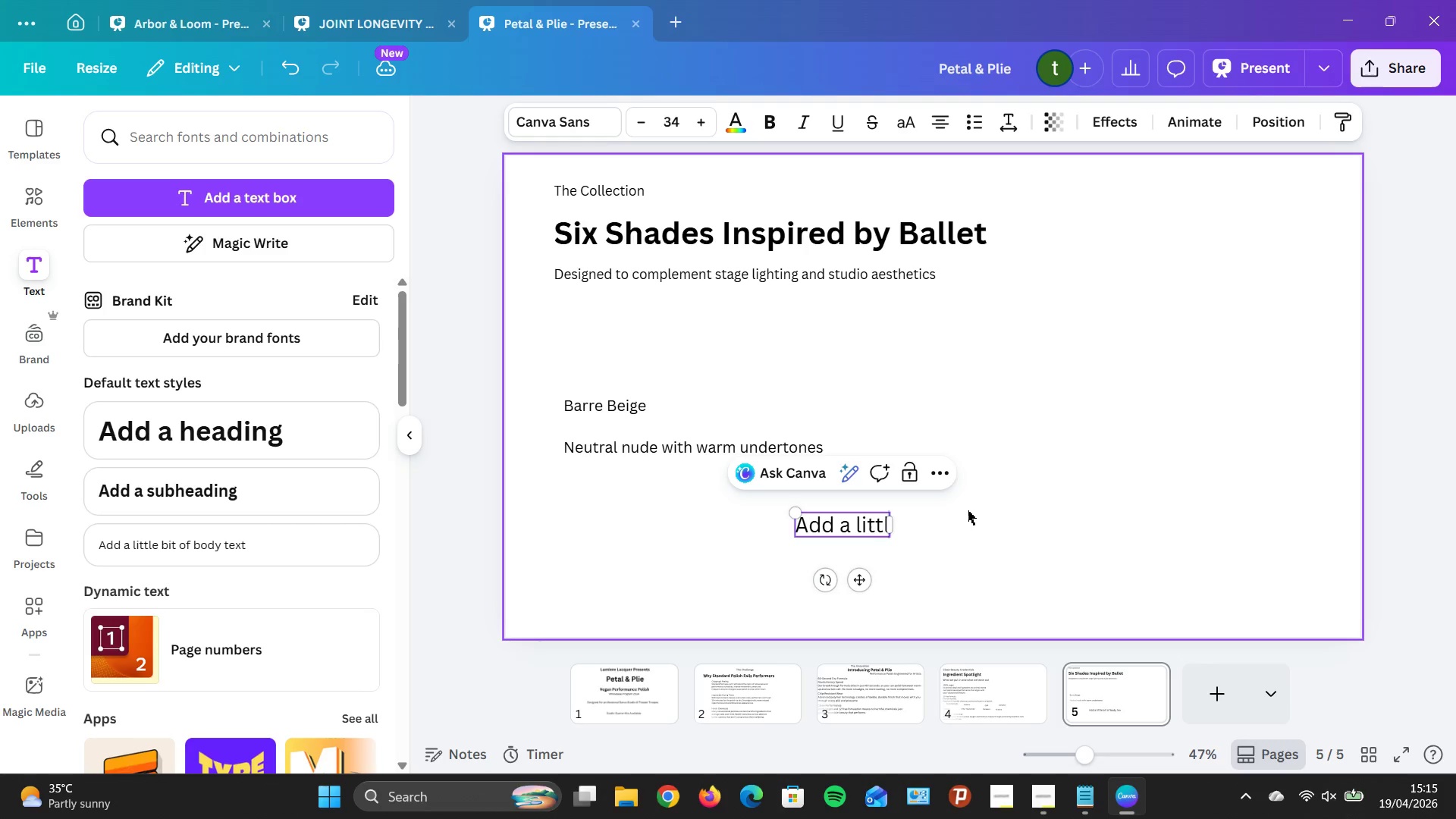 
key(Backspace)
key(Backspace)
key(Backspace)
key(Backspace)
key(Backspace)
key(Backspace)
key(Backspace)
key(Backspace)
key(Backspace)
key(Backspace)
key(Backspace)
key(Backspace)
type(Classic  V)
 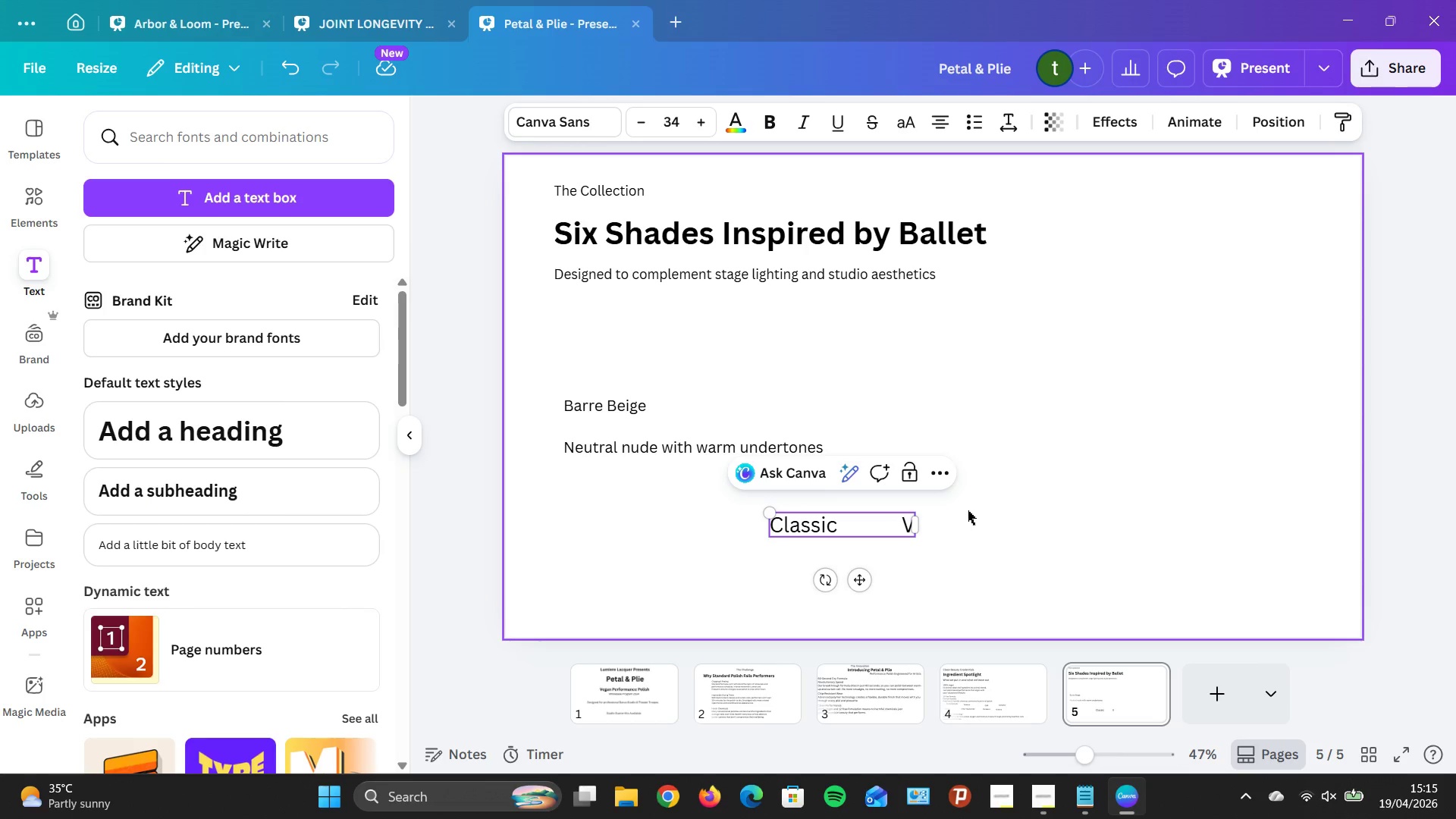 
type(er)
 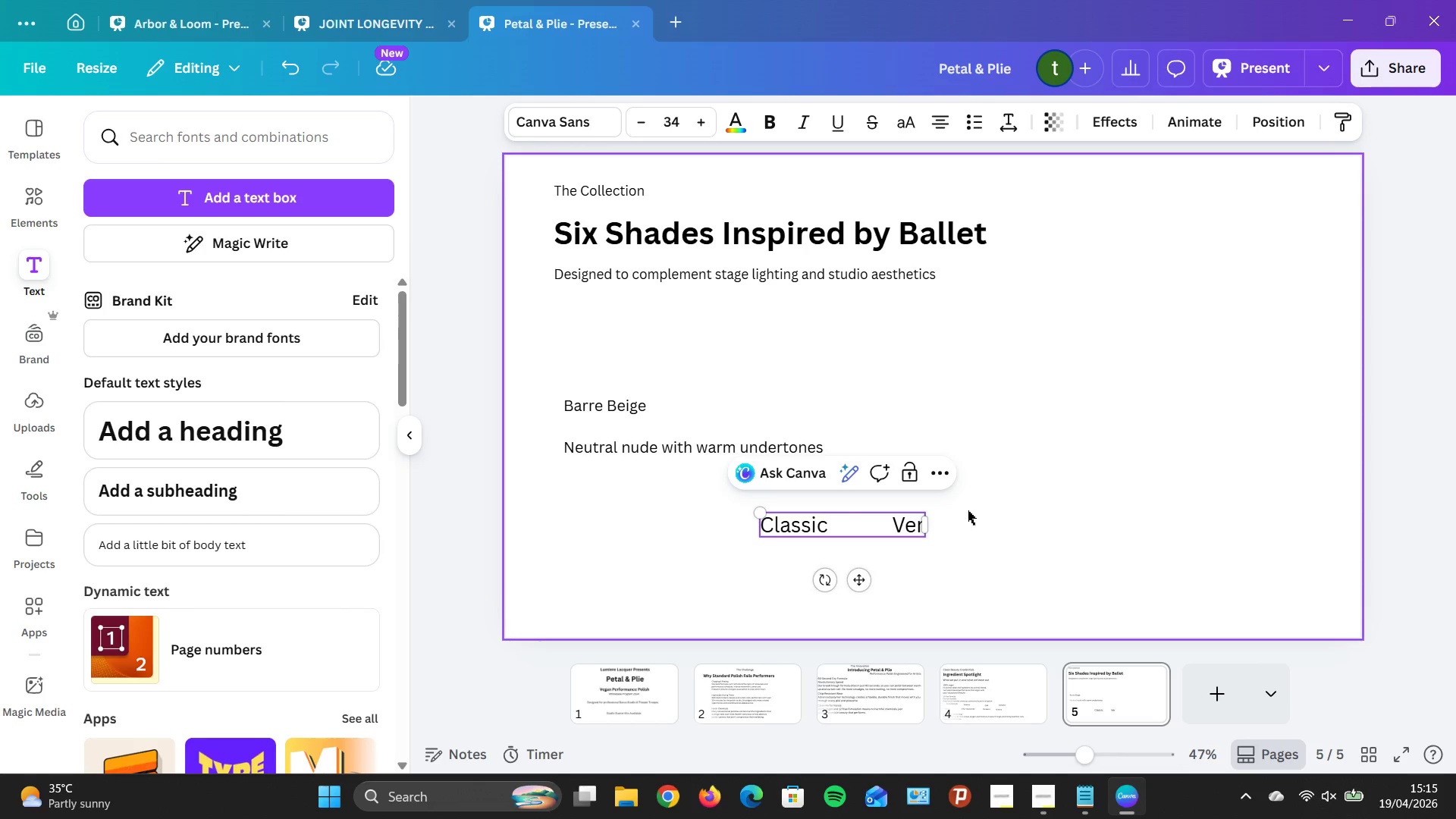 
key(Backspace)
type(rsatile)
 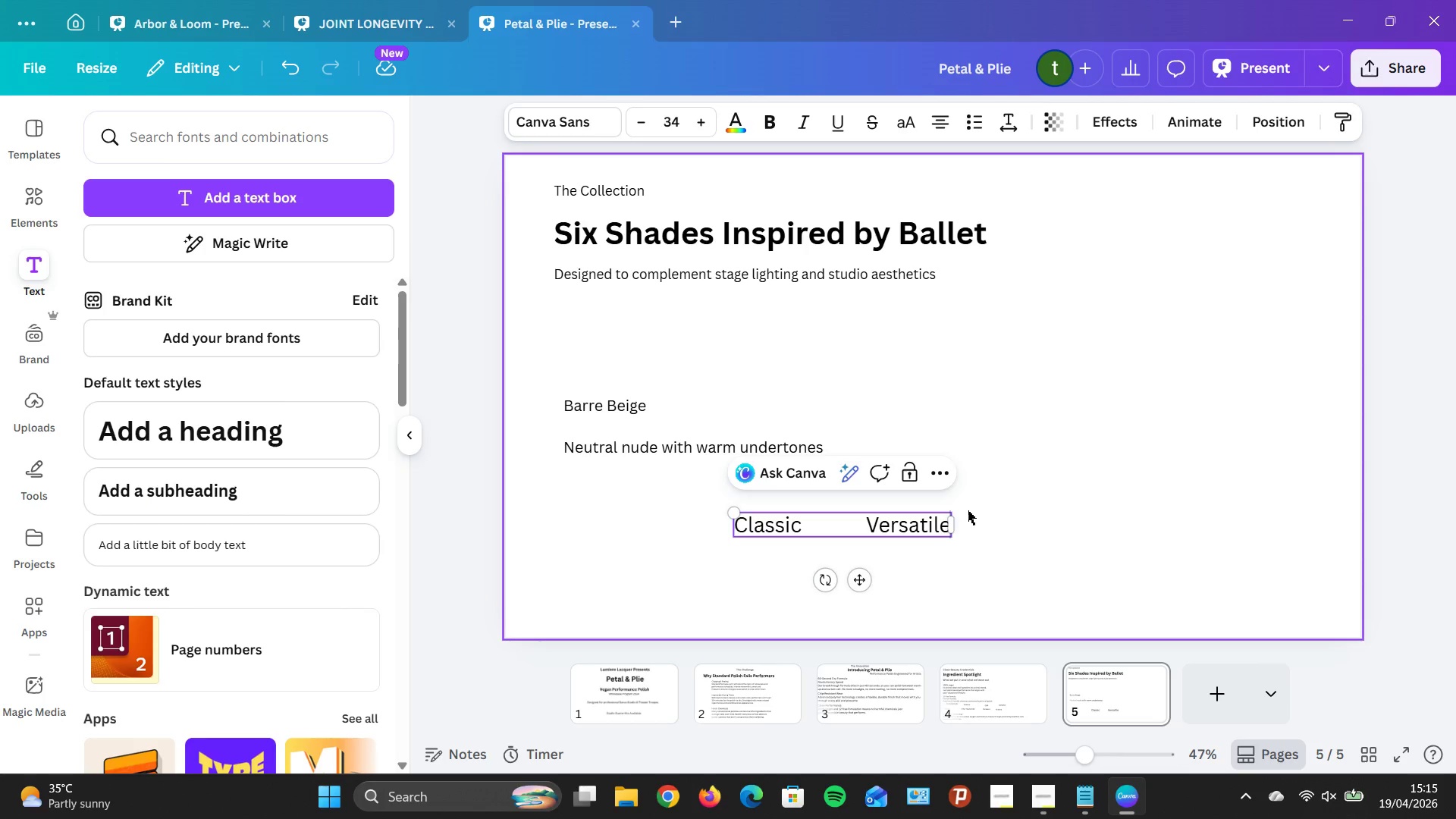 
left_click([968, 510])
 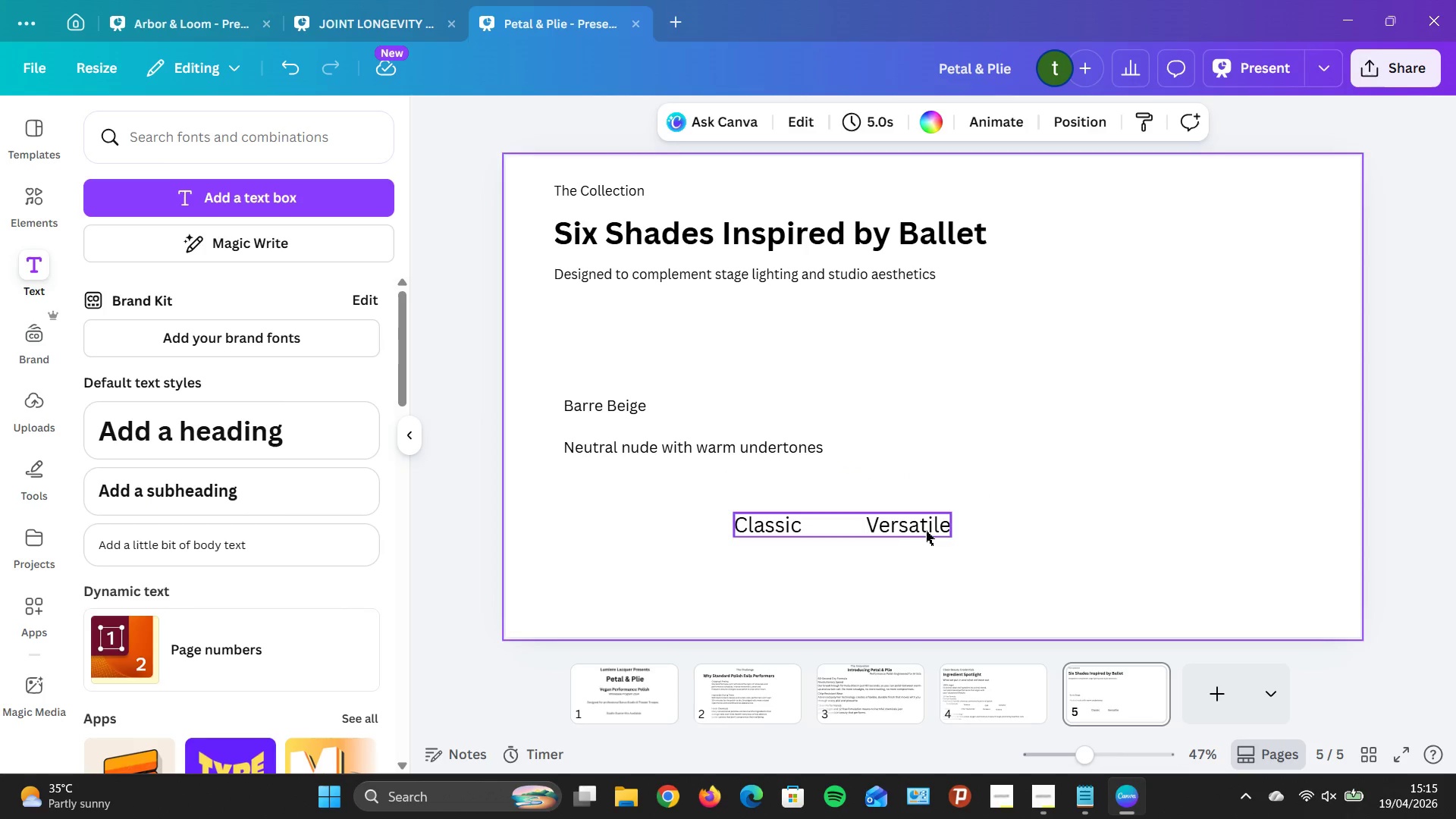 
left_click_drag(start_coordinate=[926, 531], to_coordinate=[758, 494])
 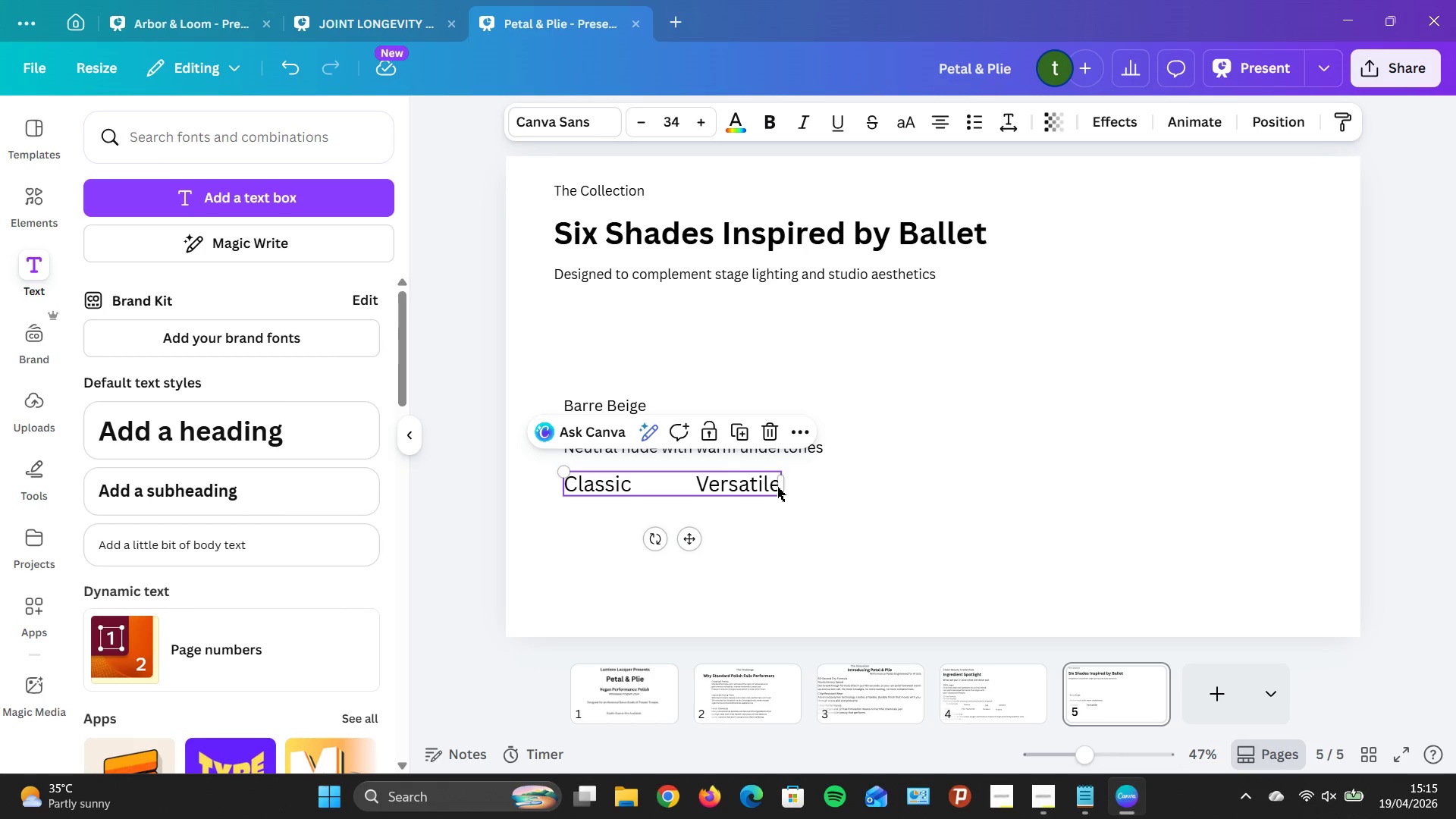 
left_click([733, 490])
 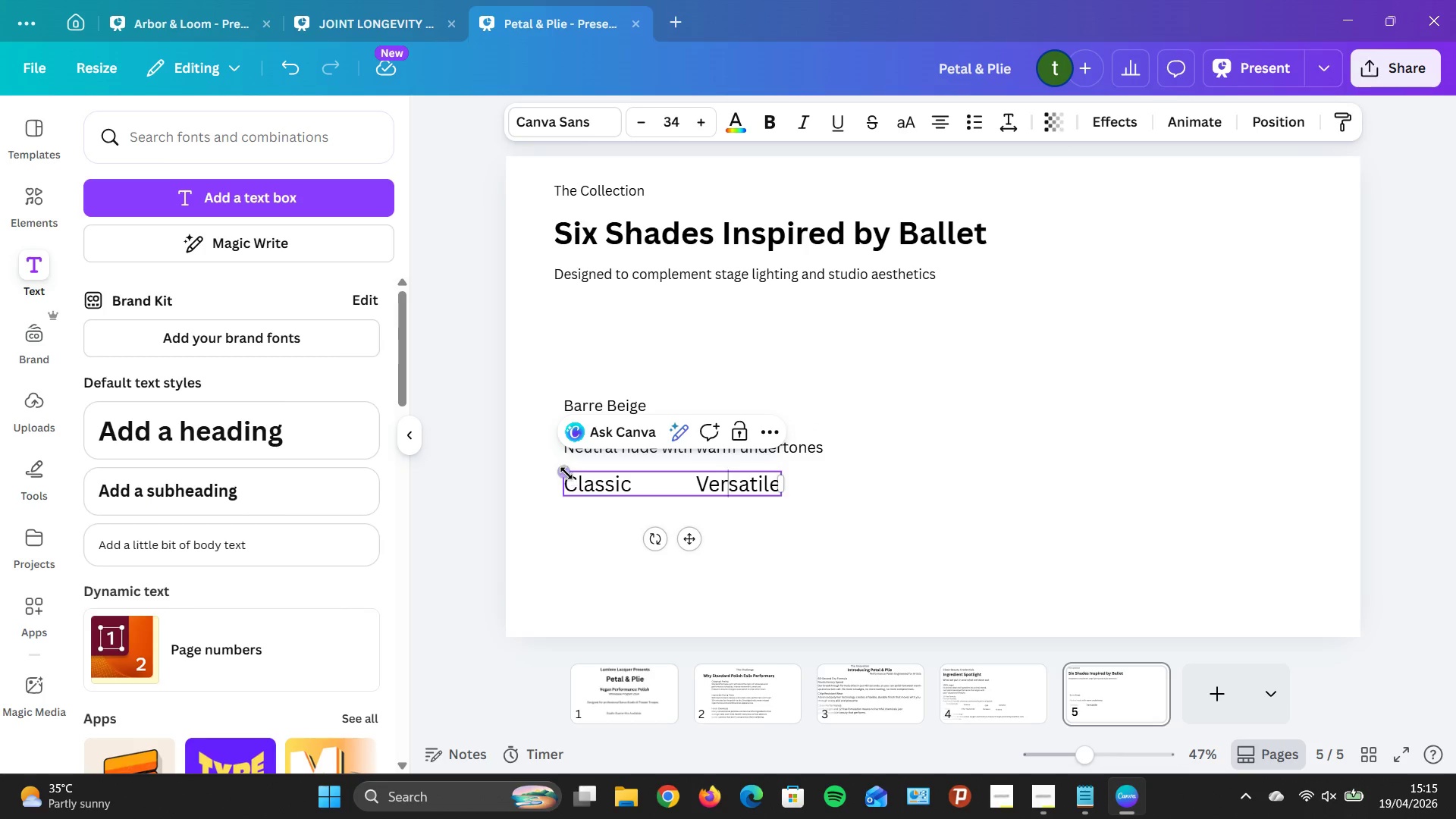 
left_click_drag(start_coordinate=[566, 473], to_coordinate=[625, 483])
 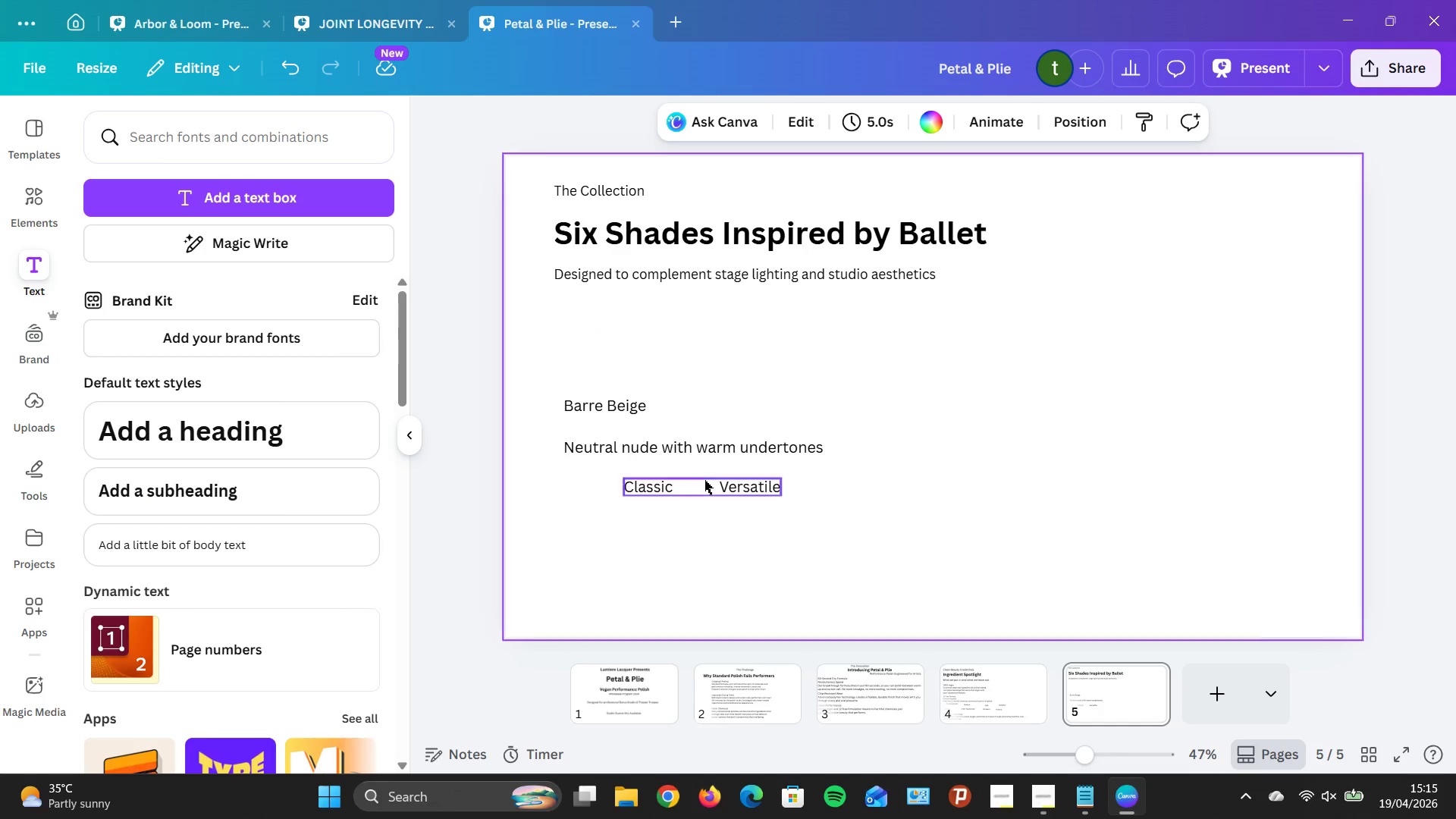 
left_click_drag(start_coordinate=[704, 483], to_coordinate=[676, 477])
 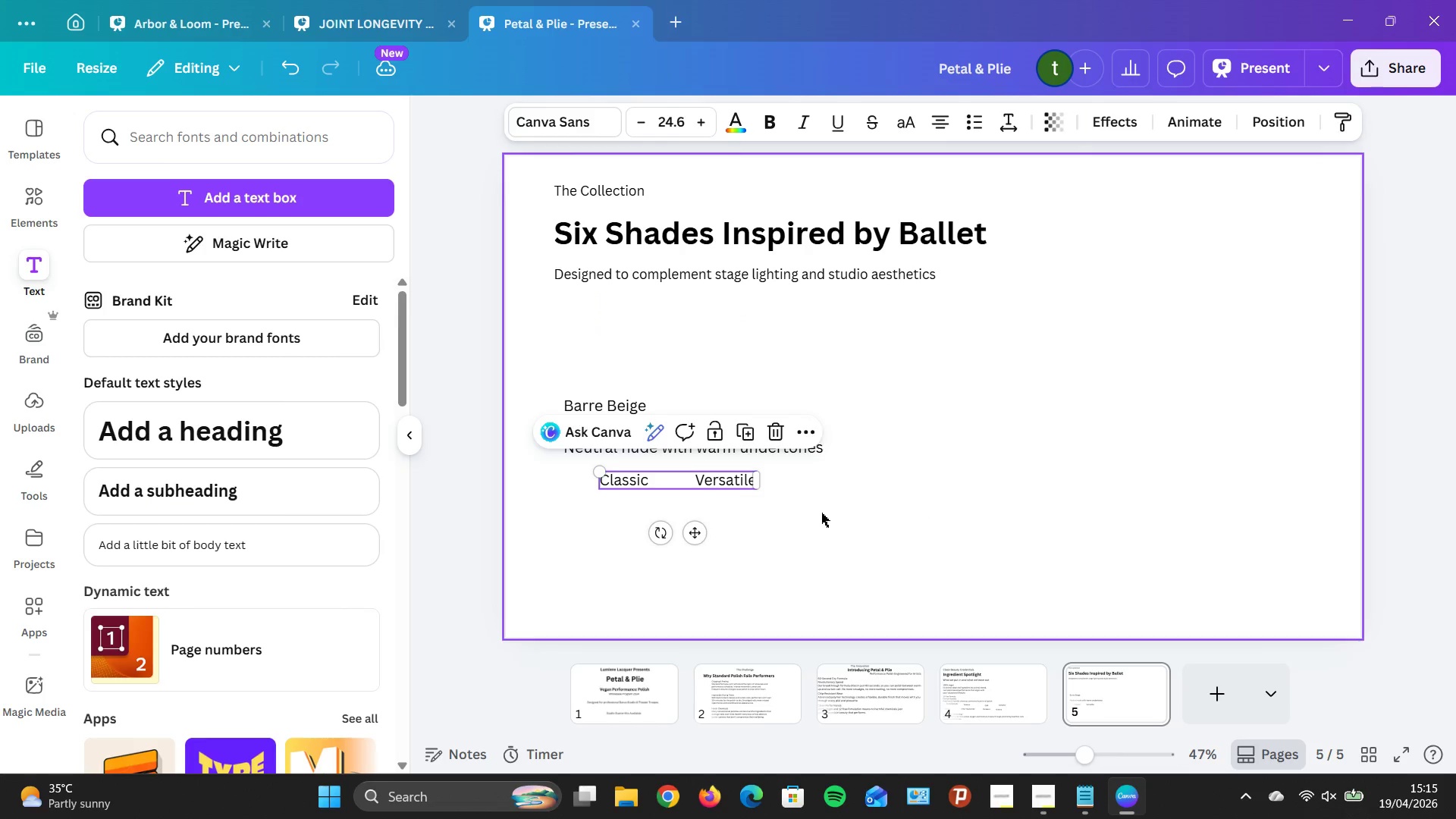 
left_click([821, 513])
 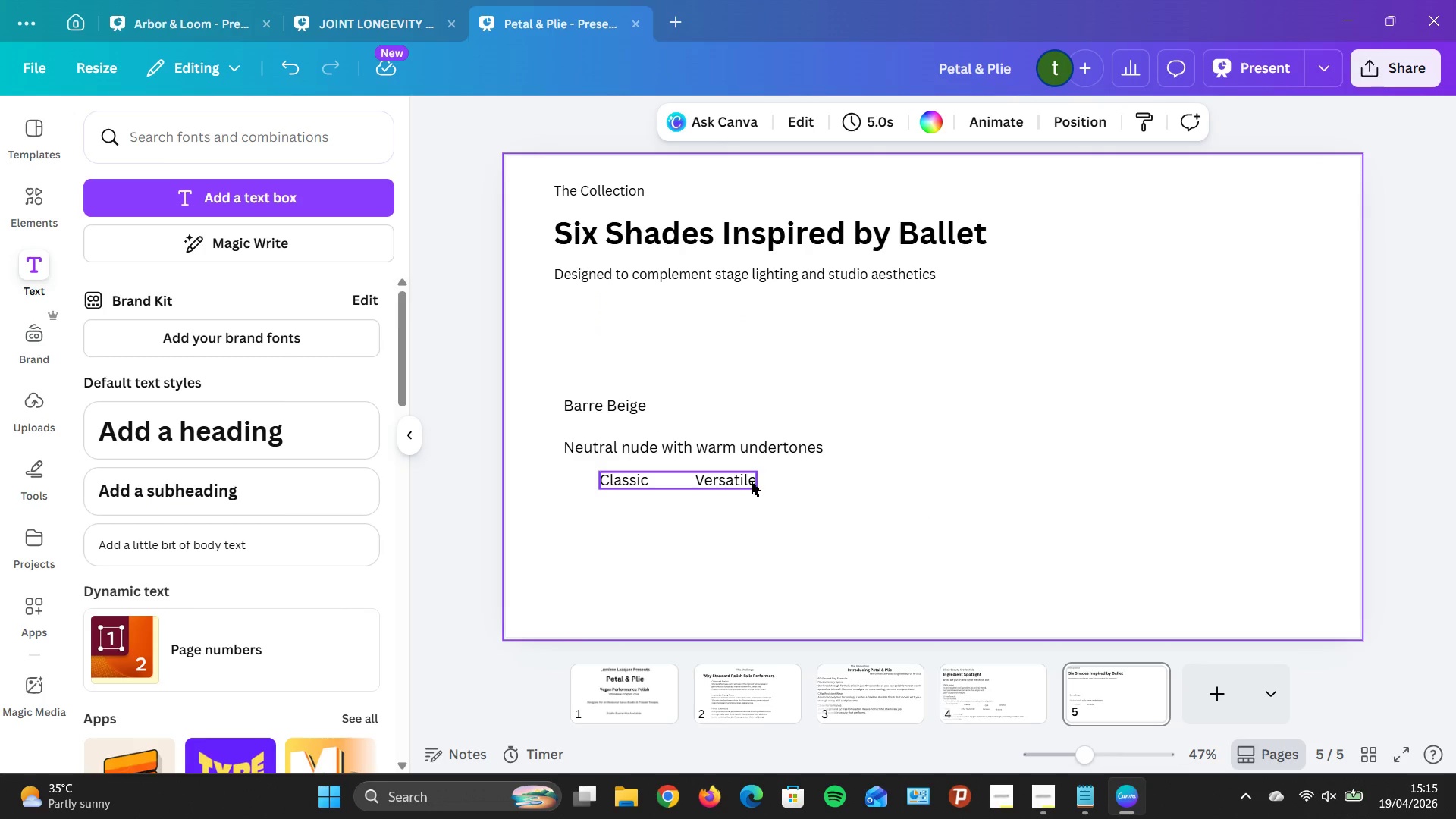 
left_click_drag(start_coordinate=[752, 482], to_coordinate=[716, 485])
 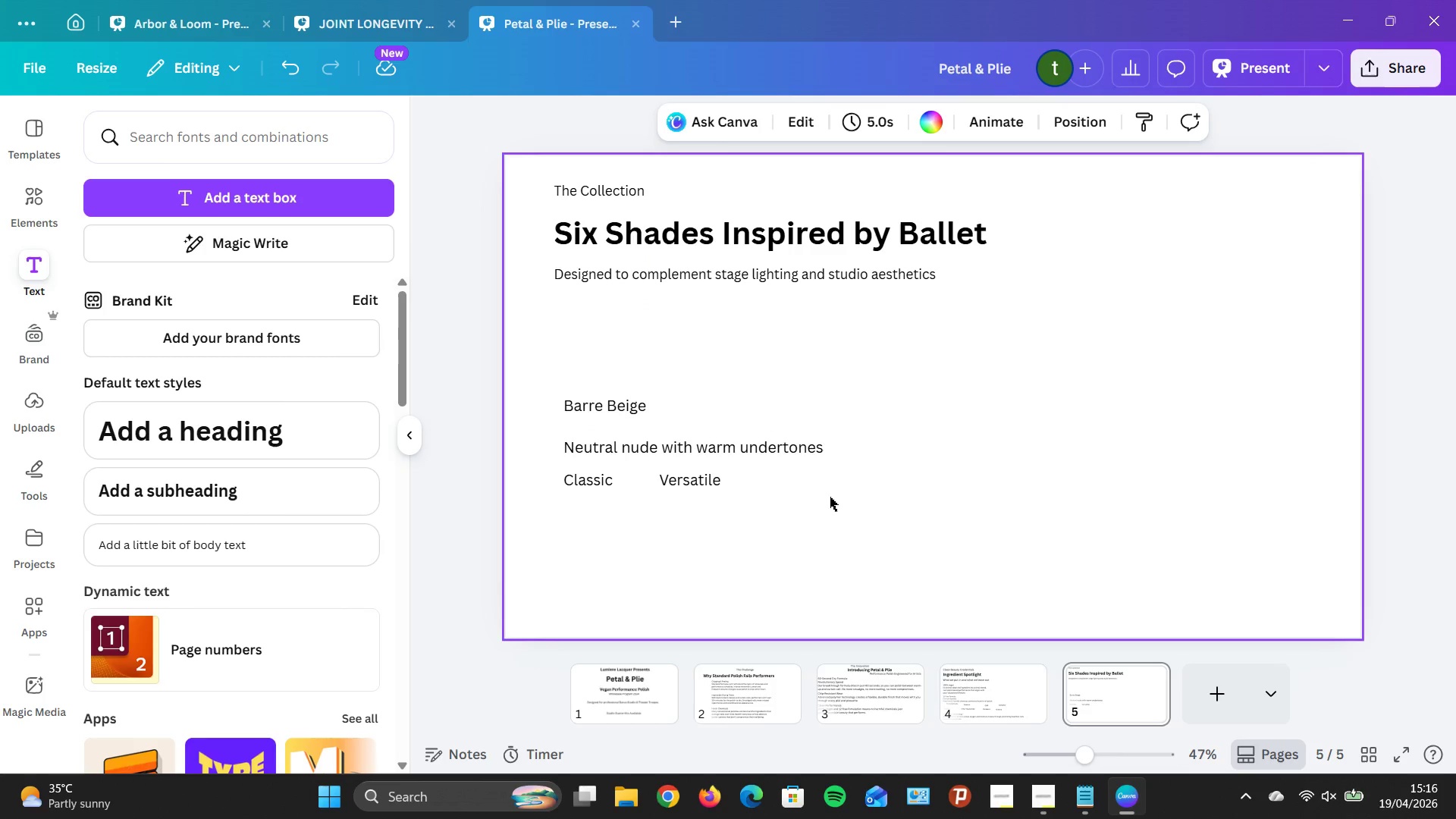 
scroll: coordinate [834, 506], scroll_direction: down, amount: 1.0
 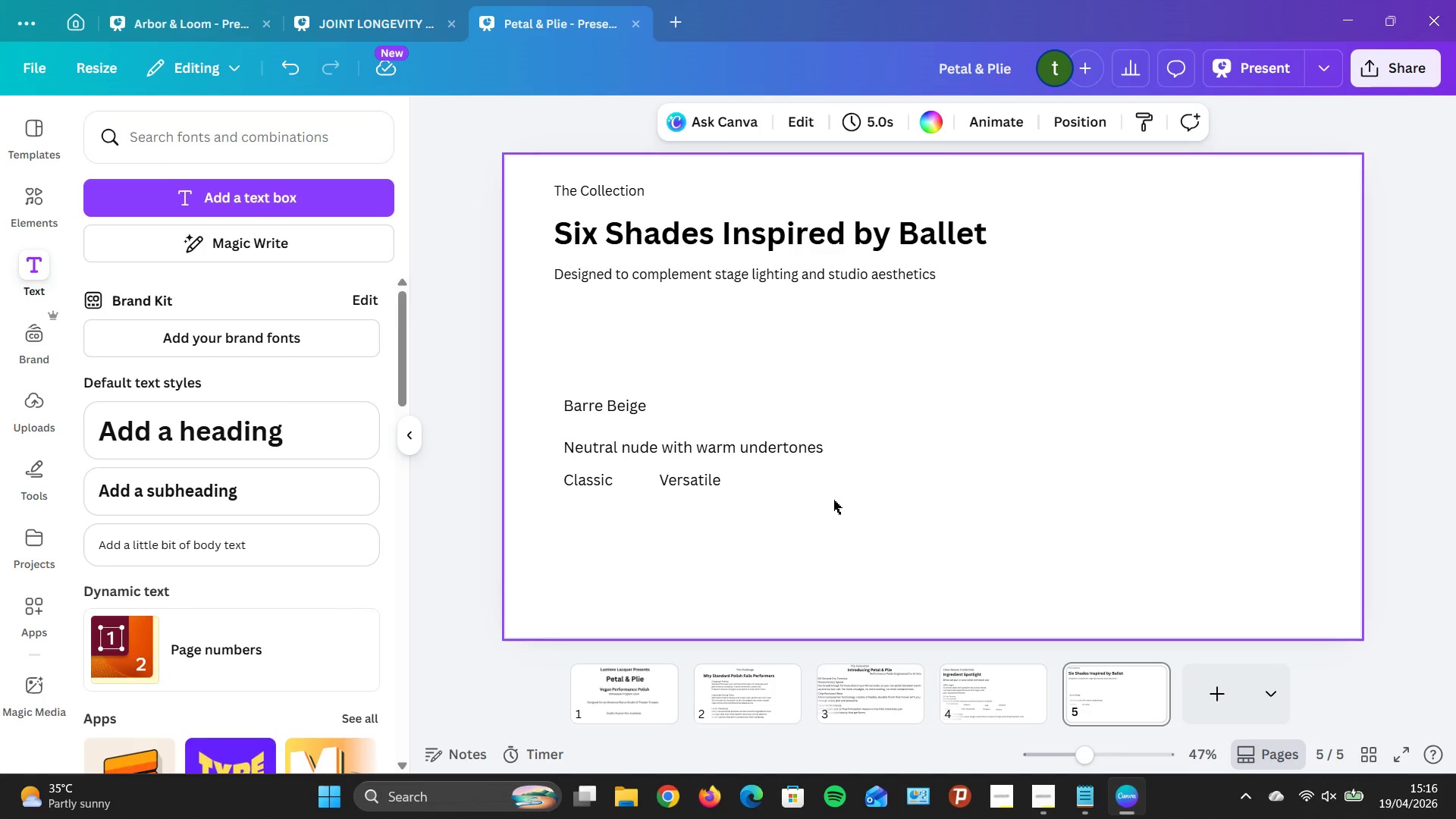 
left_click([1081, 801])
 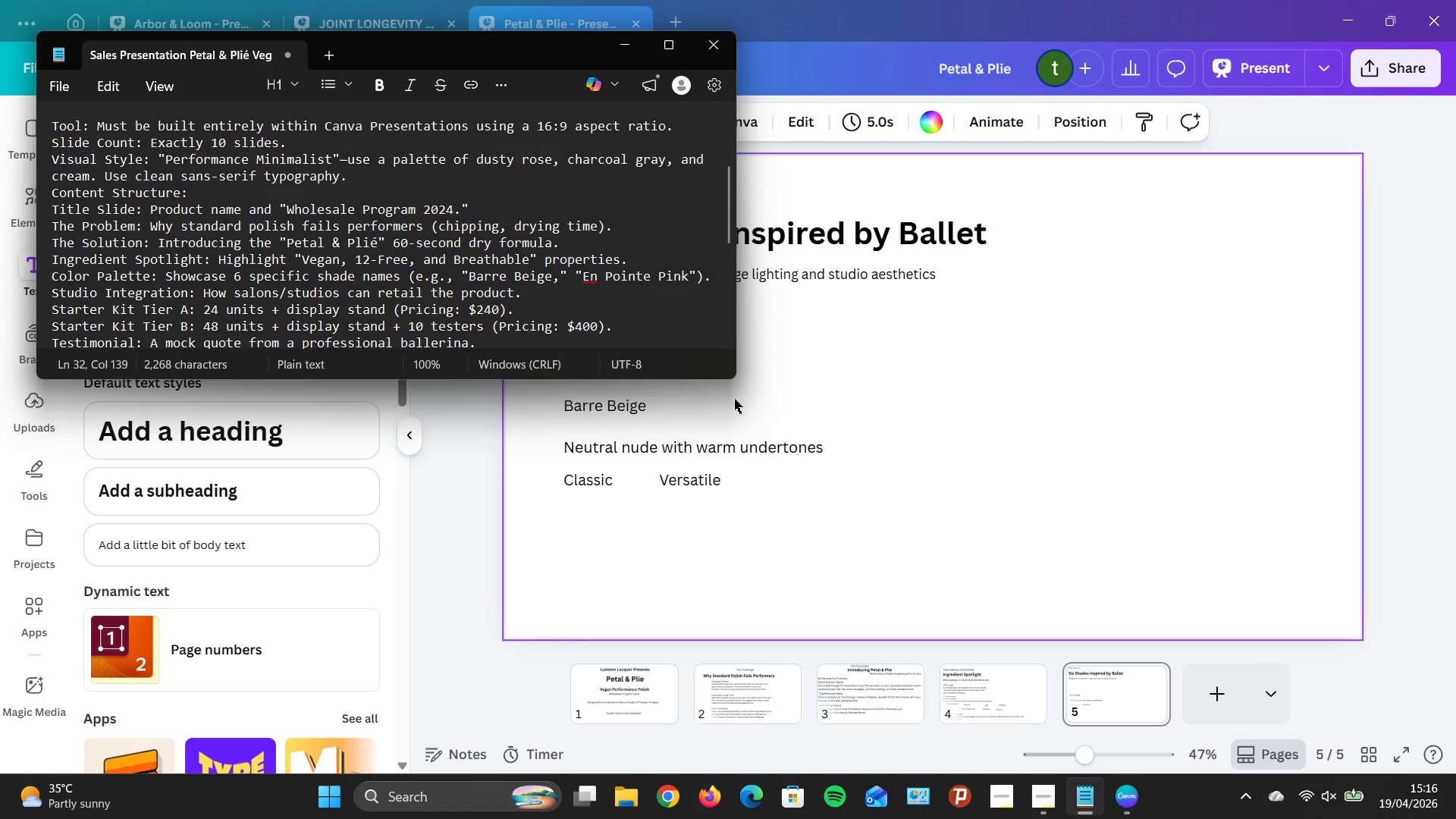 
left_click([987, 475])
 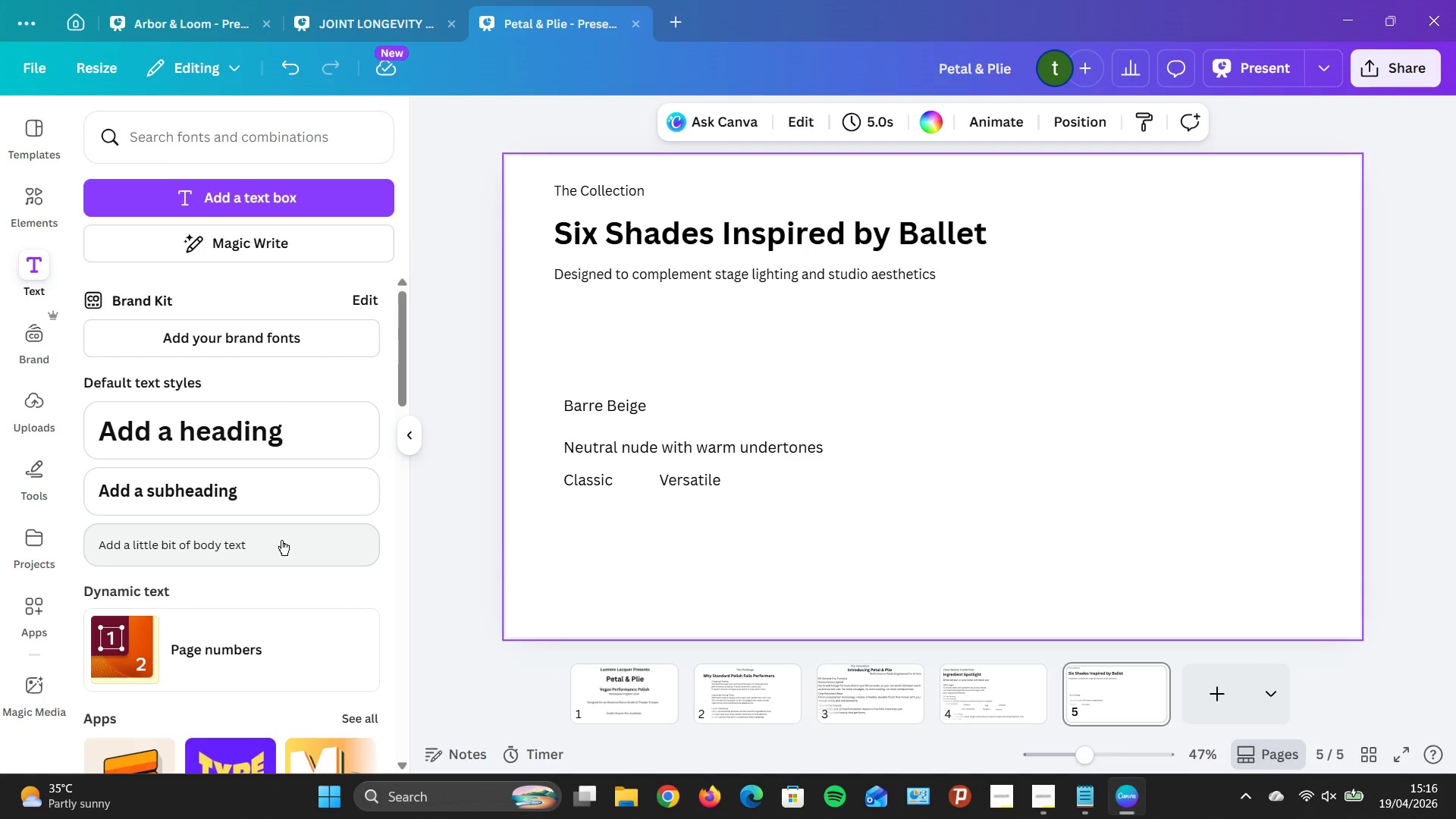 
left_click([281, 539])
 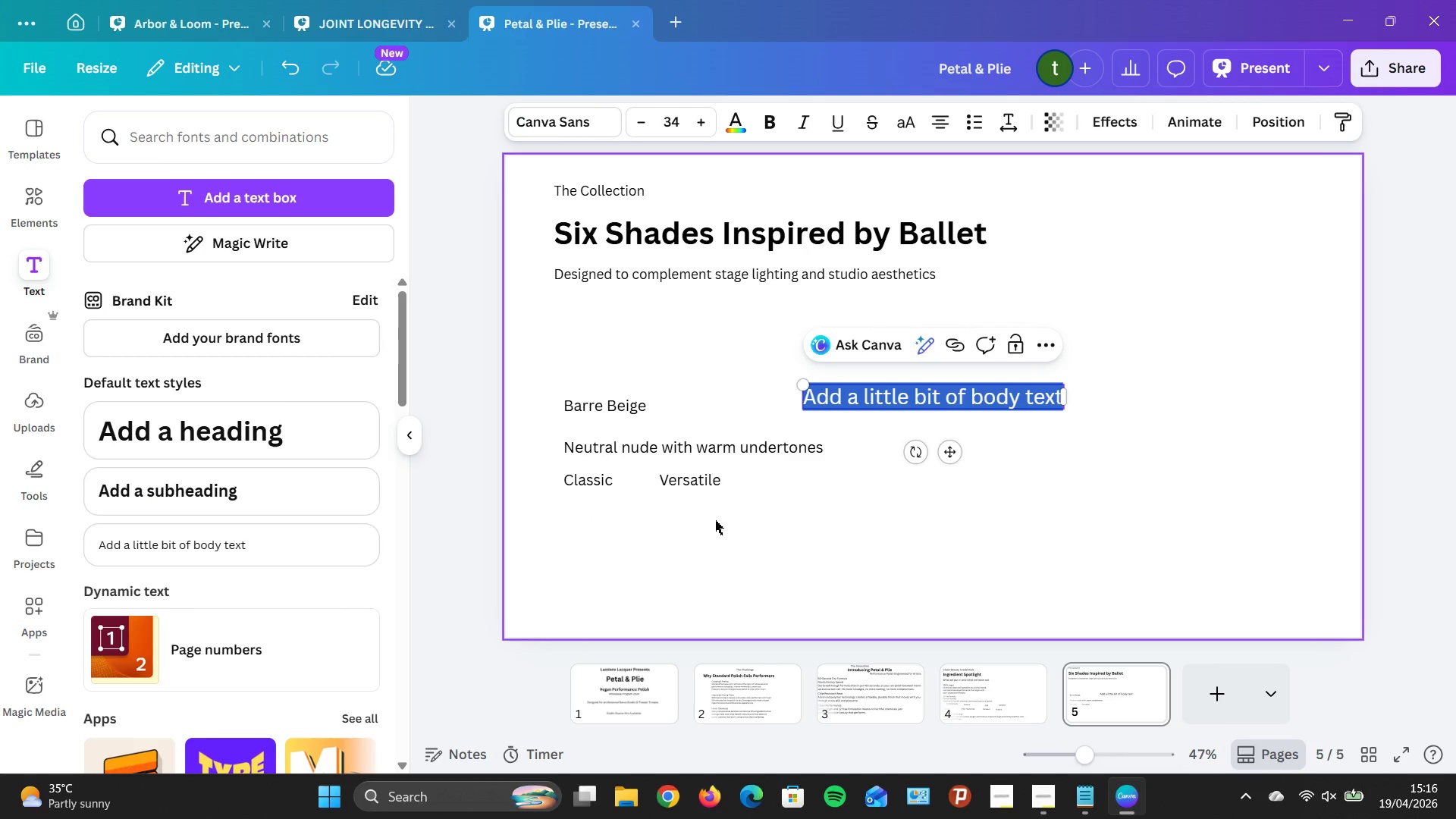 
wait(6.24)
 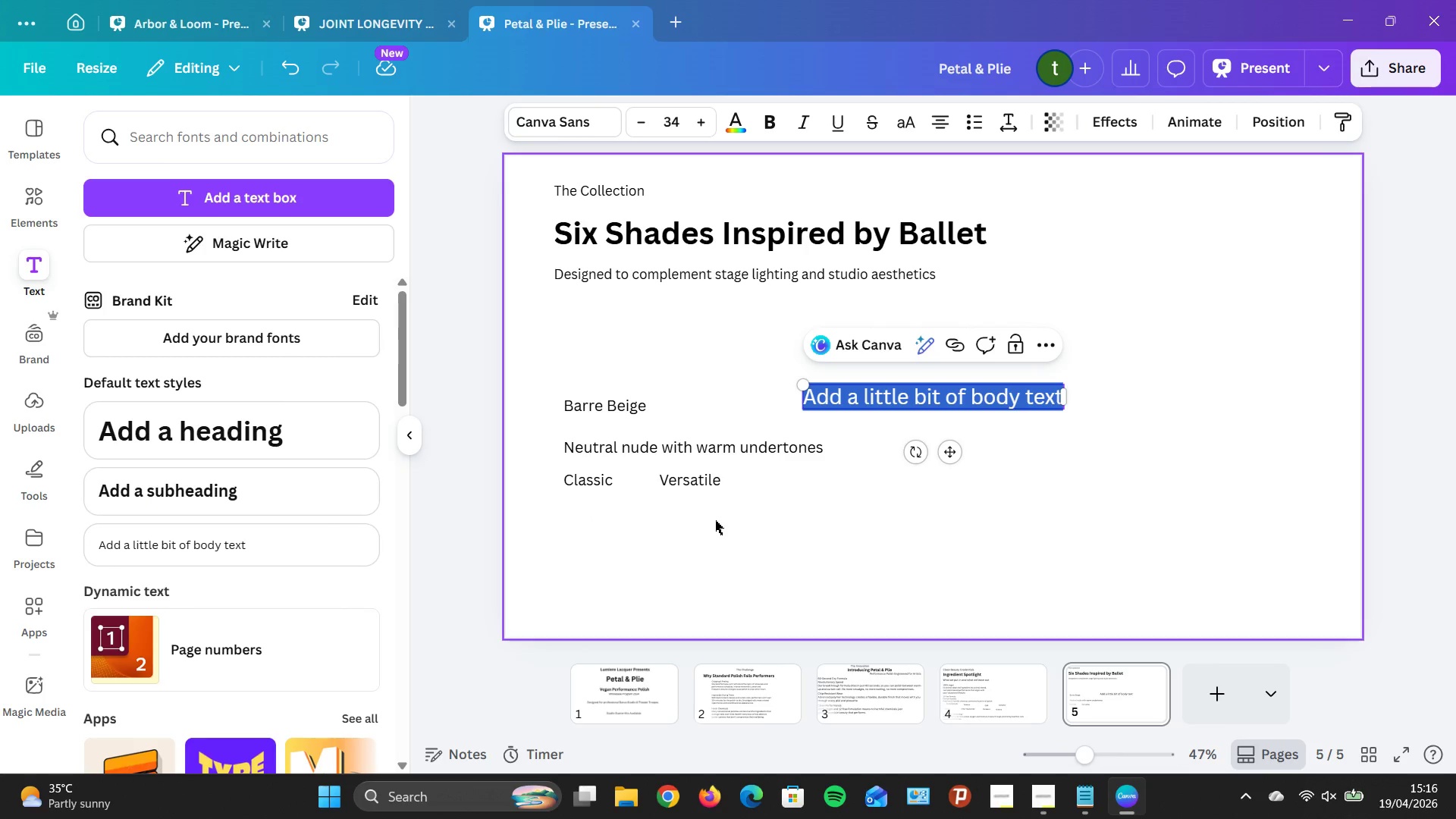 
key(Backspace)
type(En Pointe Pink )
 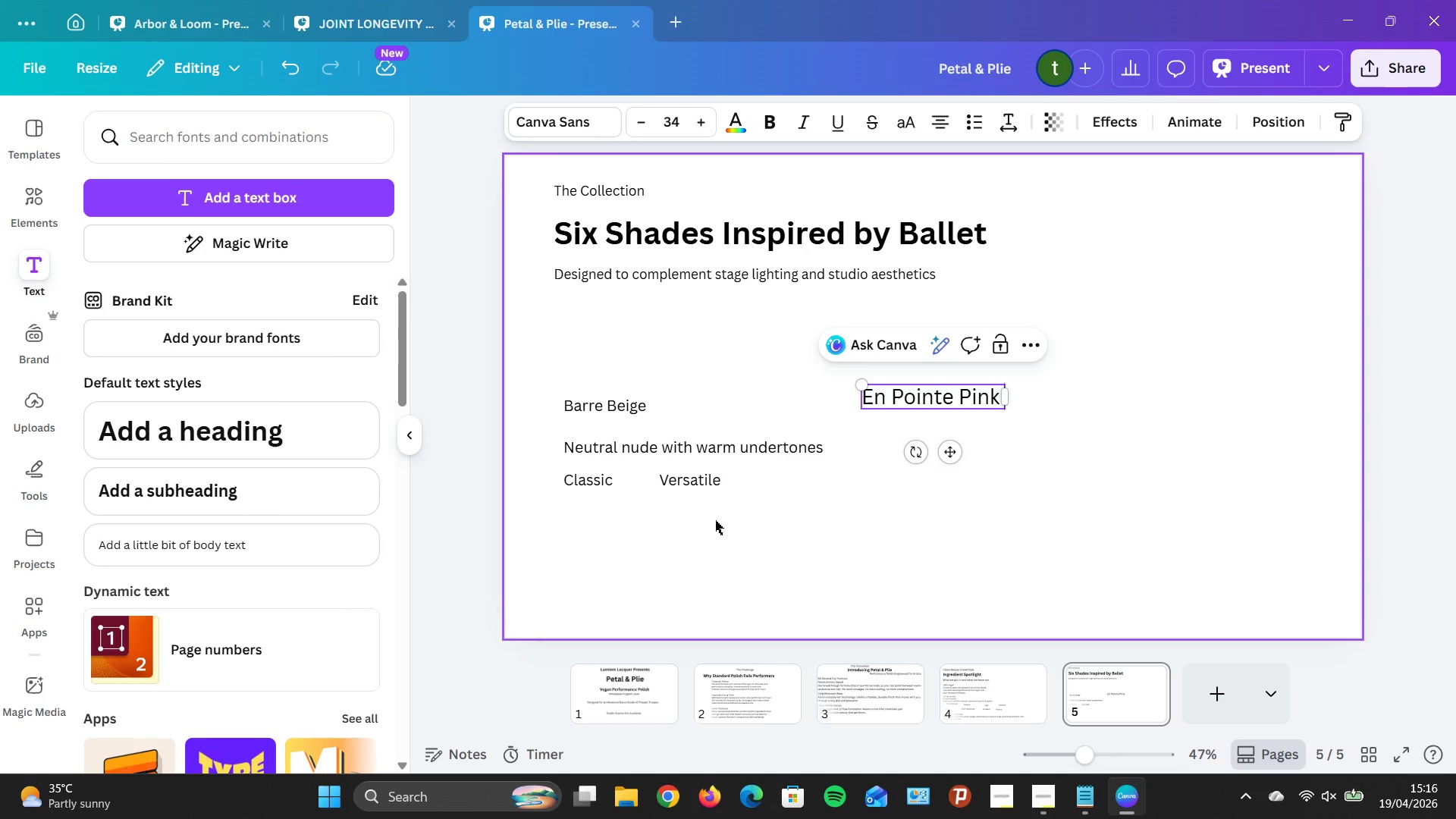 
wait(7.14)
 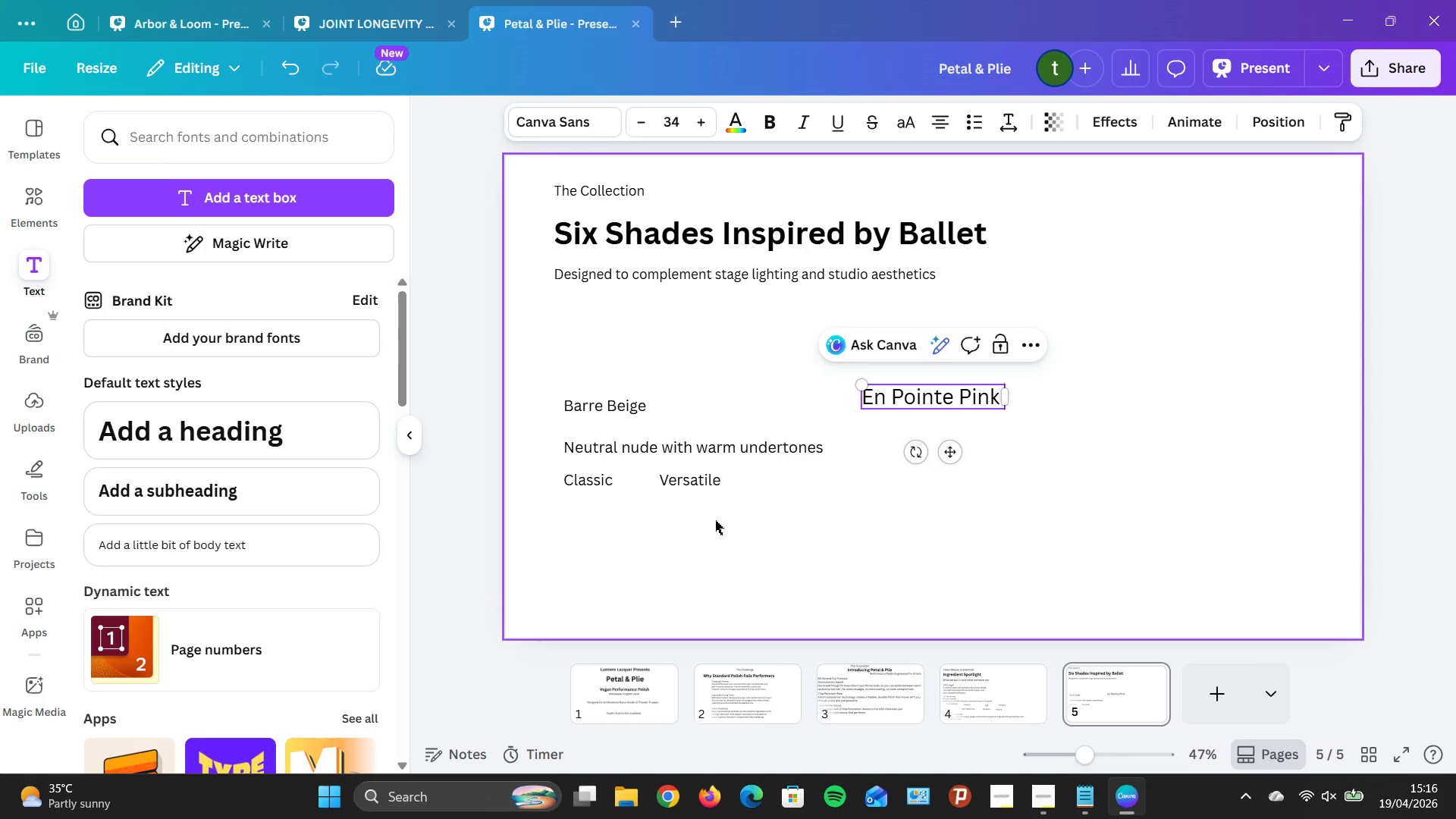 
key(Enter)
 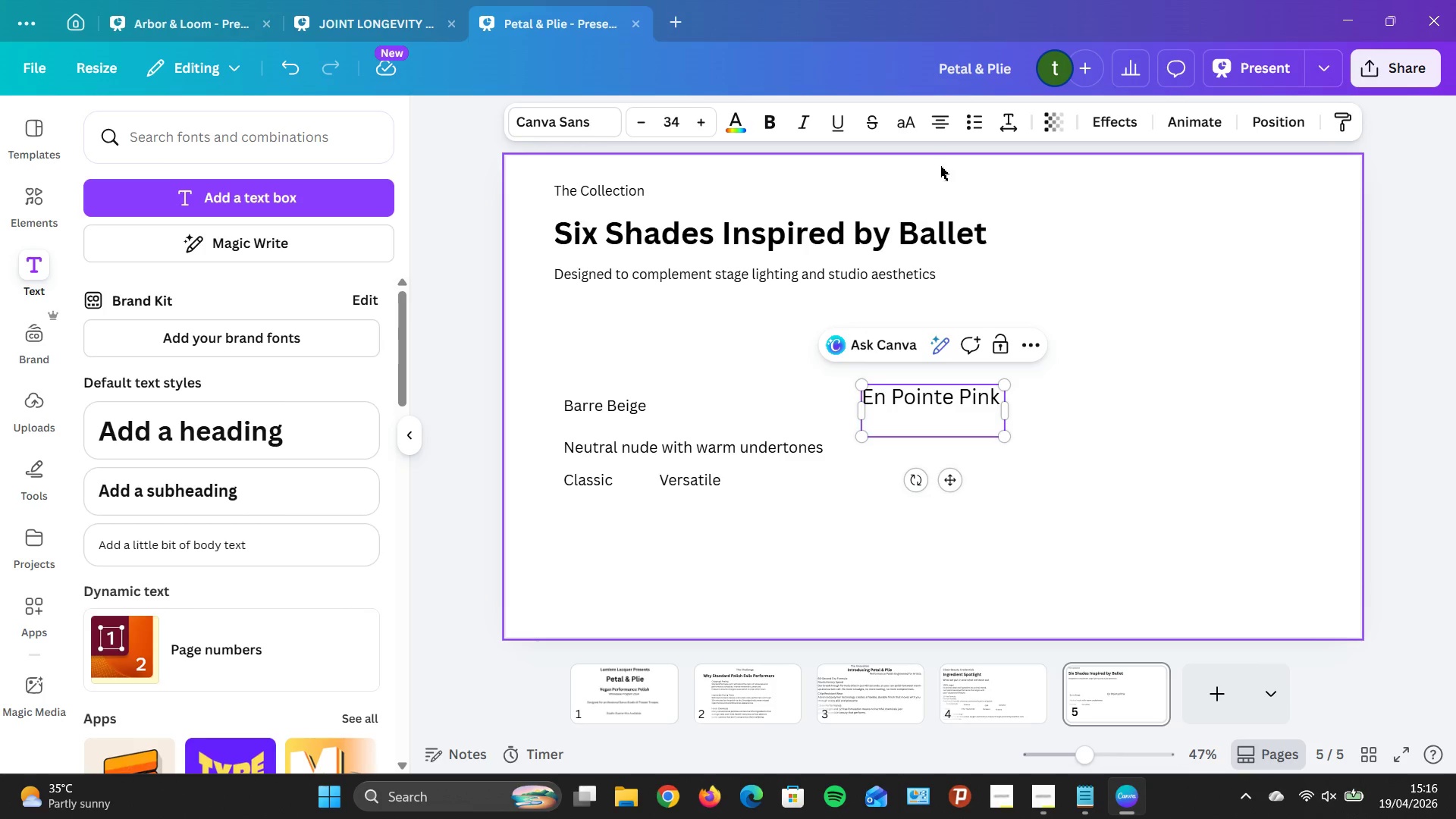 
left_click([942, 121])
 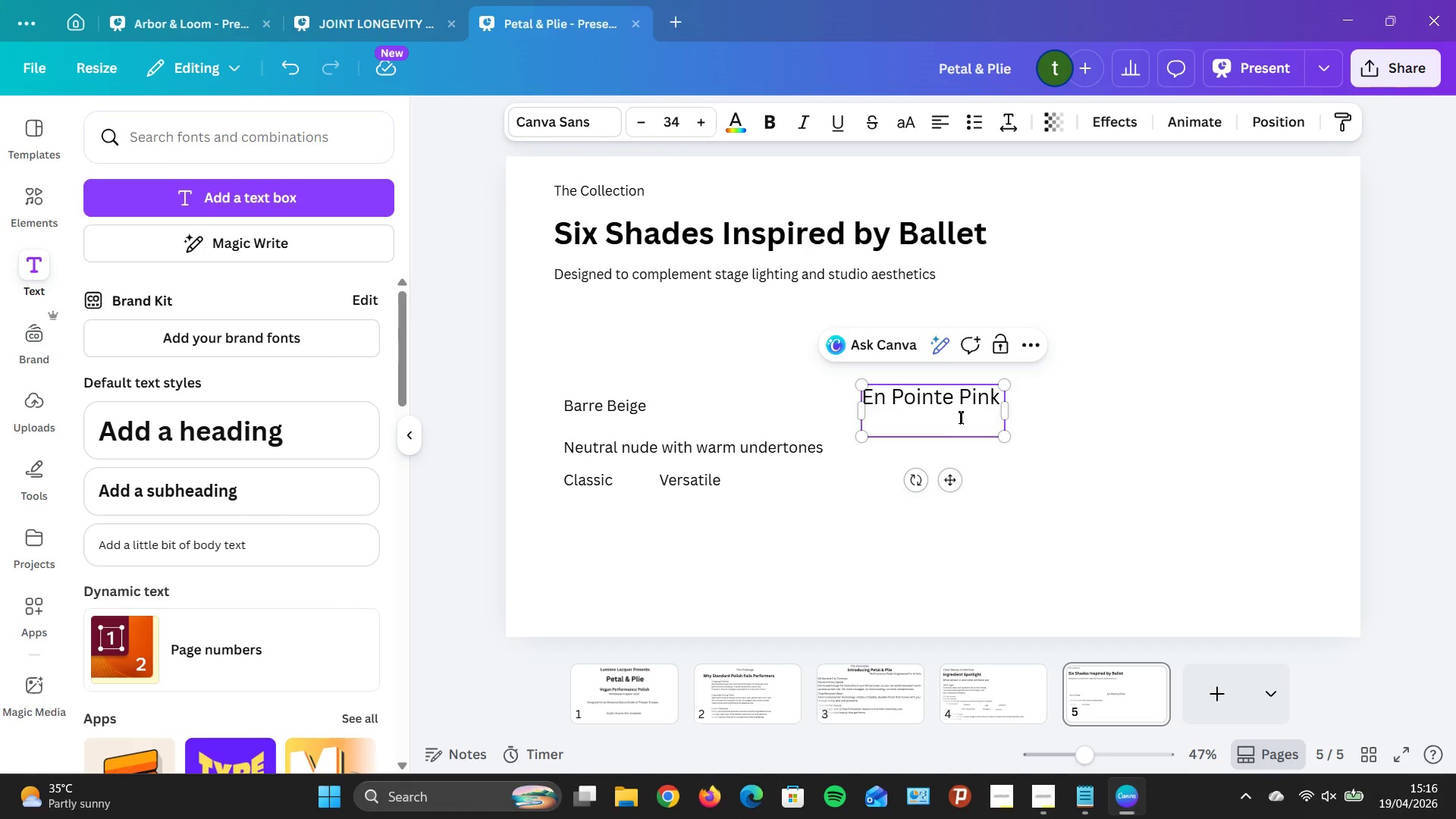 
left_click([954, 400])
 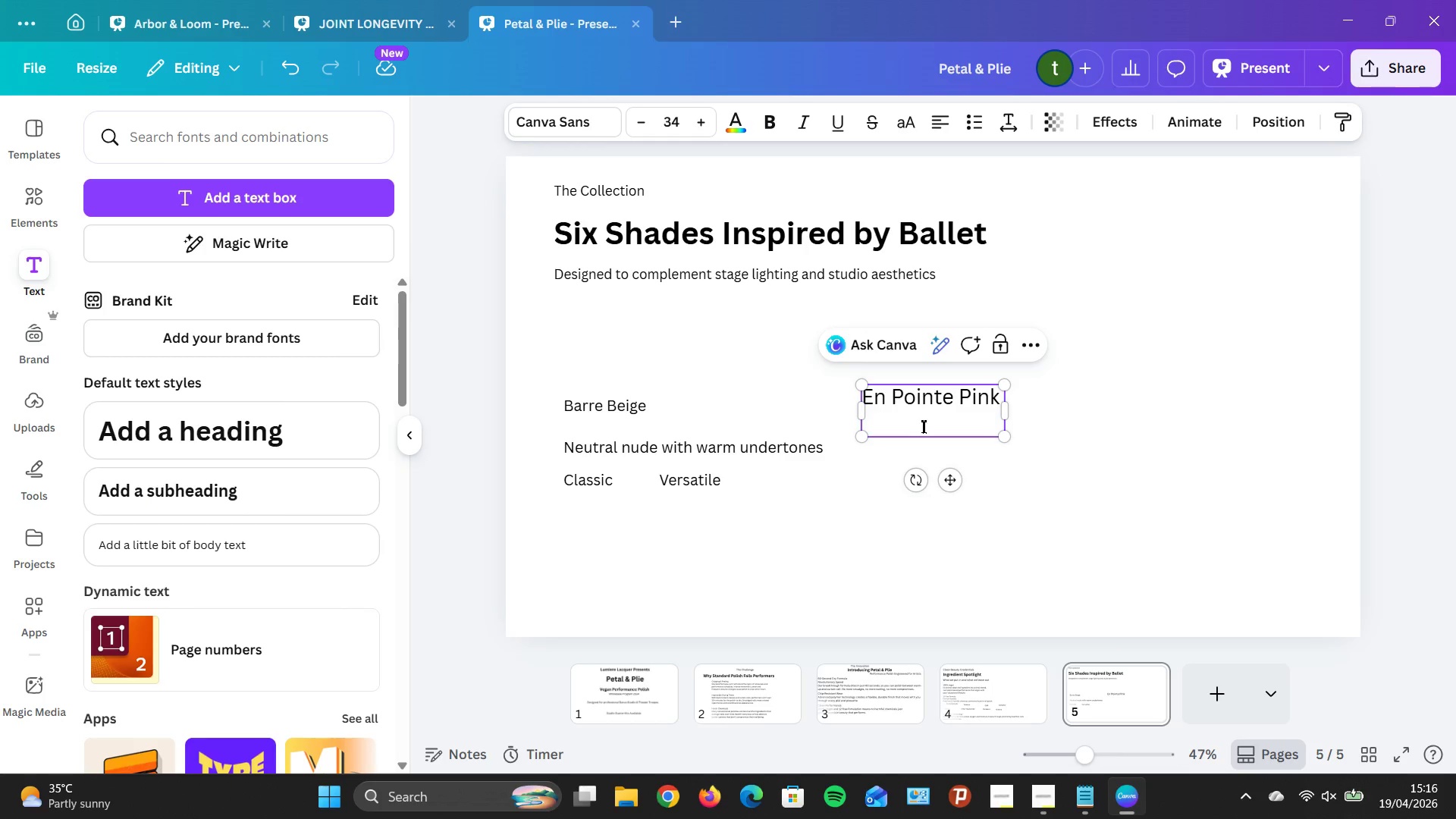 
type(Sod)
key(Backspace)
type(ft ballet po)
key(Backspace)
type(ing)
key(Backspace)
type(j)
key(Backspace)
type(k )
key(Backspace)
type(. th)
key(Backspace)
key(Backspace)
key(Backspace)
key(Backspace)
type(, the )
 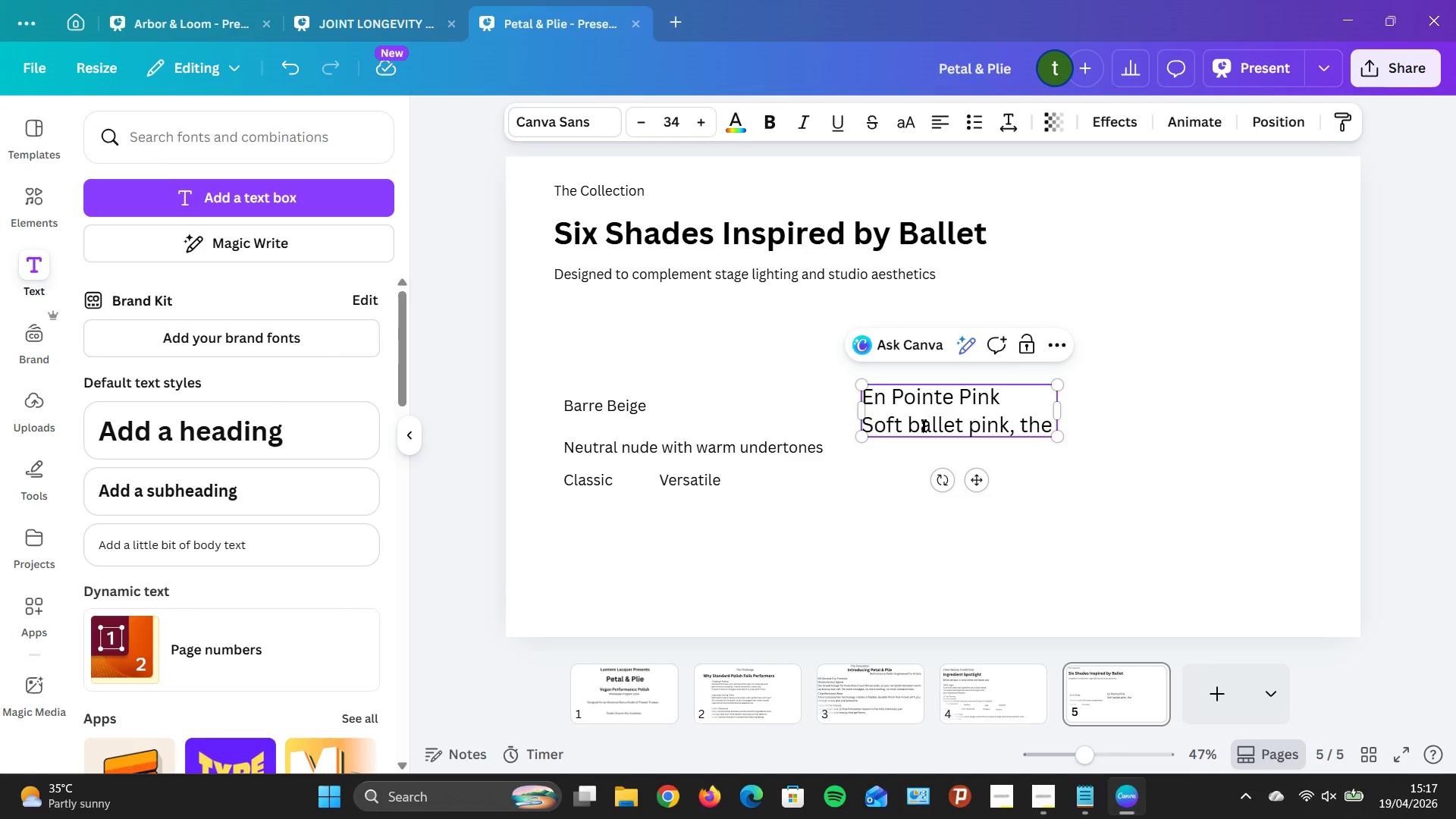 
wait(16.47)
 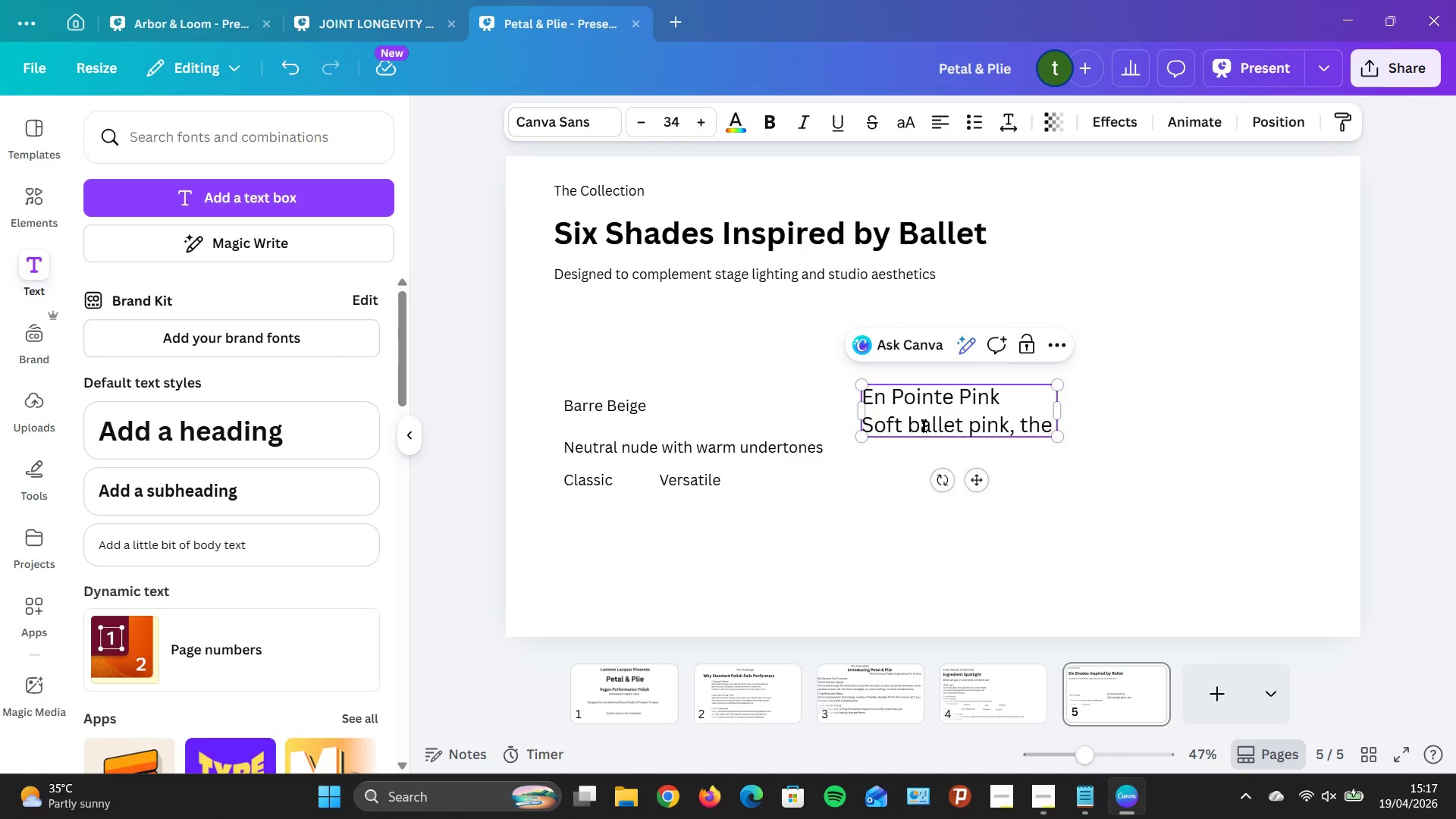 
type(qi)
 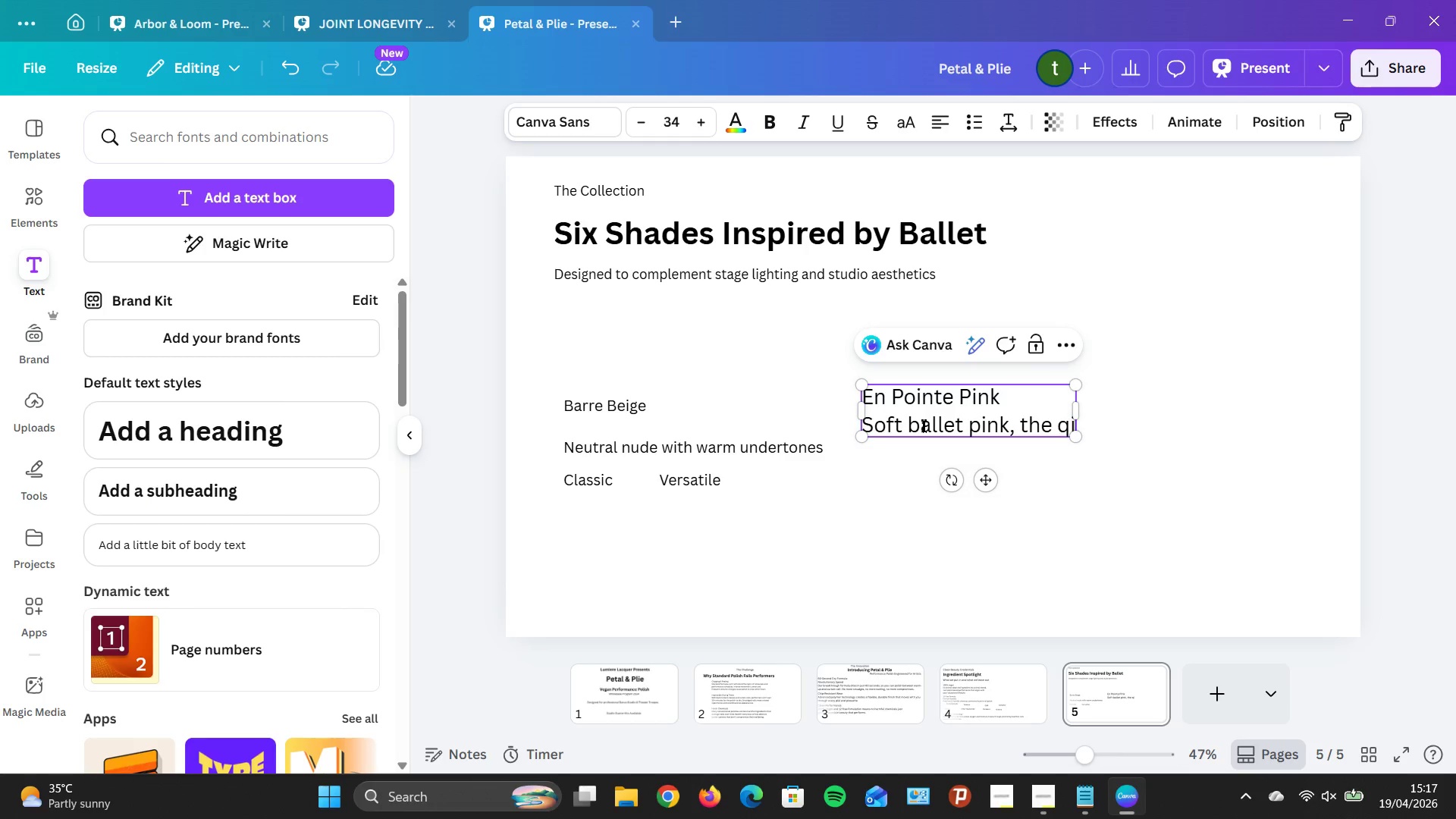 
key(Backspace)
type(i)
key(Backspace)
type(uintessentin)
key(Backspace)
type(al)
 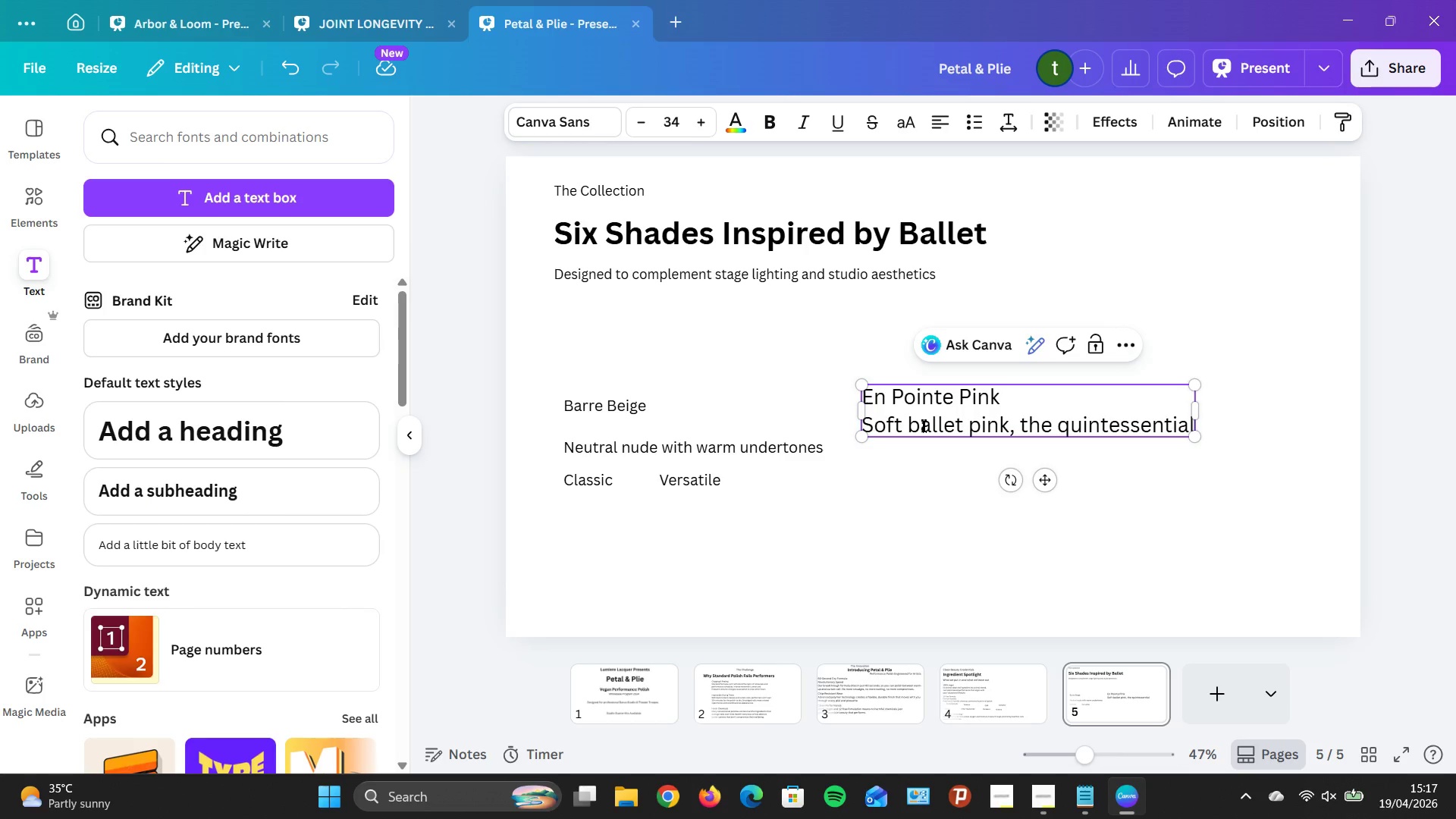 
type(sha)
key(Backspace)
key(Backspace)
key(Backspace)
type( d)
key(Backspace)
type(shak)
key(Backspace)
 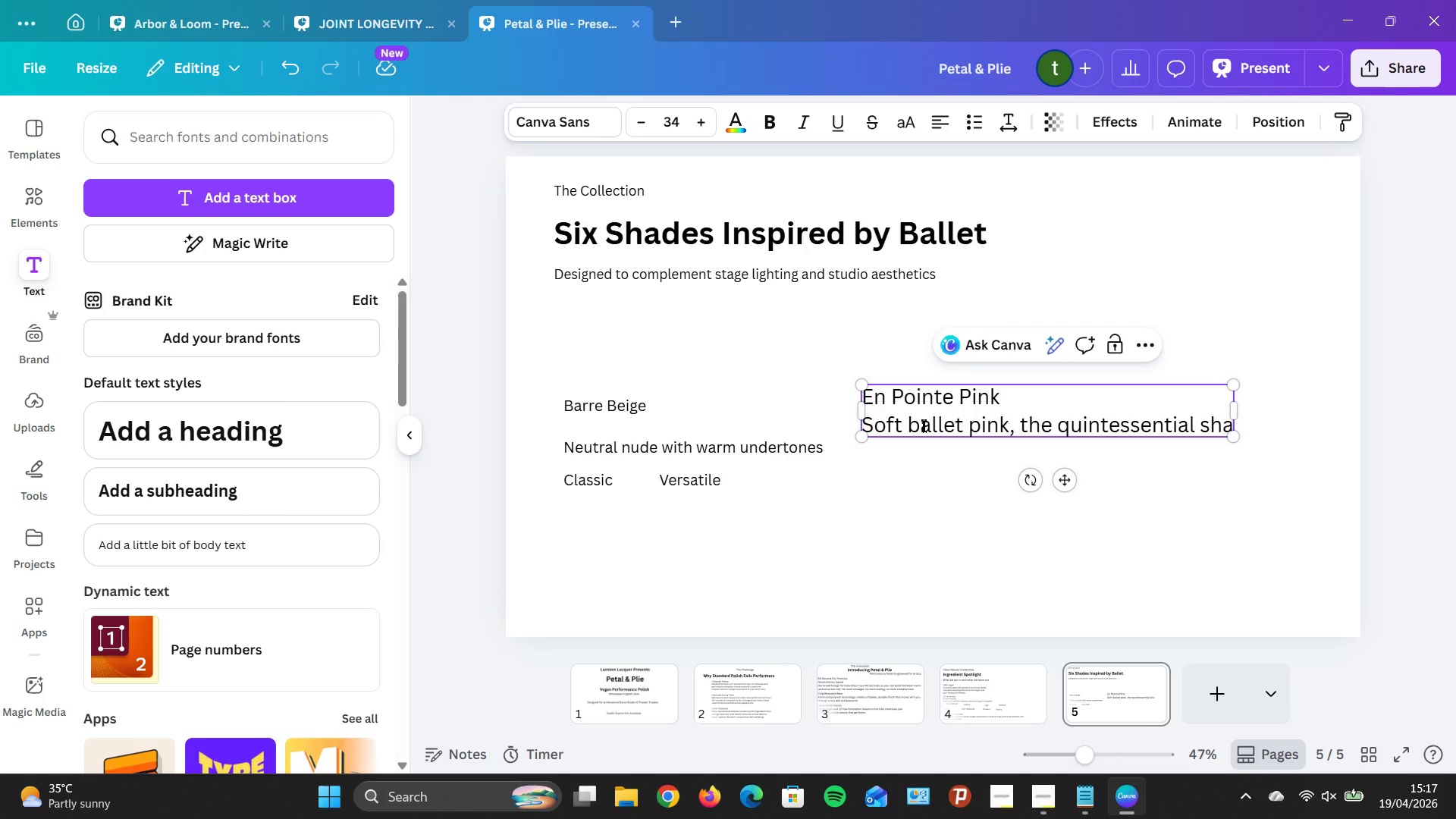 
hold_key(key=D, duration=0.47)
 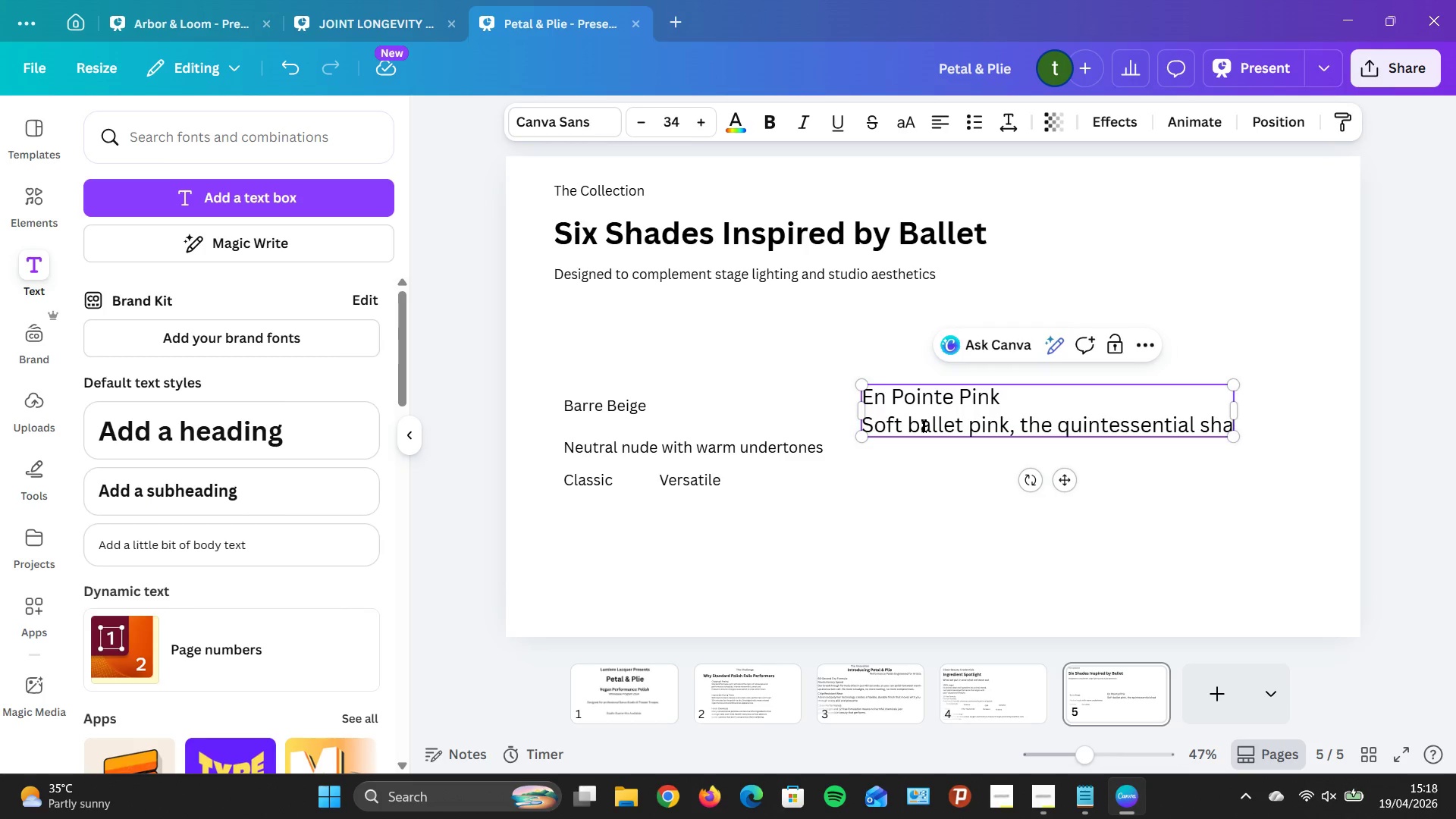 
key(Backspace)
key(Backspace)
type(as)
key(Backspace)
type(de)
 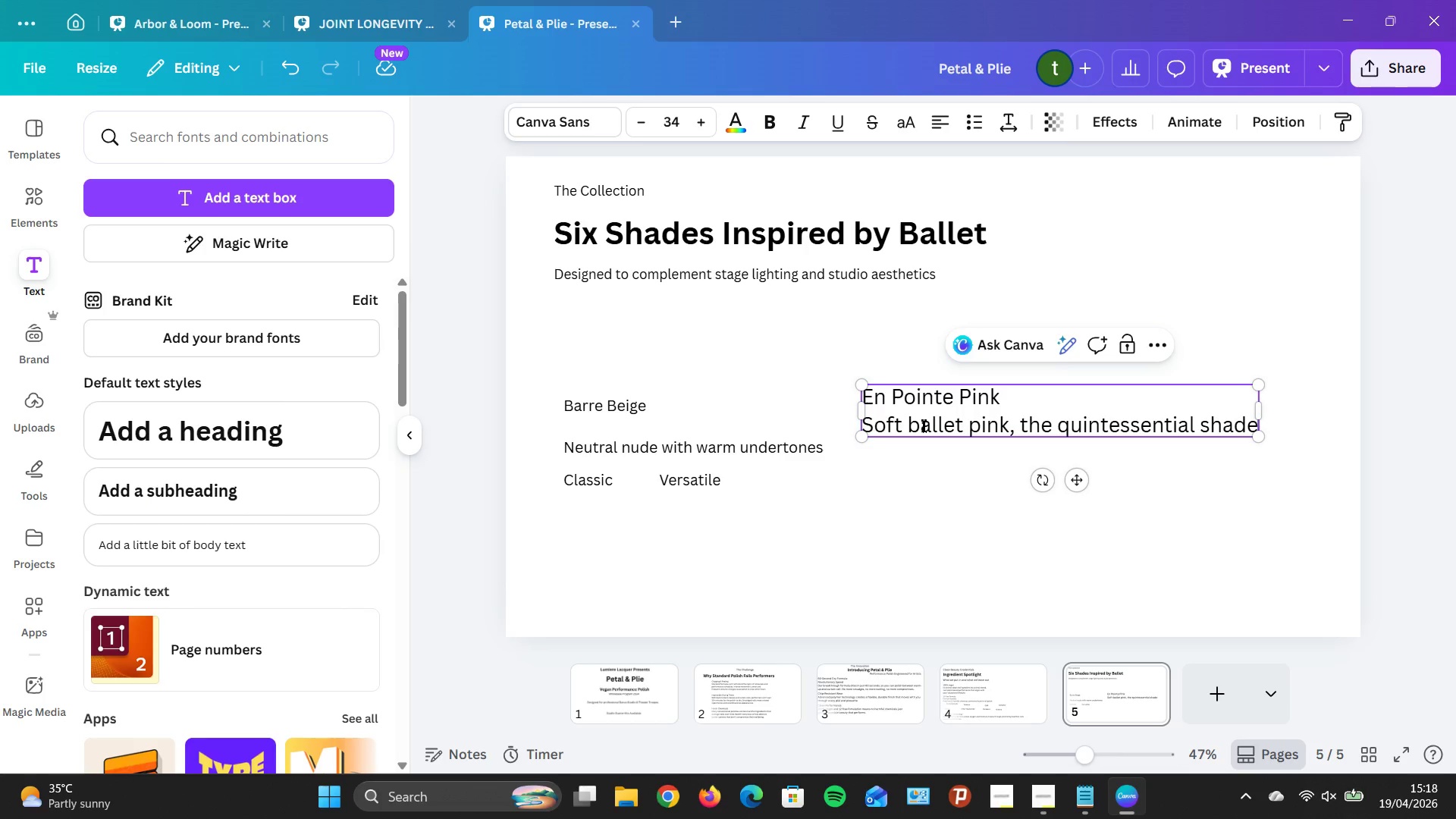 
wait(5.83)
 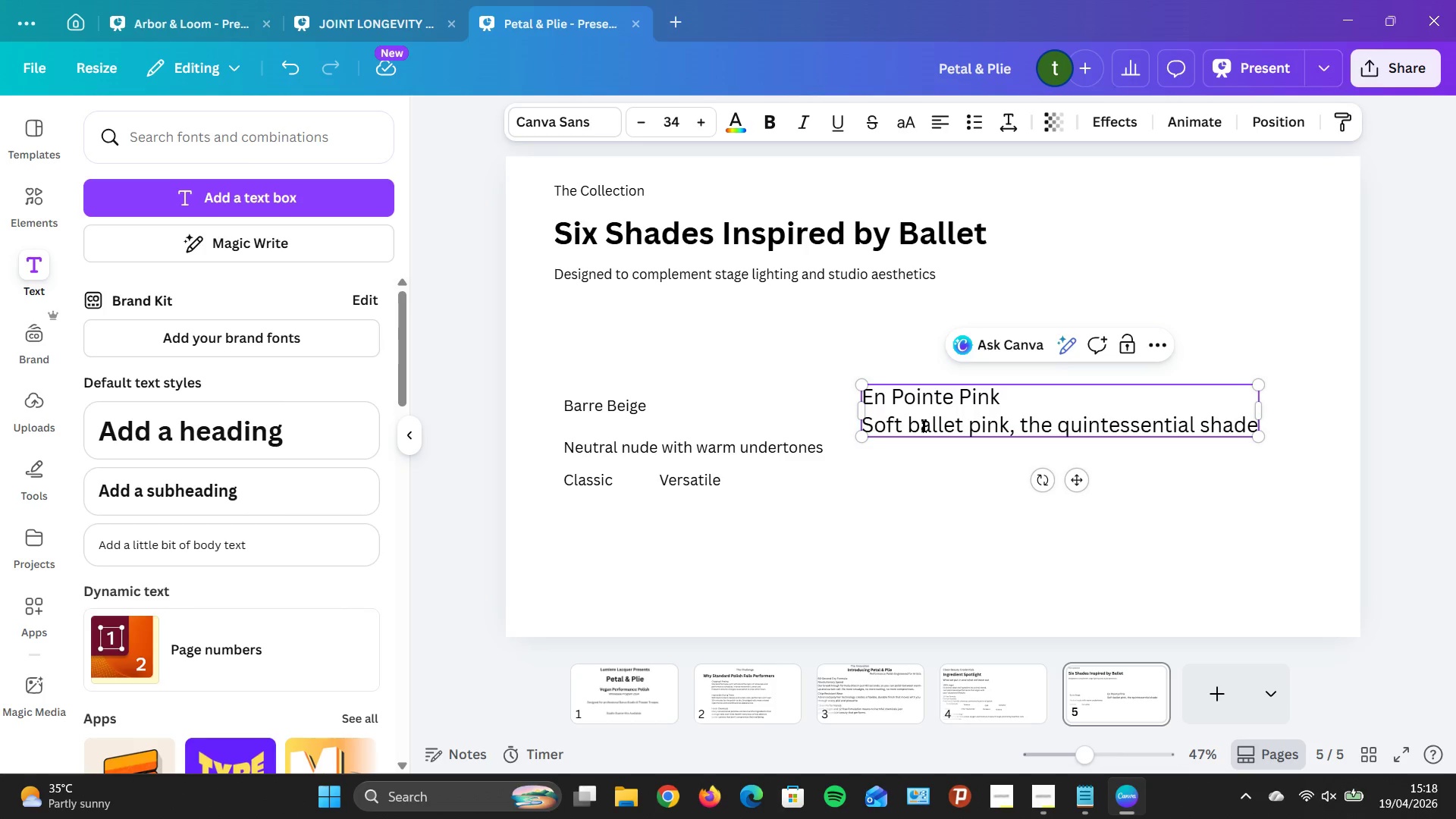 
left_click([1039, 511])
 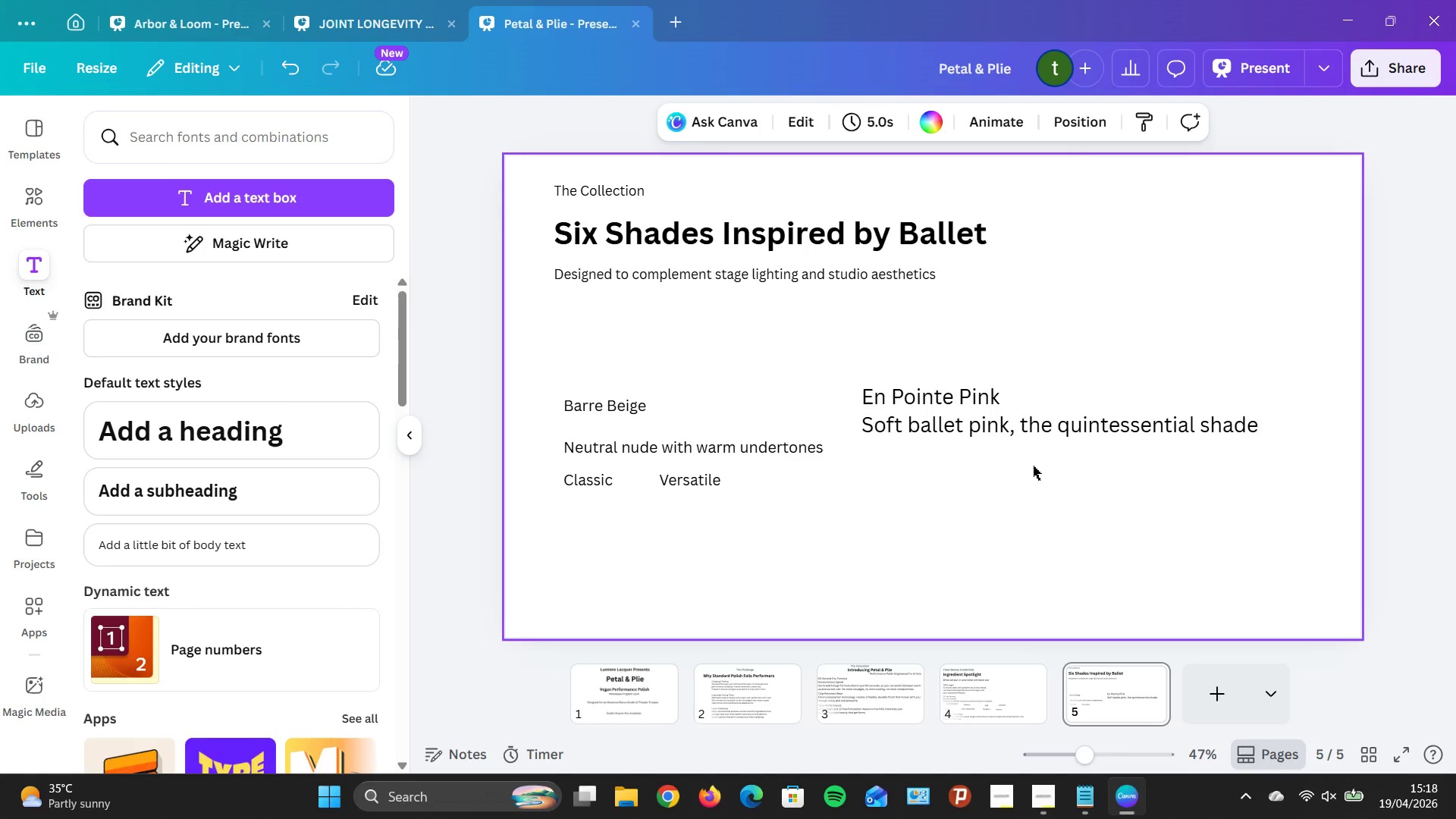 
wait(17.69)
 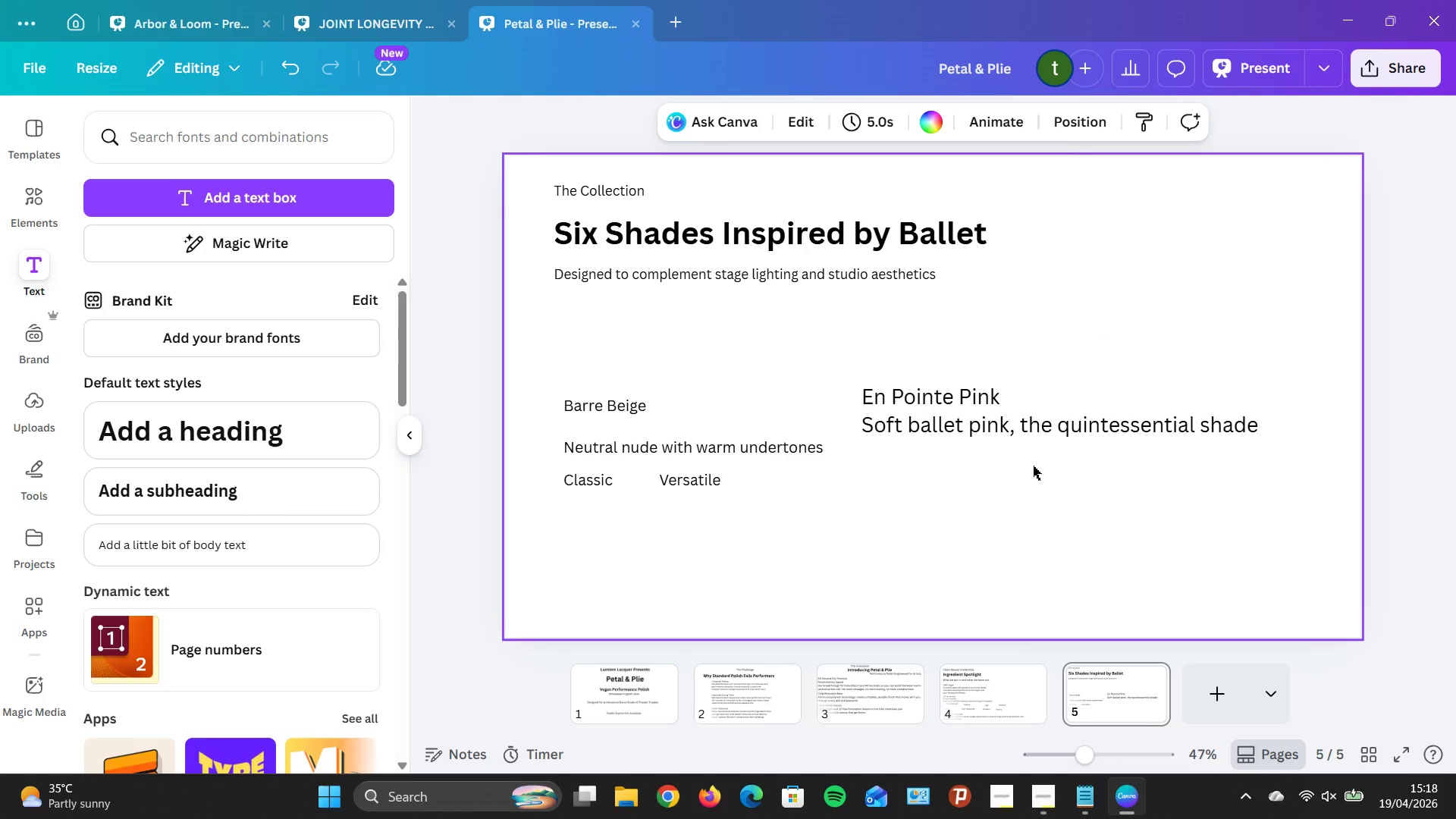 
left_click([328, 544])
 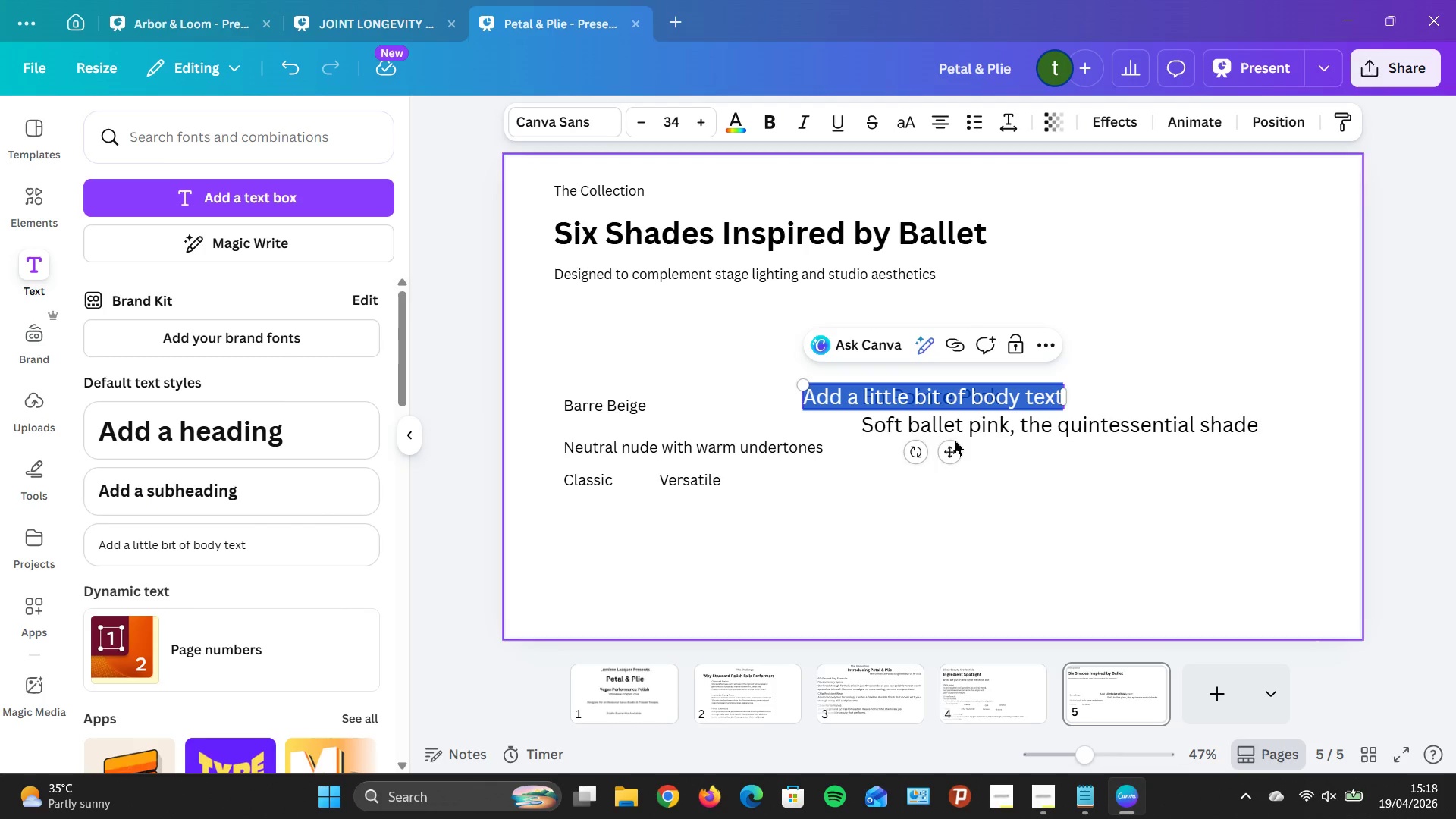 
left_click_drag(start_coordinate=[949, 447], to_coordinate=[963, 526])
 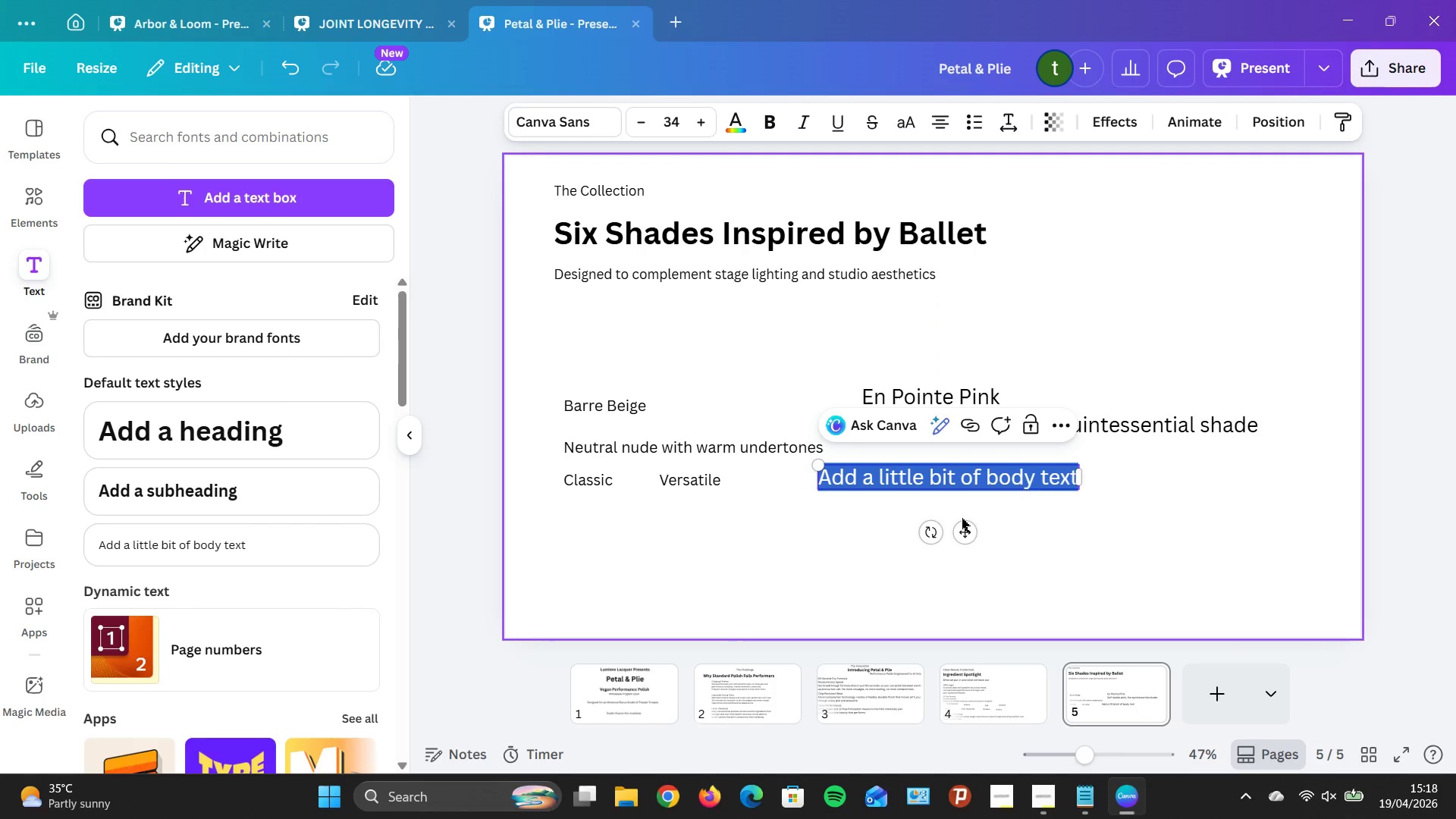 
type(Sib)
 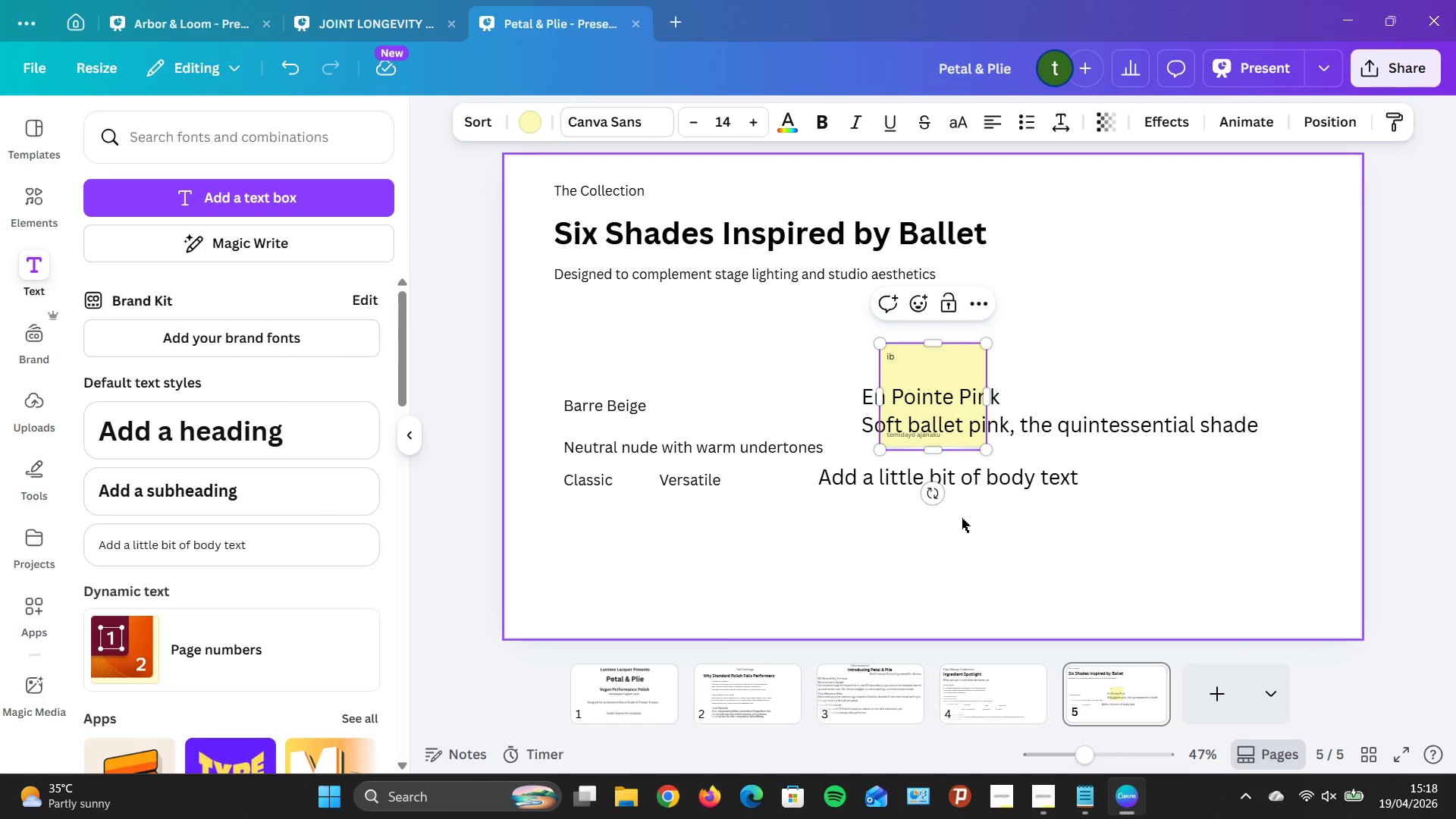 
key(Control+Z)
 